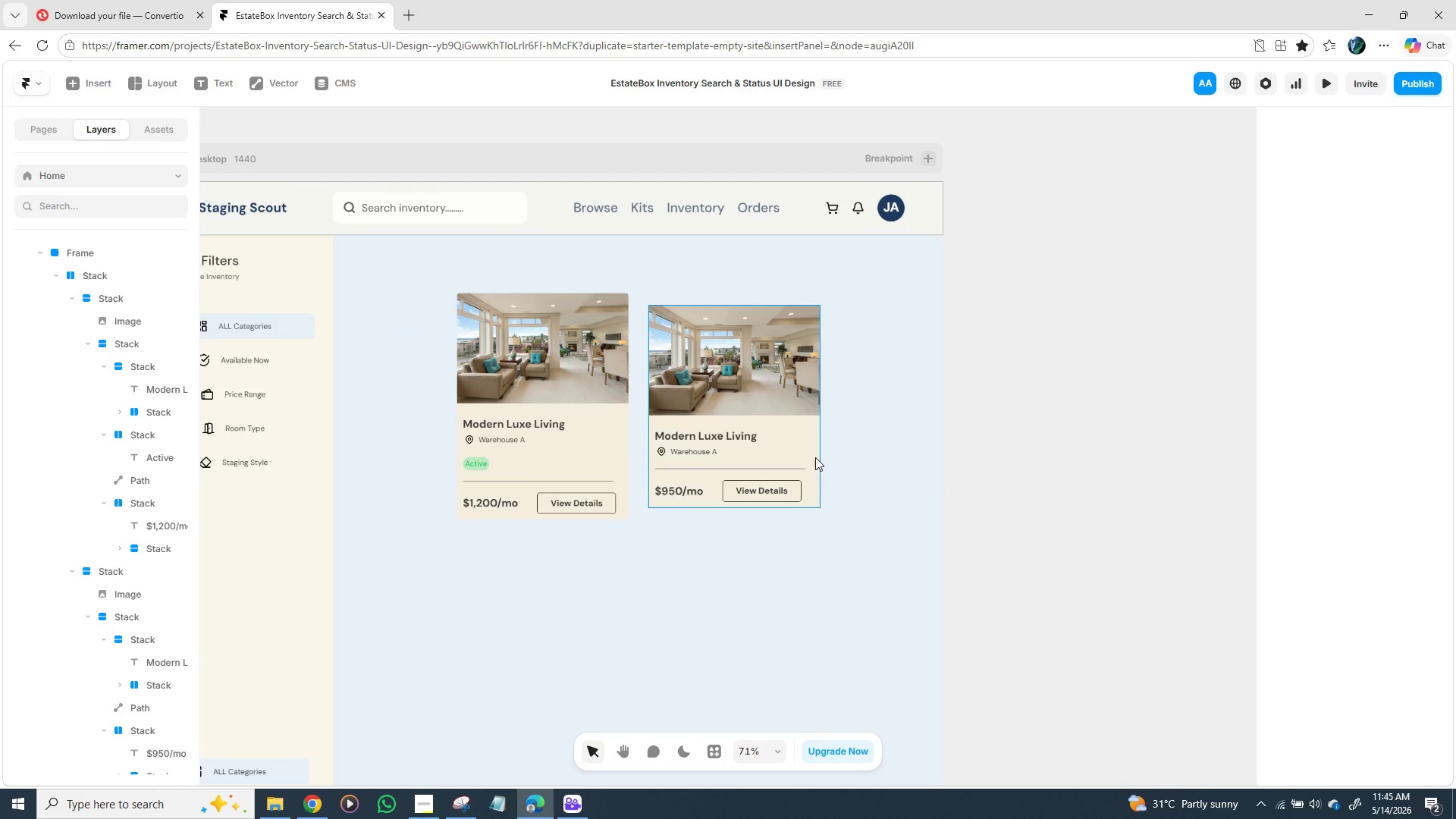 
left_click([815, 466])
 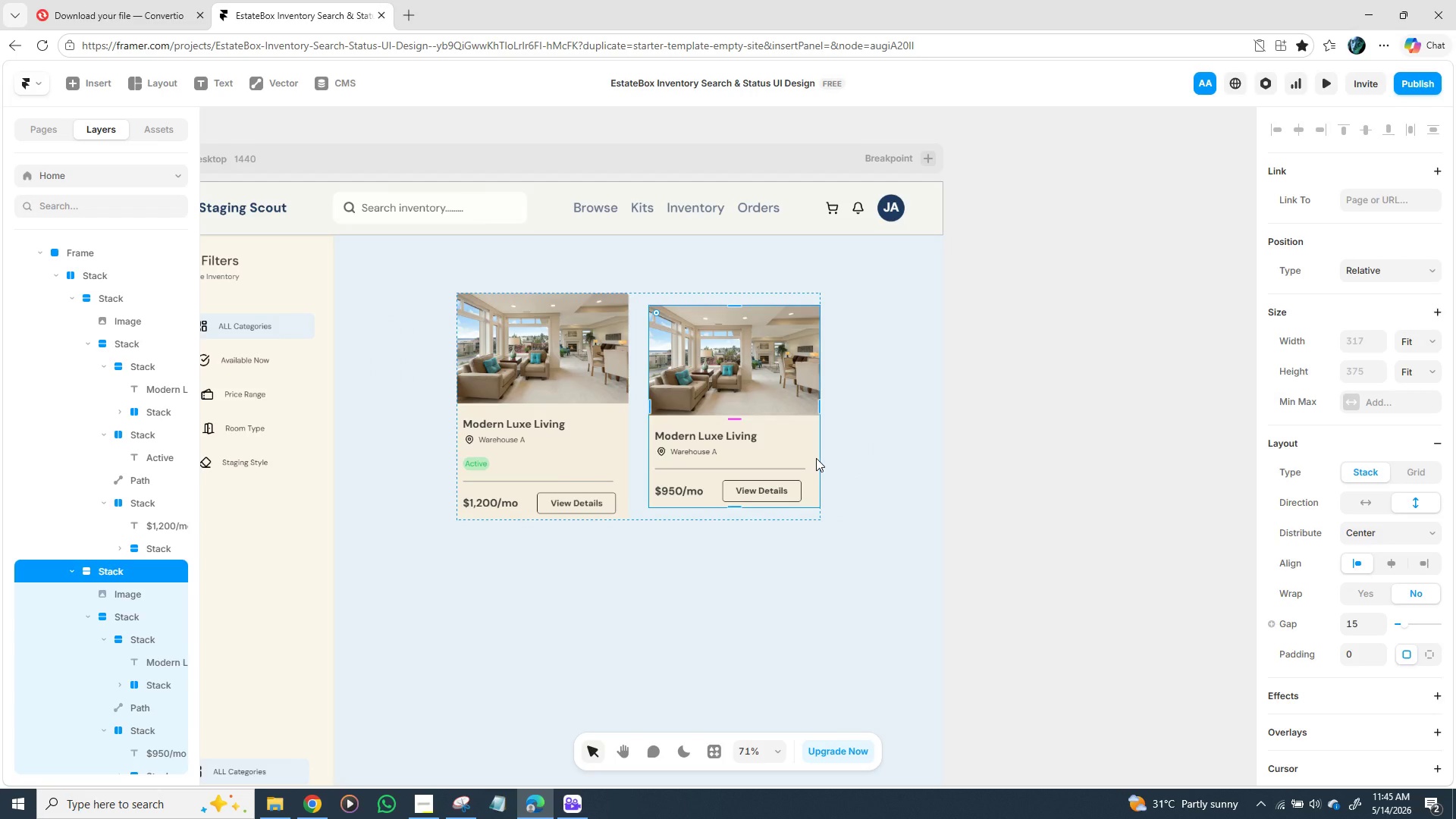 
key(Backspace)
 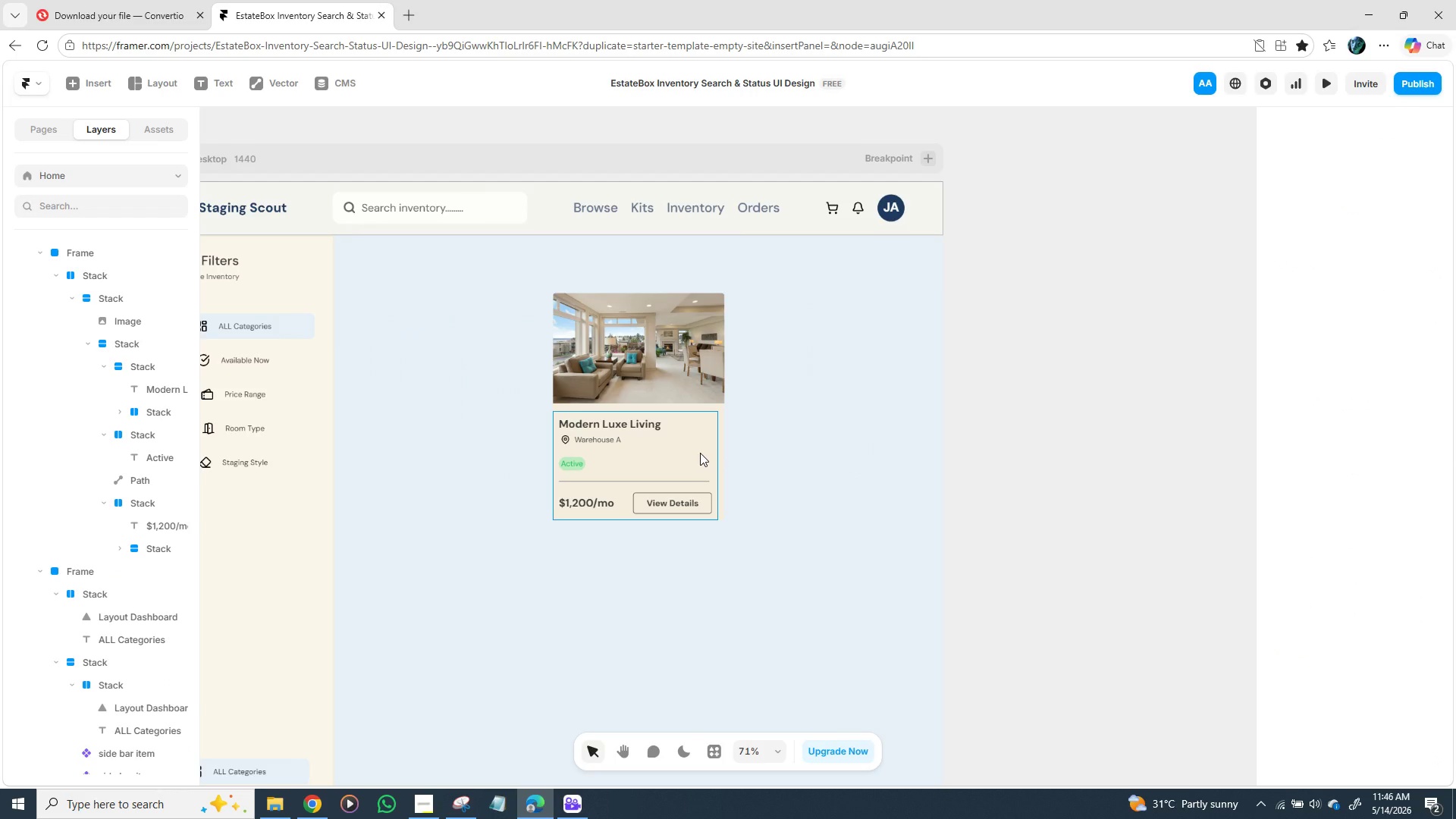 
right_click([714, 438])
 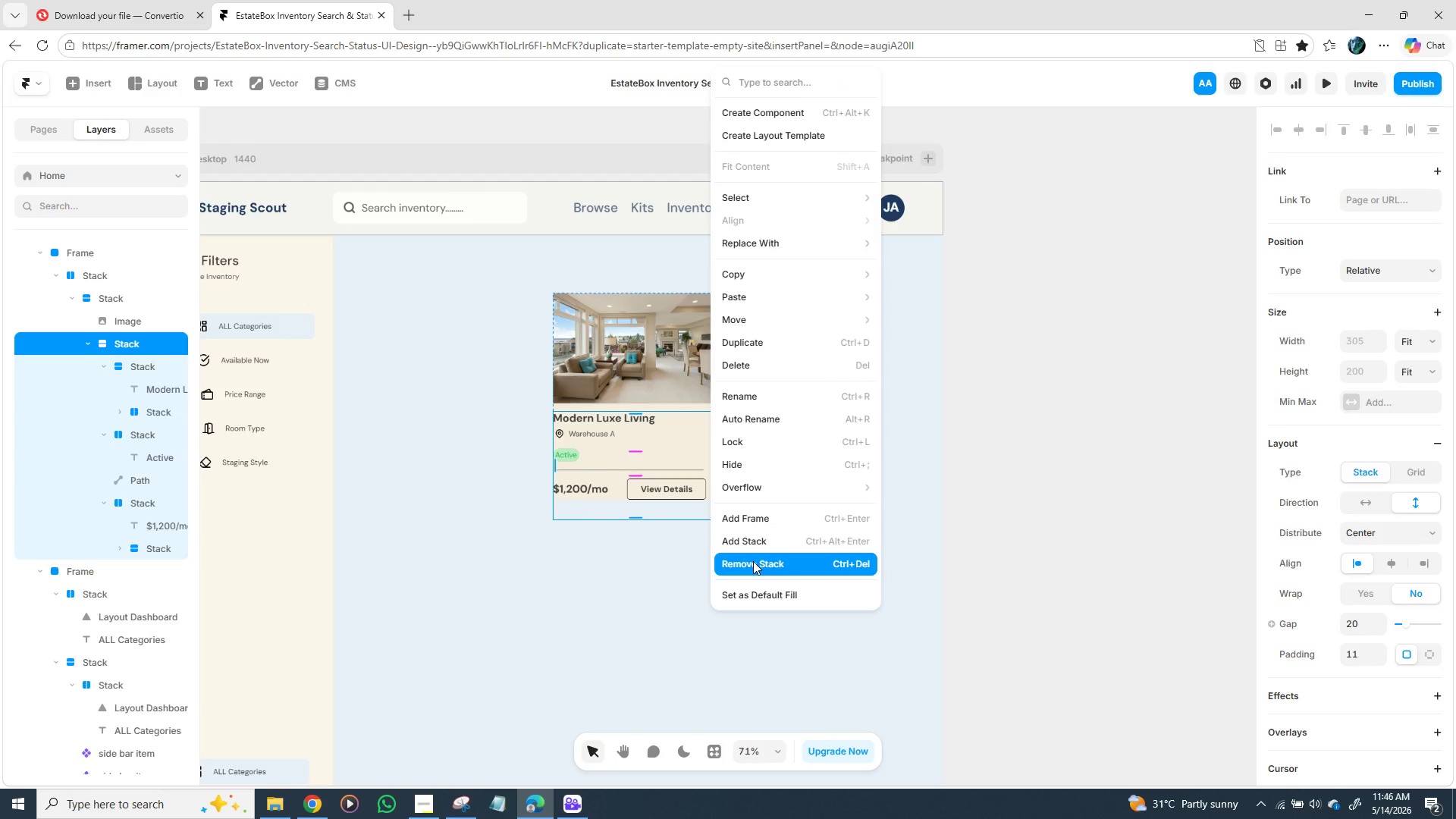 
left_click([770, 524])
 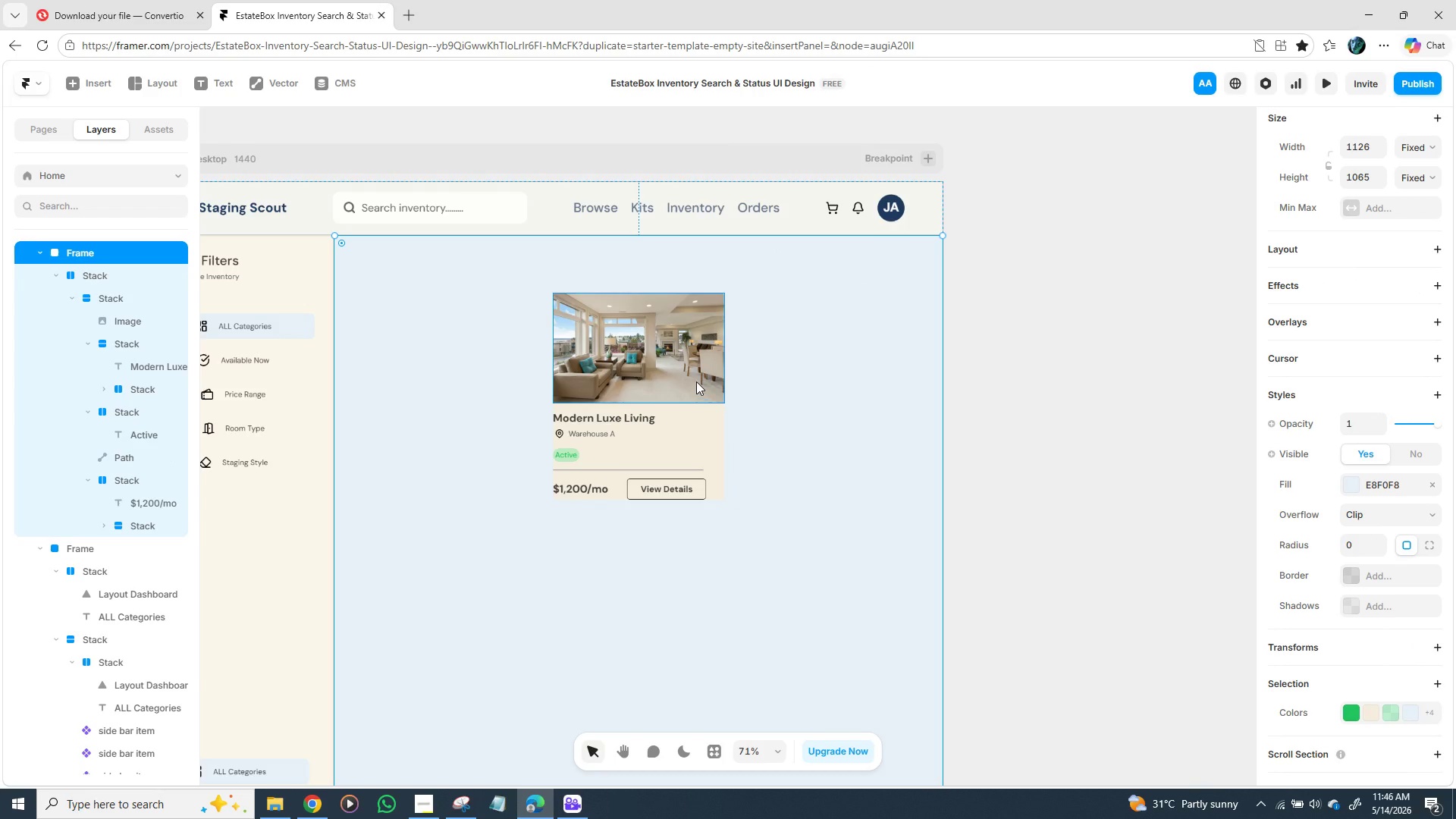 
left_click_drag(start_coordinate=[696, 381], to_coordinate=[653, 357])
 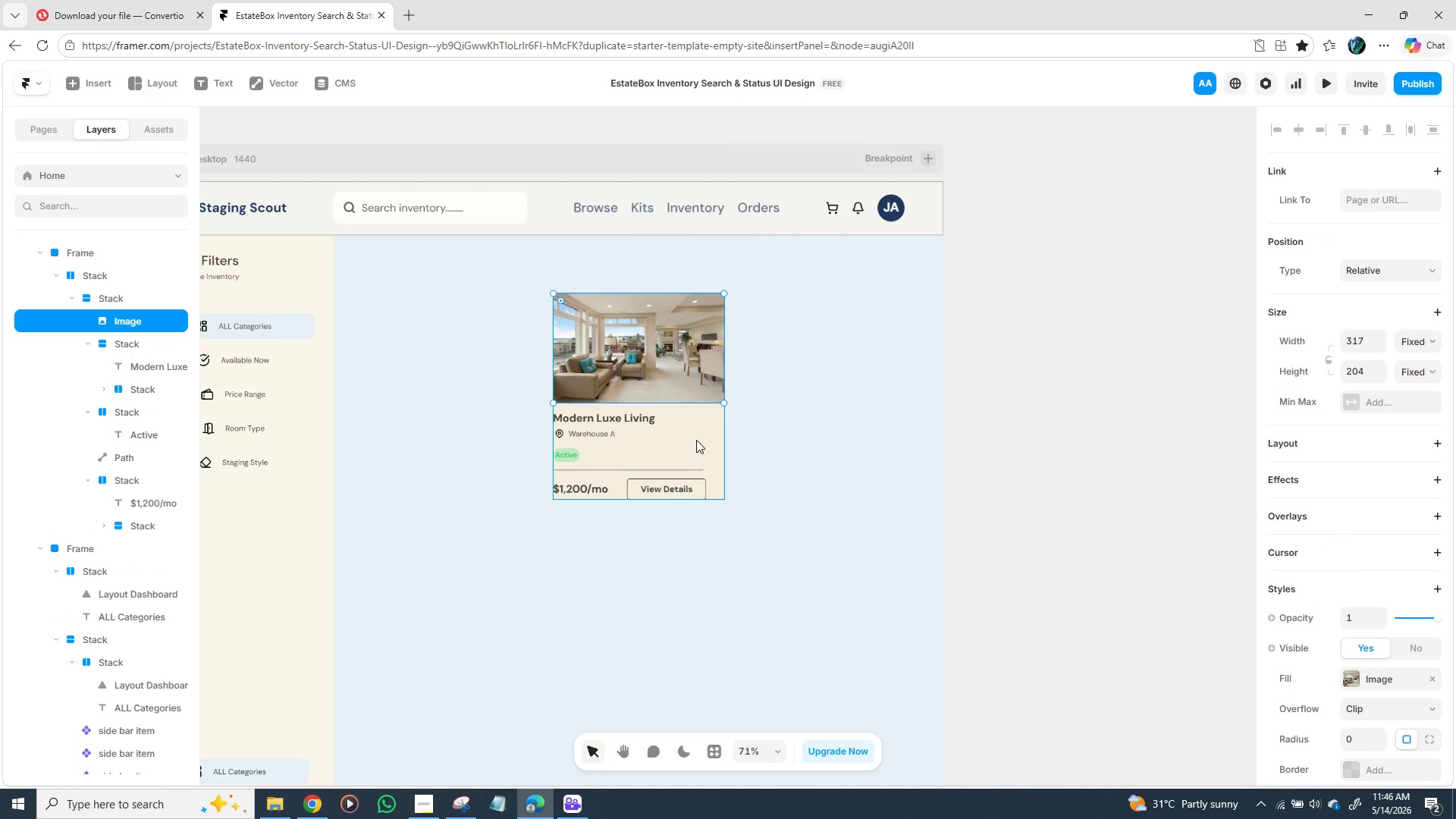 
left_click([698, 438])
 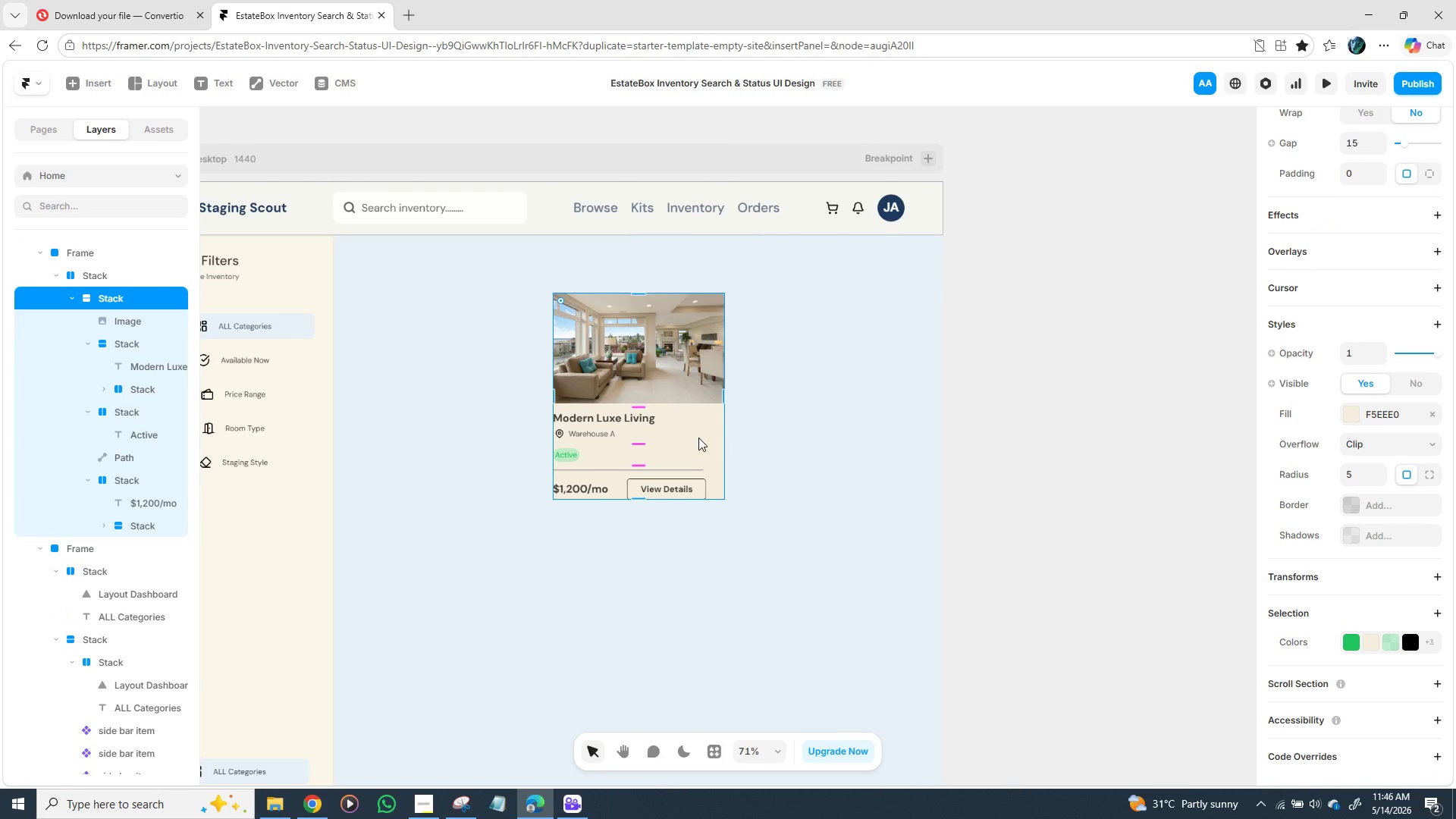 
right_click([698, 438])
 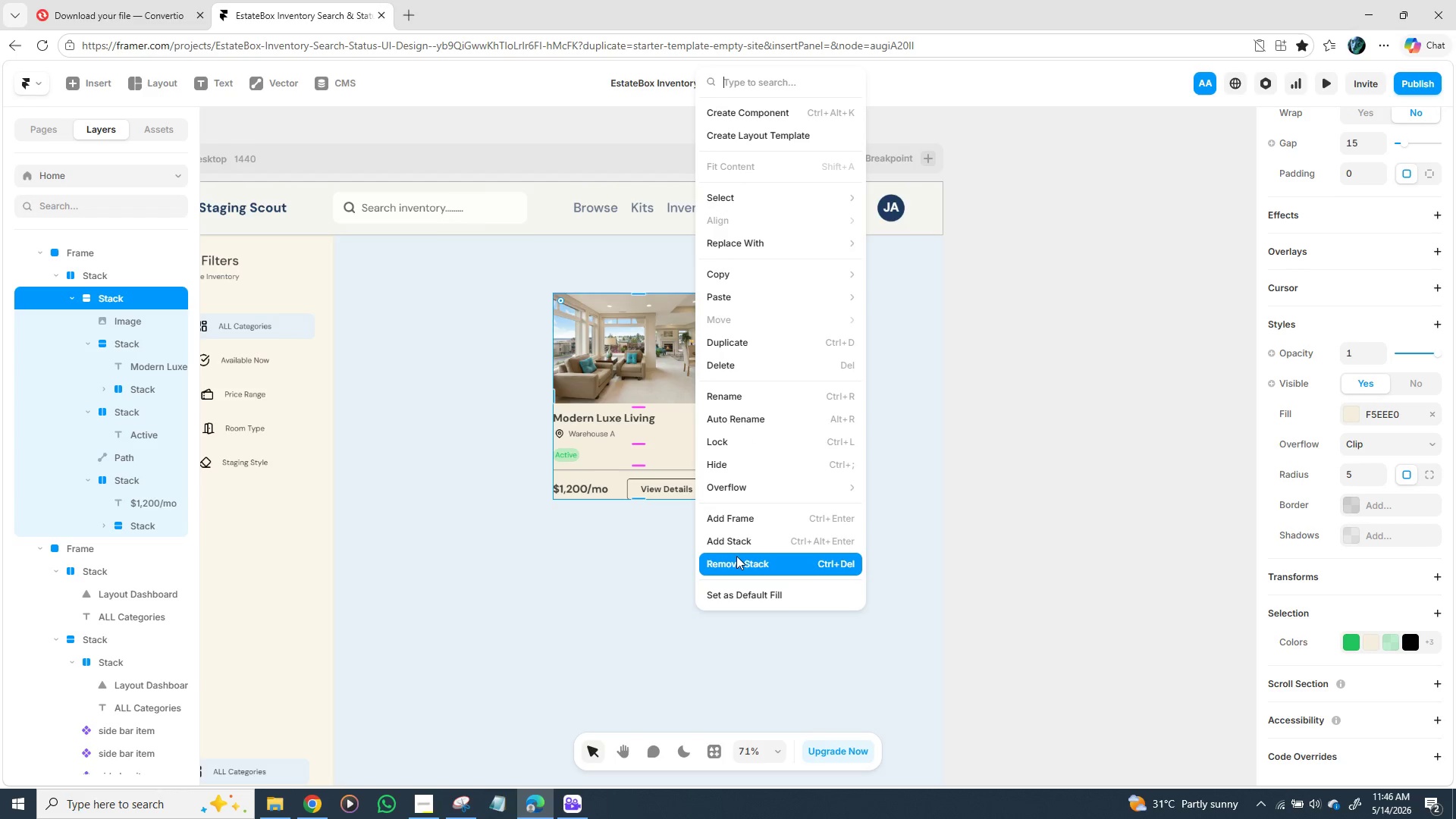 
left_click([736, 557])
 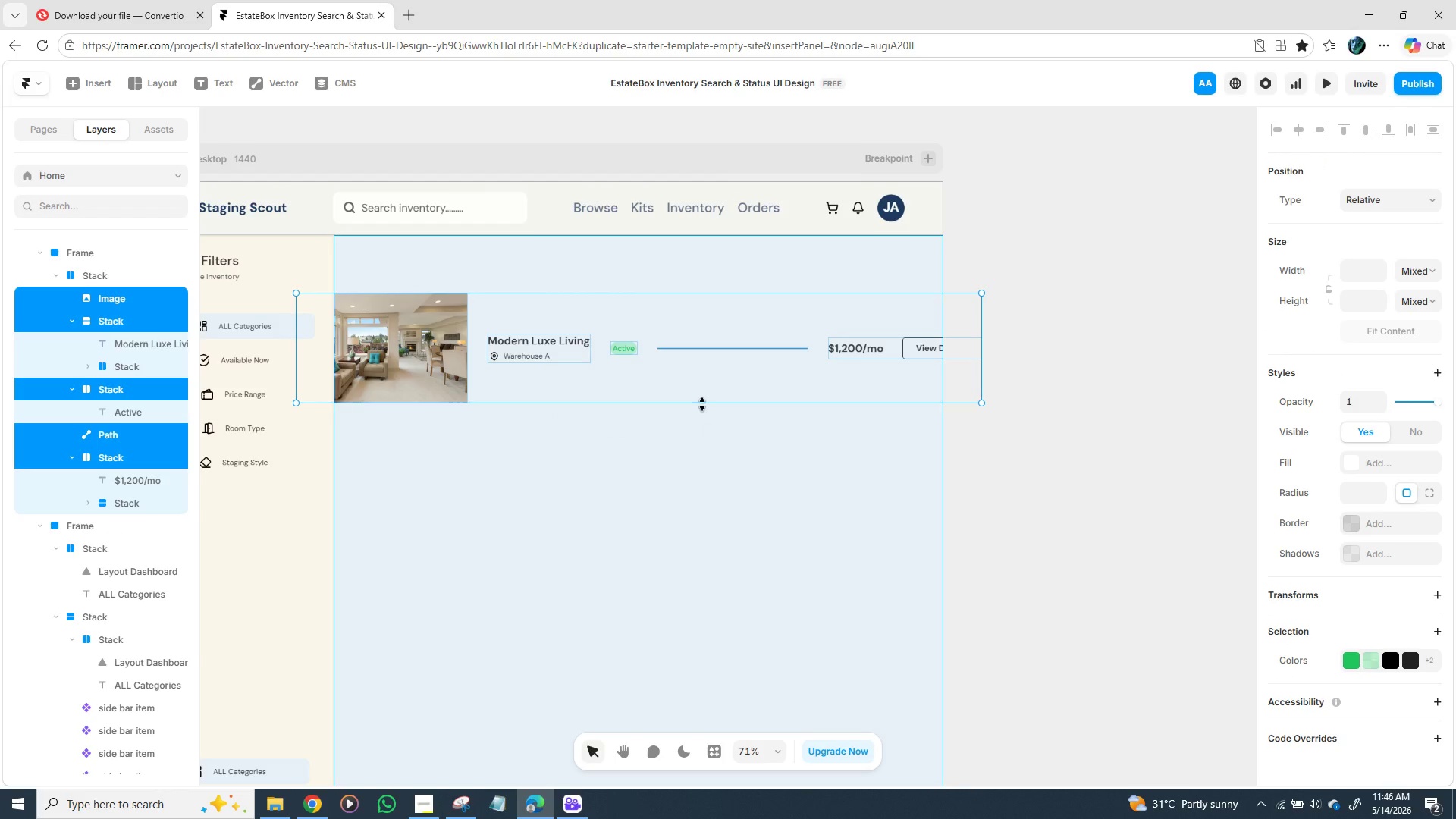 
right_click([696, 398])
 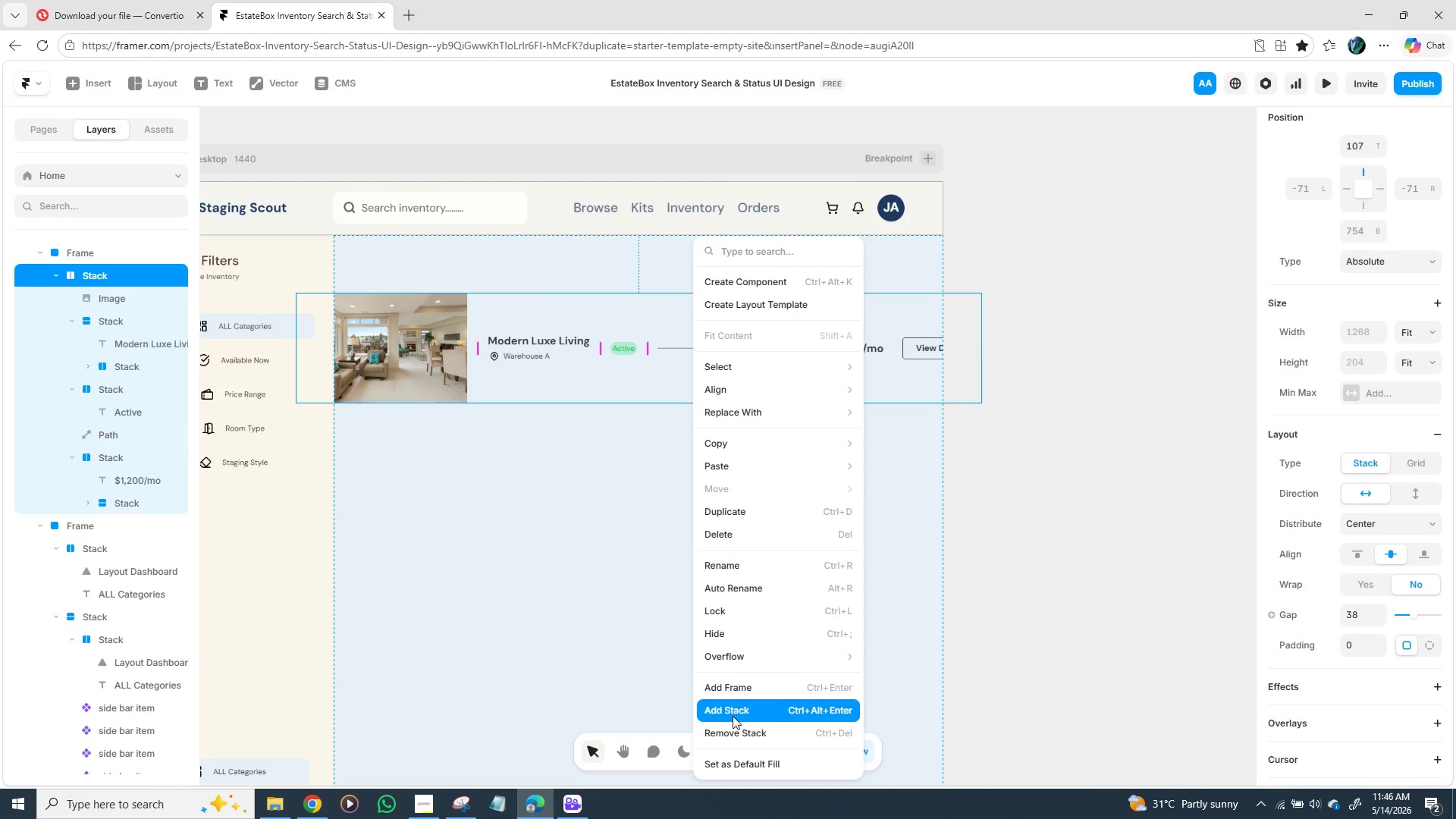 
left_click([738, 728])
 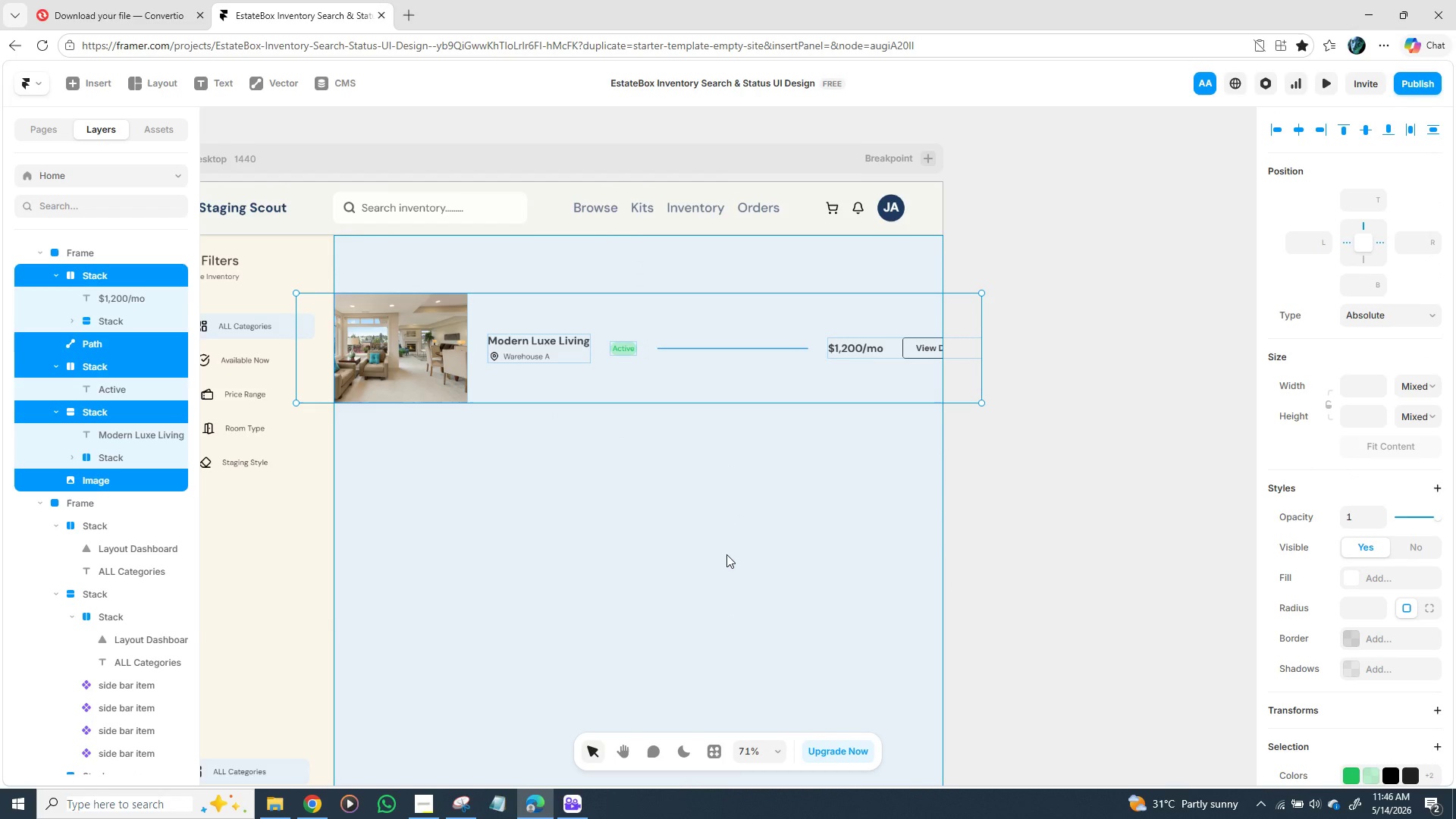 
left_click([726, 554])
 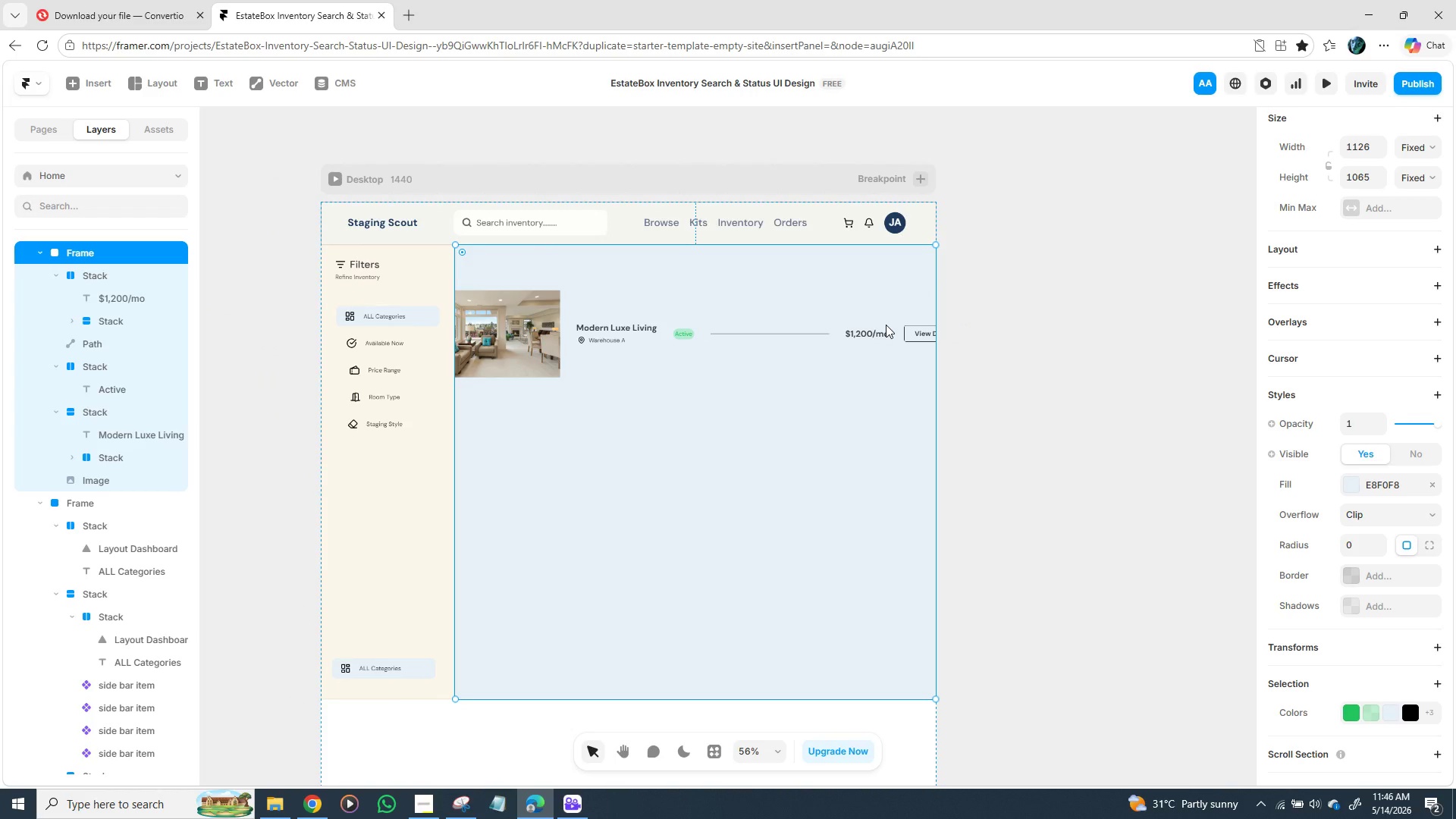 
wait(6.41)
 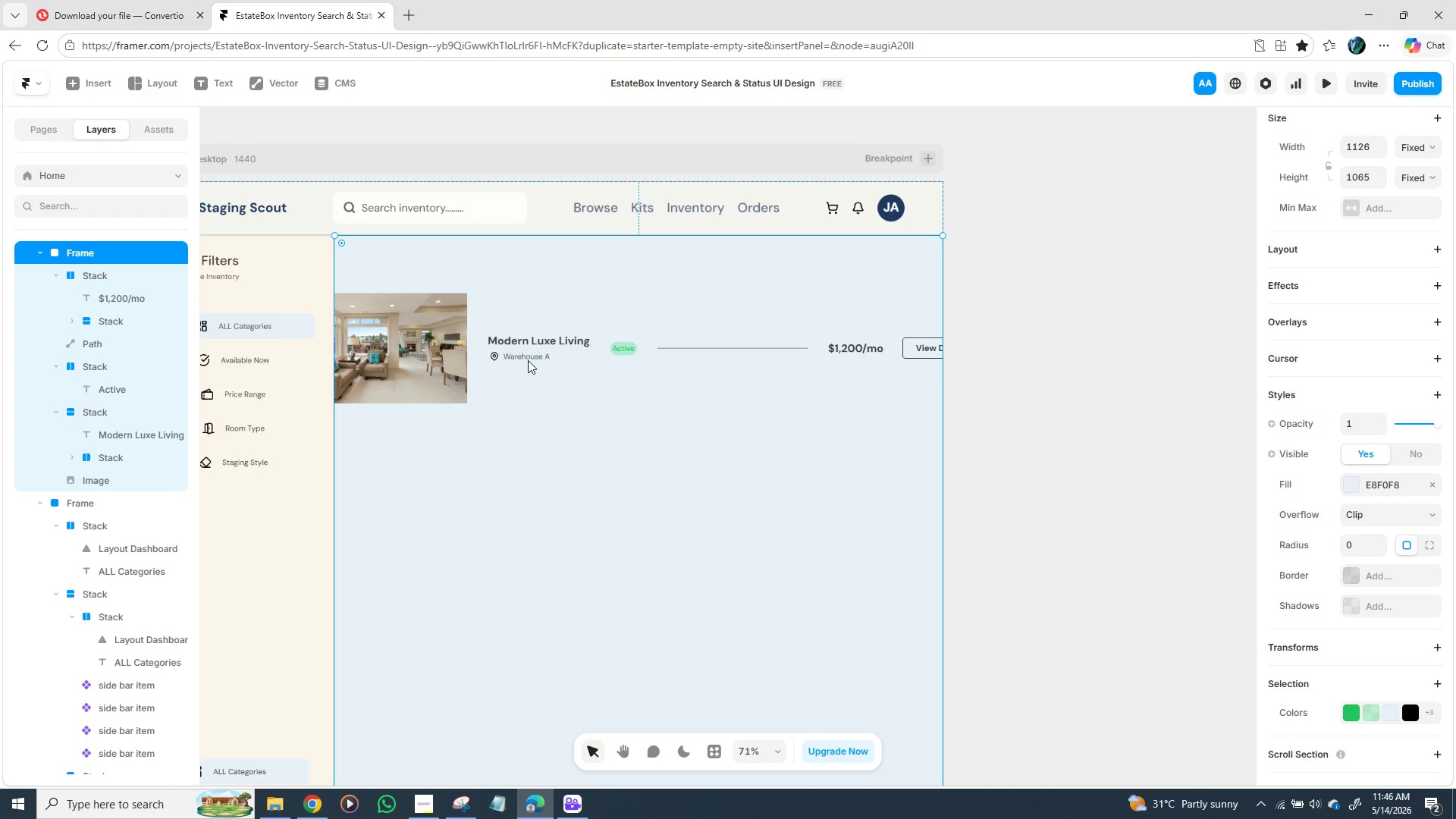 
left_click_drag(start_coordinate=[892, 335], to_coordinate=[529, 455])
 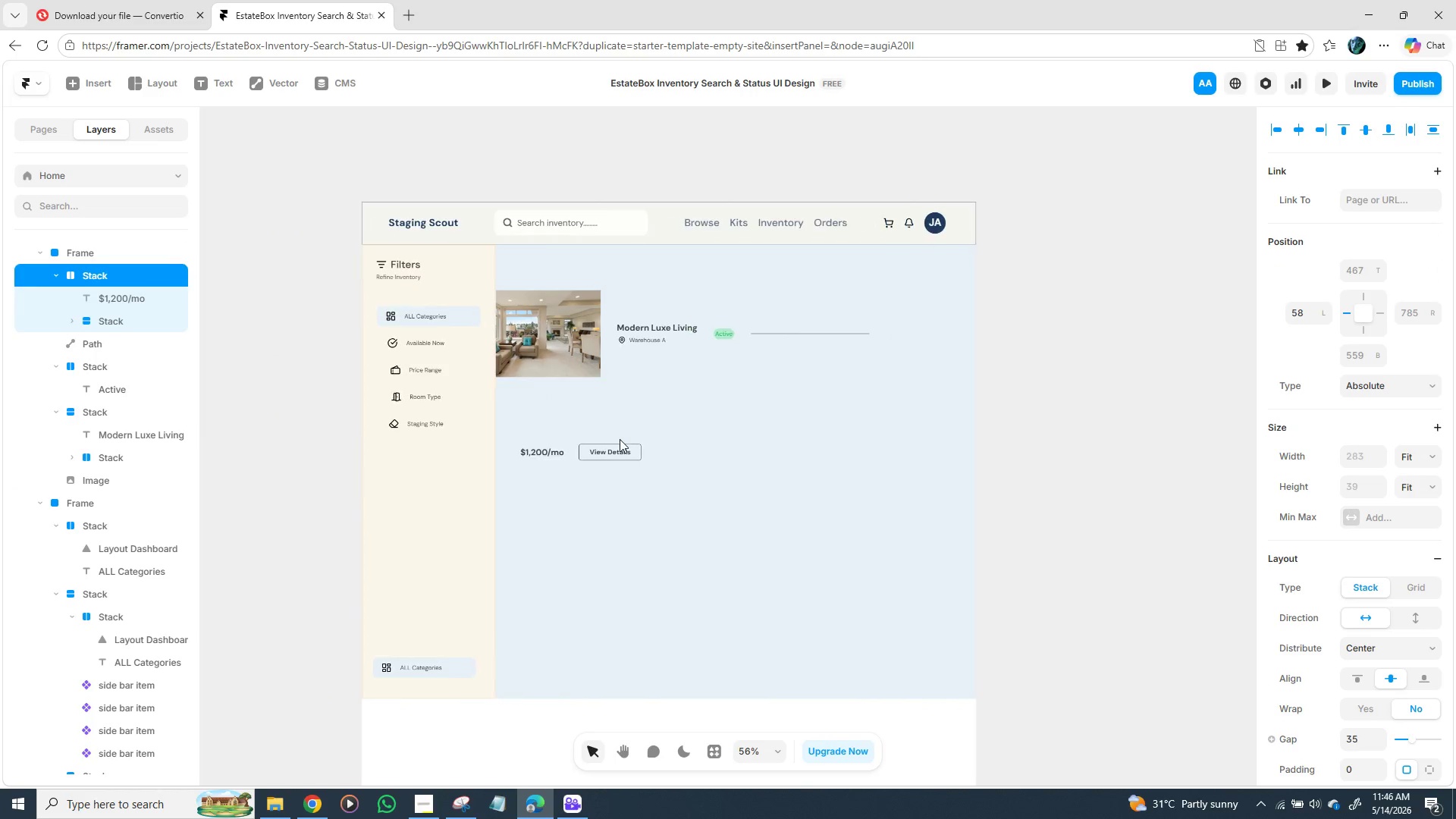 
left_click([620, 439])
 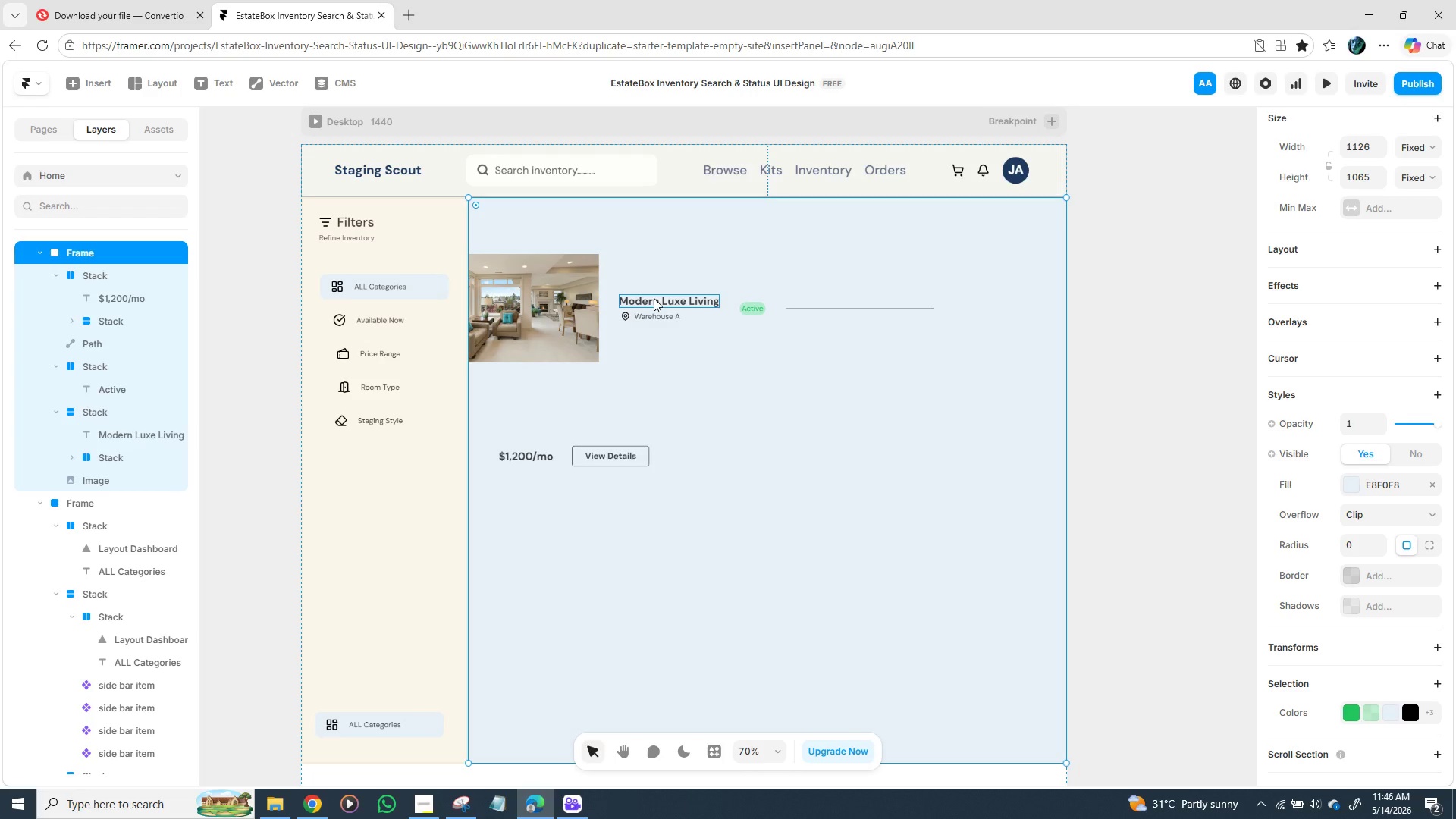 
left_click([649, 296])
 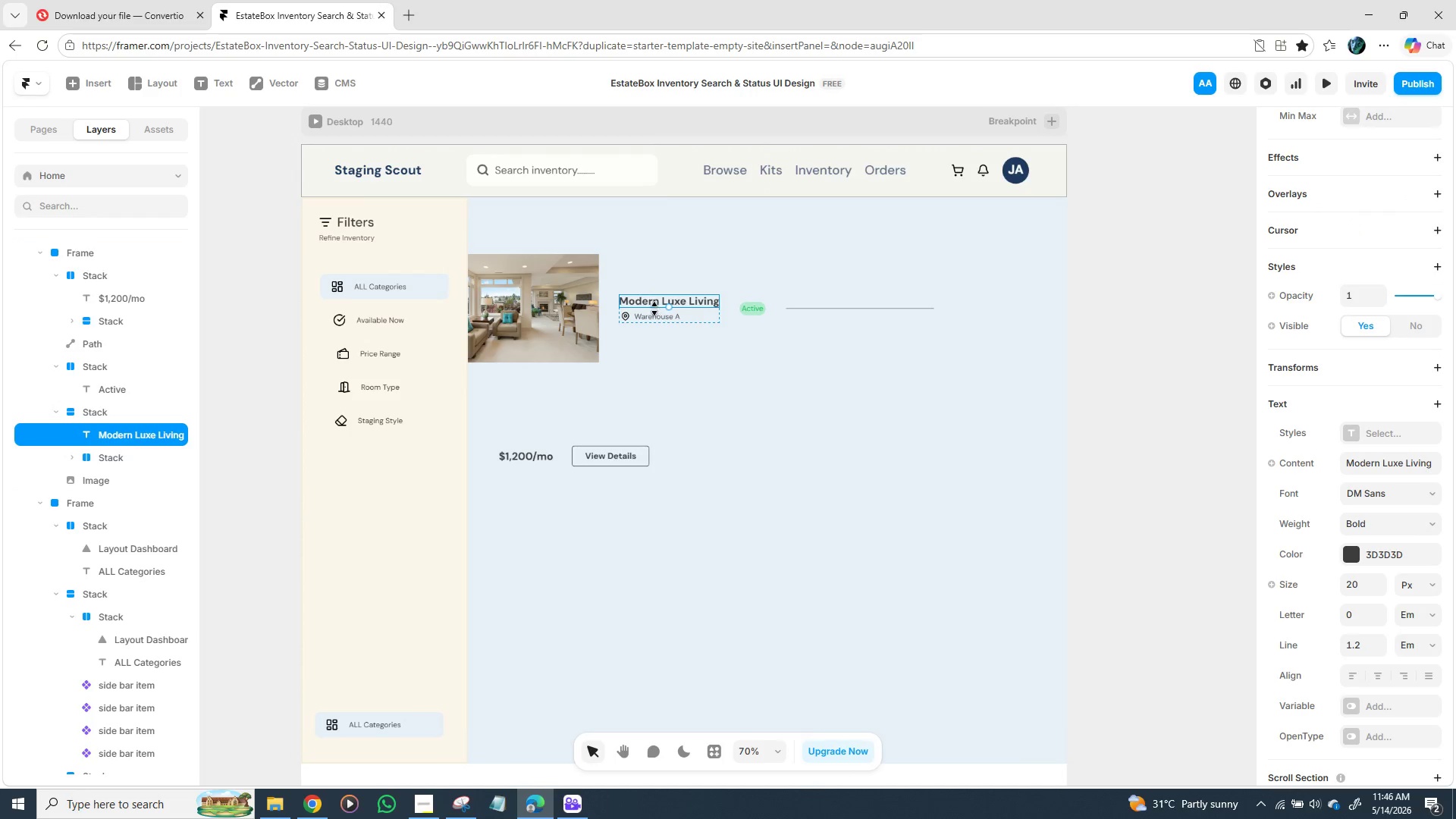 
hold_key(key=ShiftLeft, duration=0.72)
 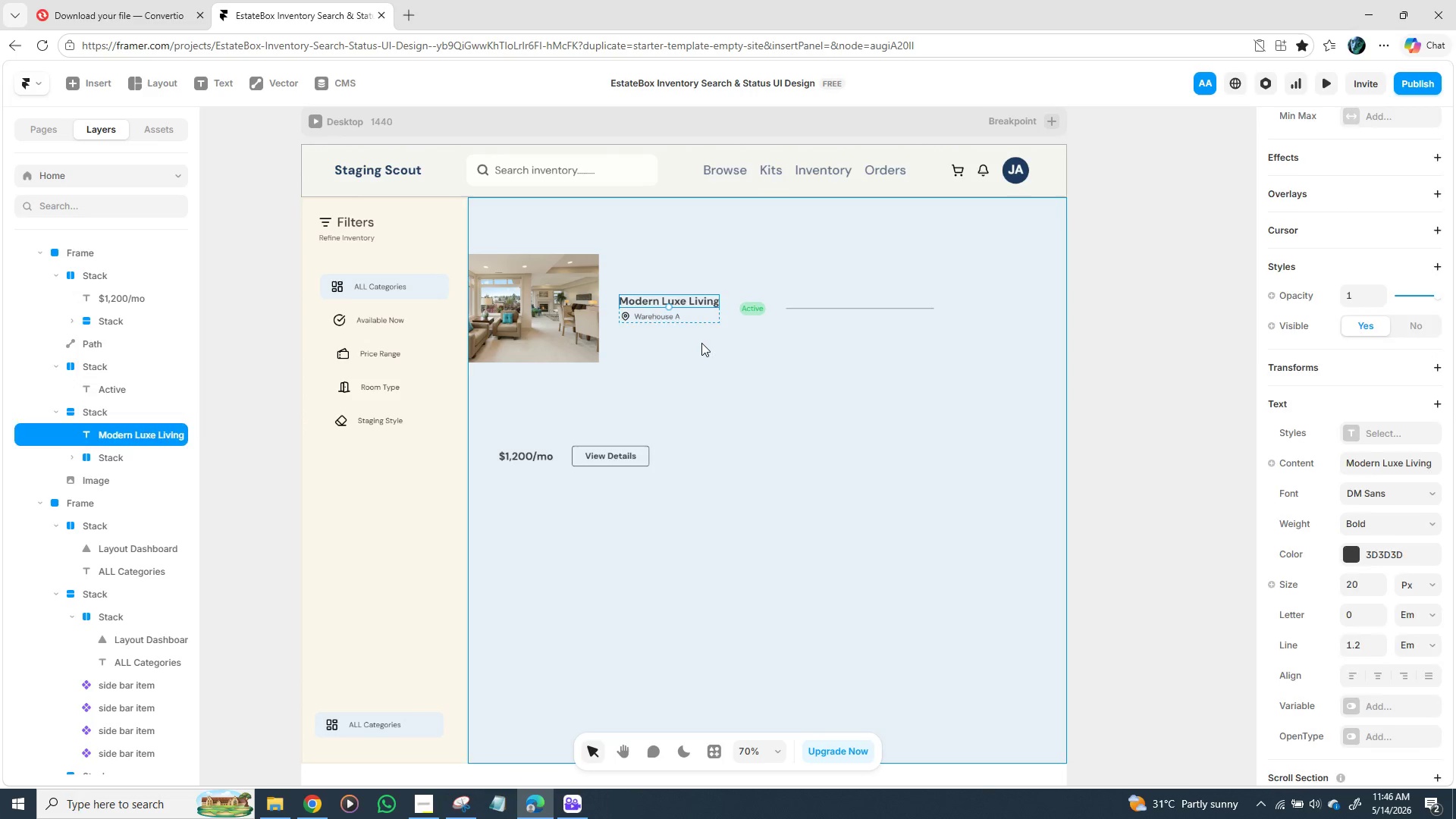 
left_click([701, 343])
 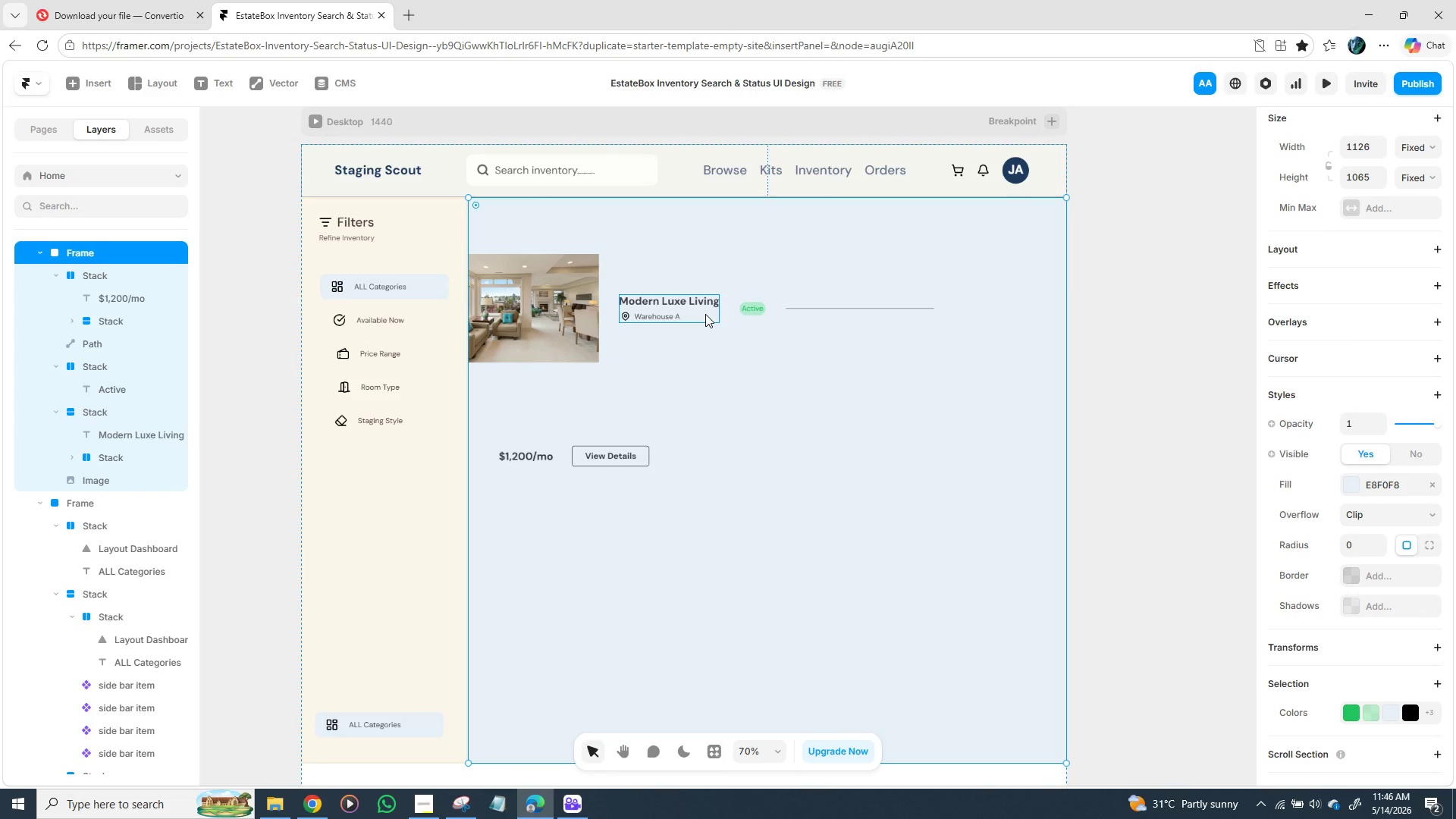 
left_click_drag(start_coordinate=[705, 314], to_coordinate=[568, 408])
 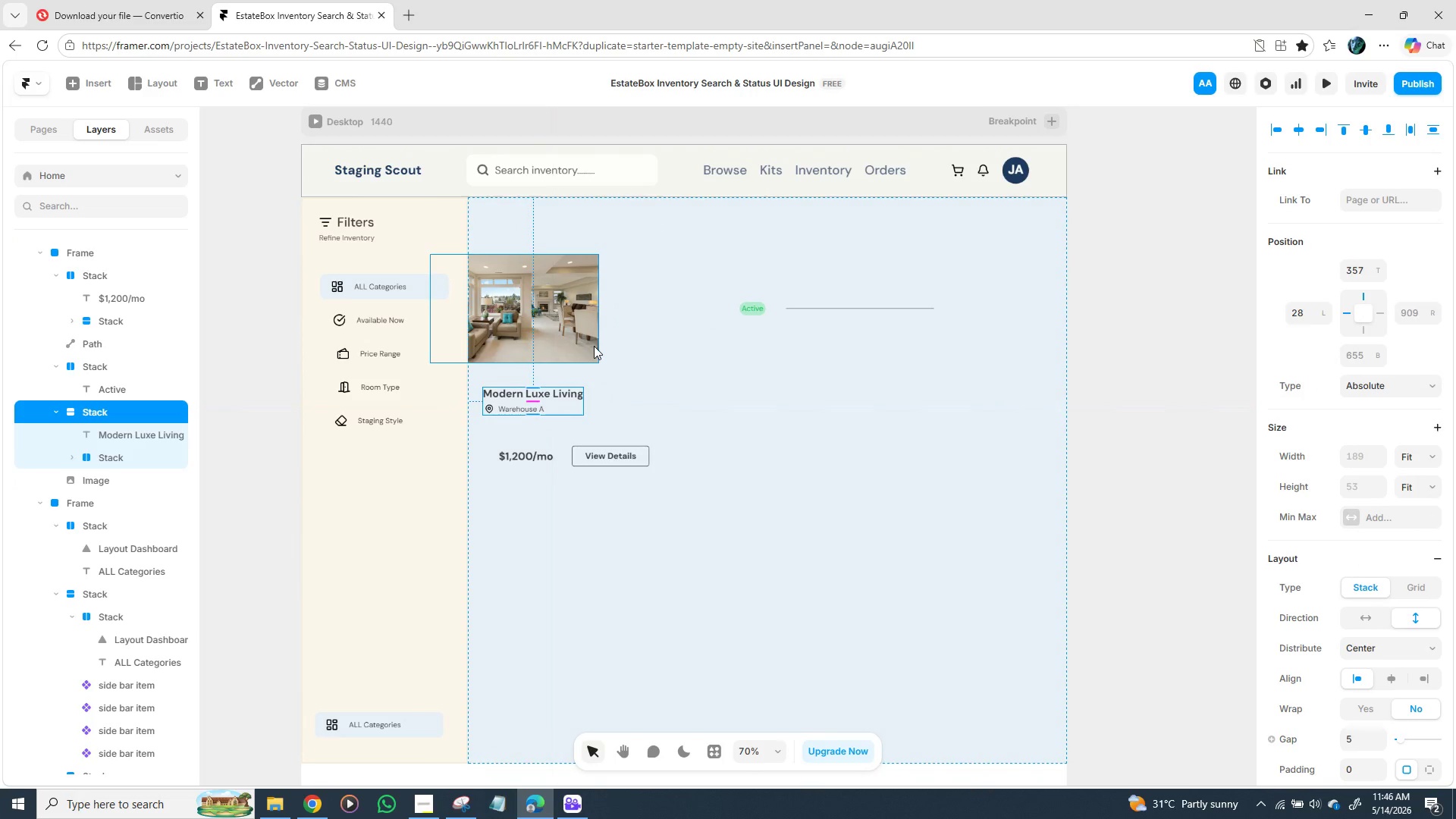 
left_click([594, 344])
 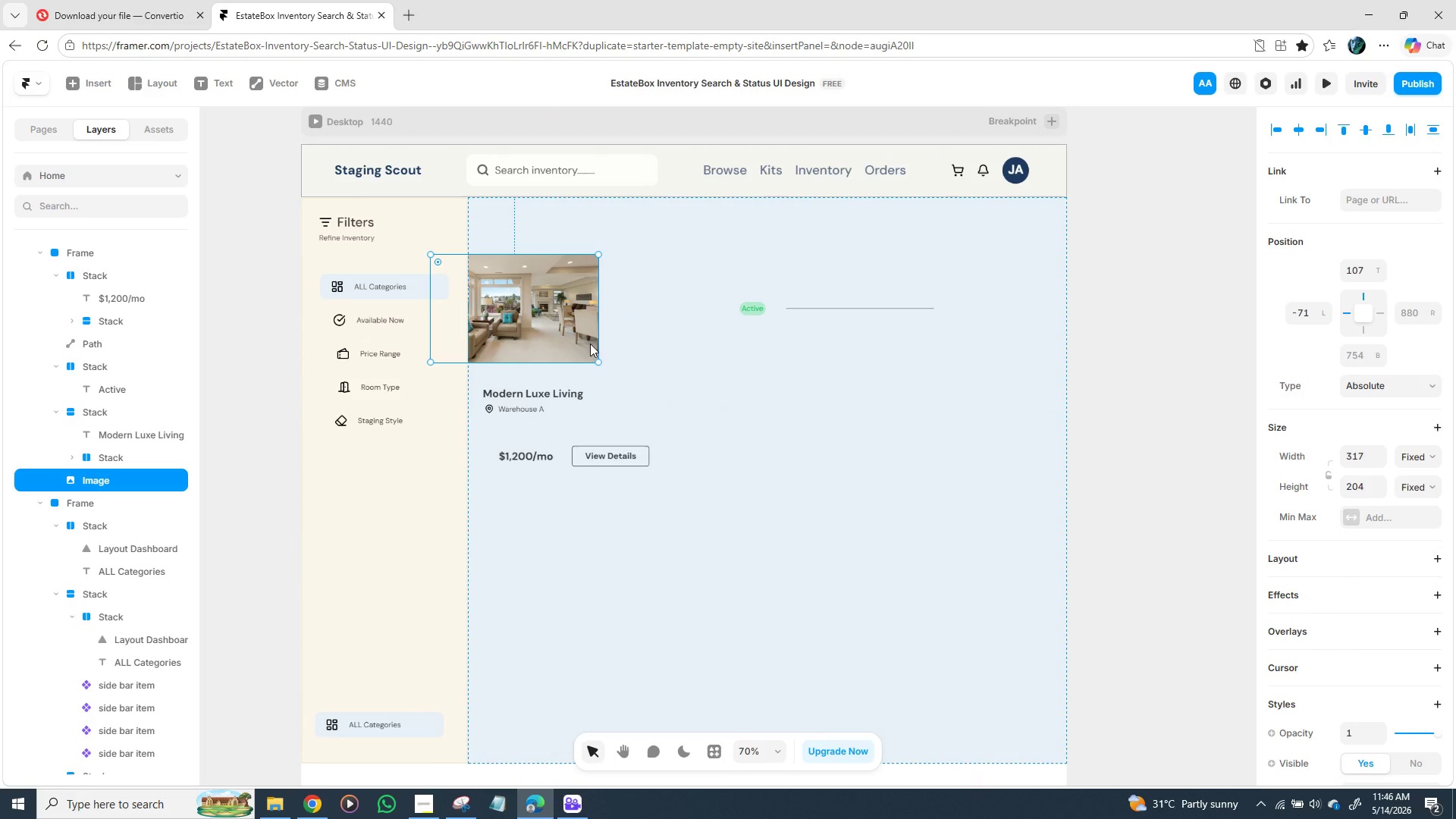 
left_click_drag(start_coordinate=[588, 342], to_coordinate=[643, 338])
 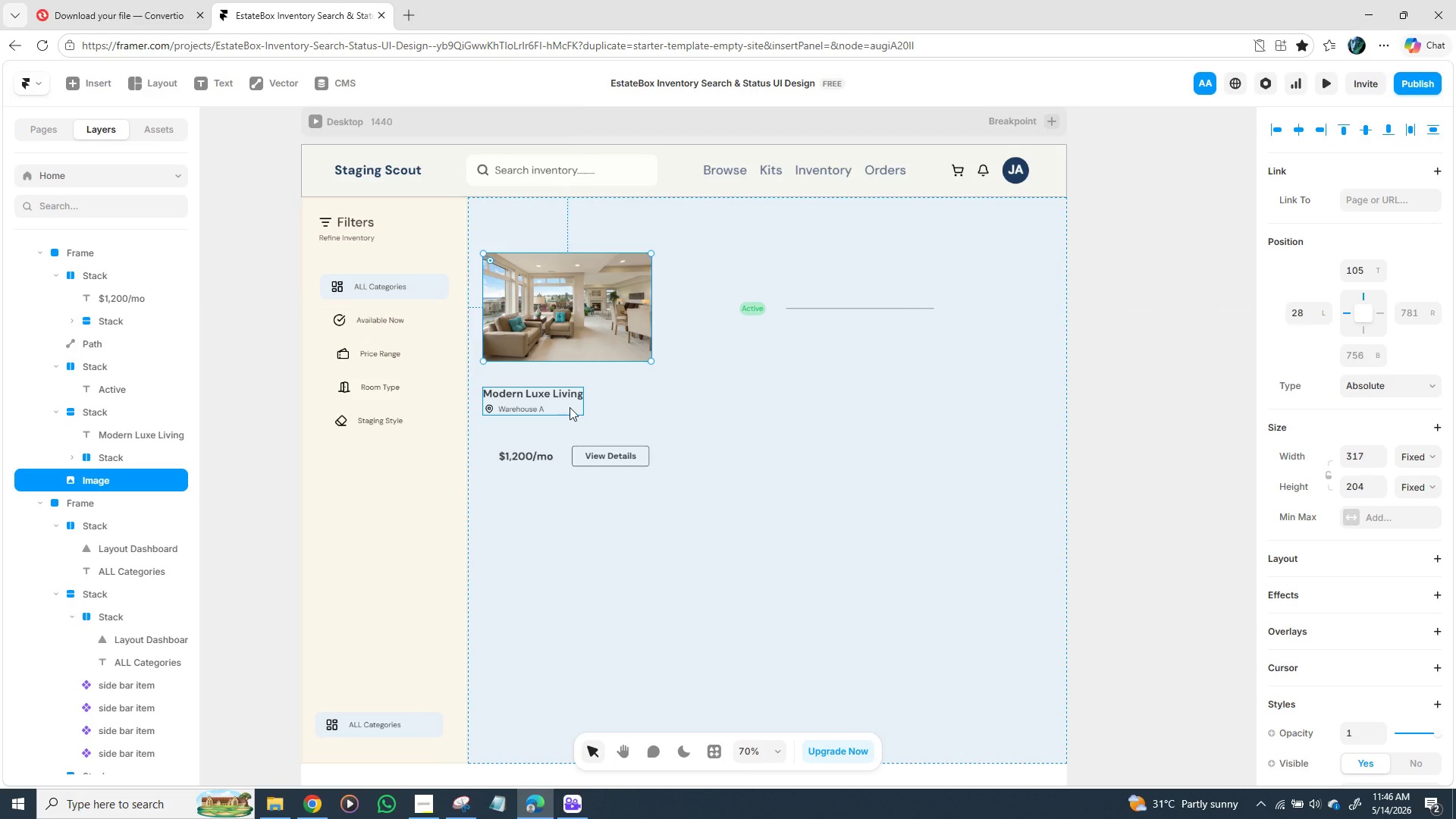 
left_click_drag(start_coordinate=[570, 407], to_coordinate=[571, 391])
 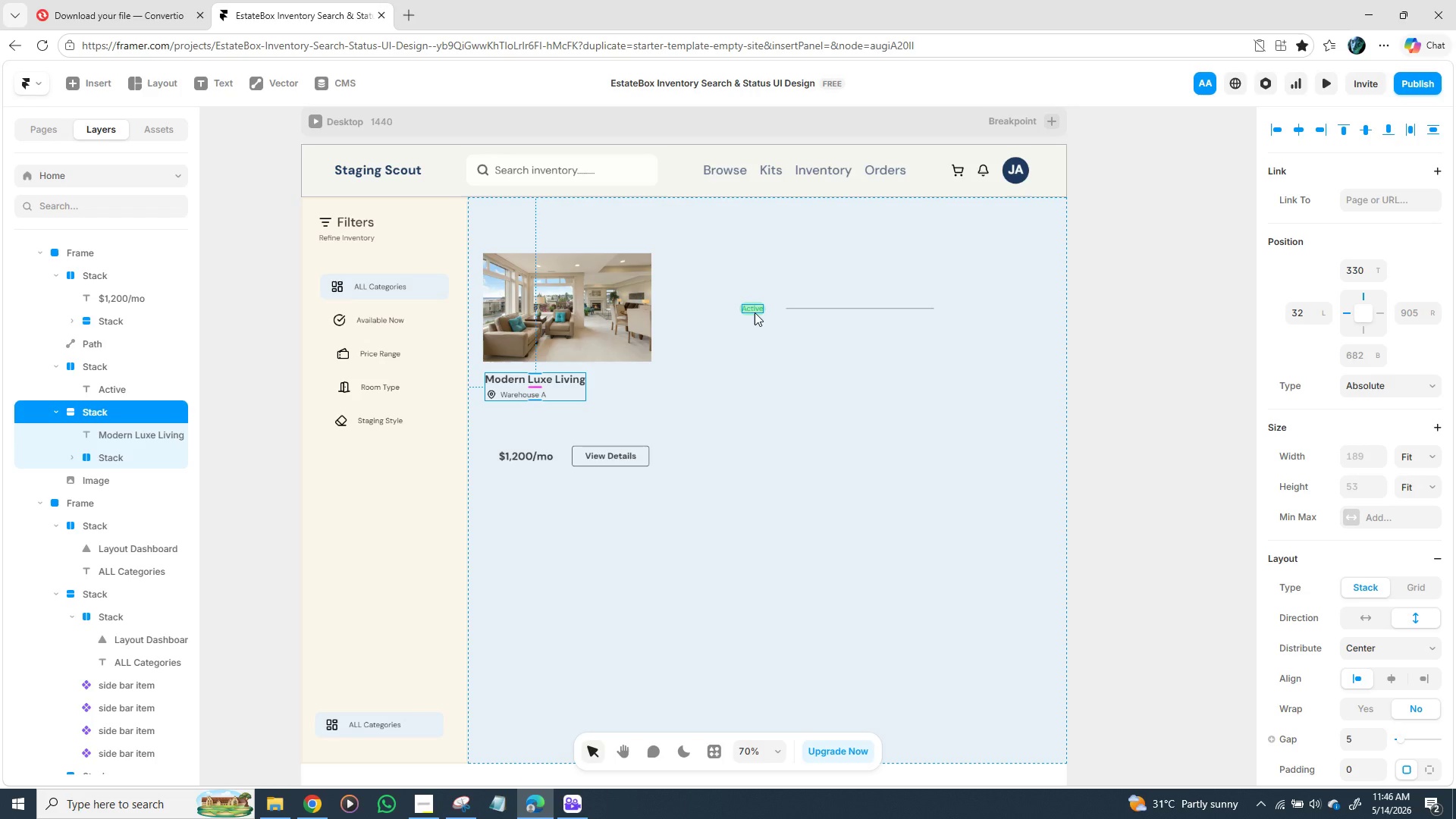 
wait(5.08)
 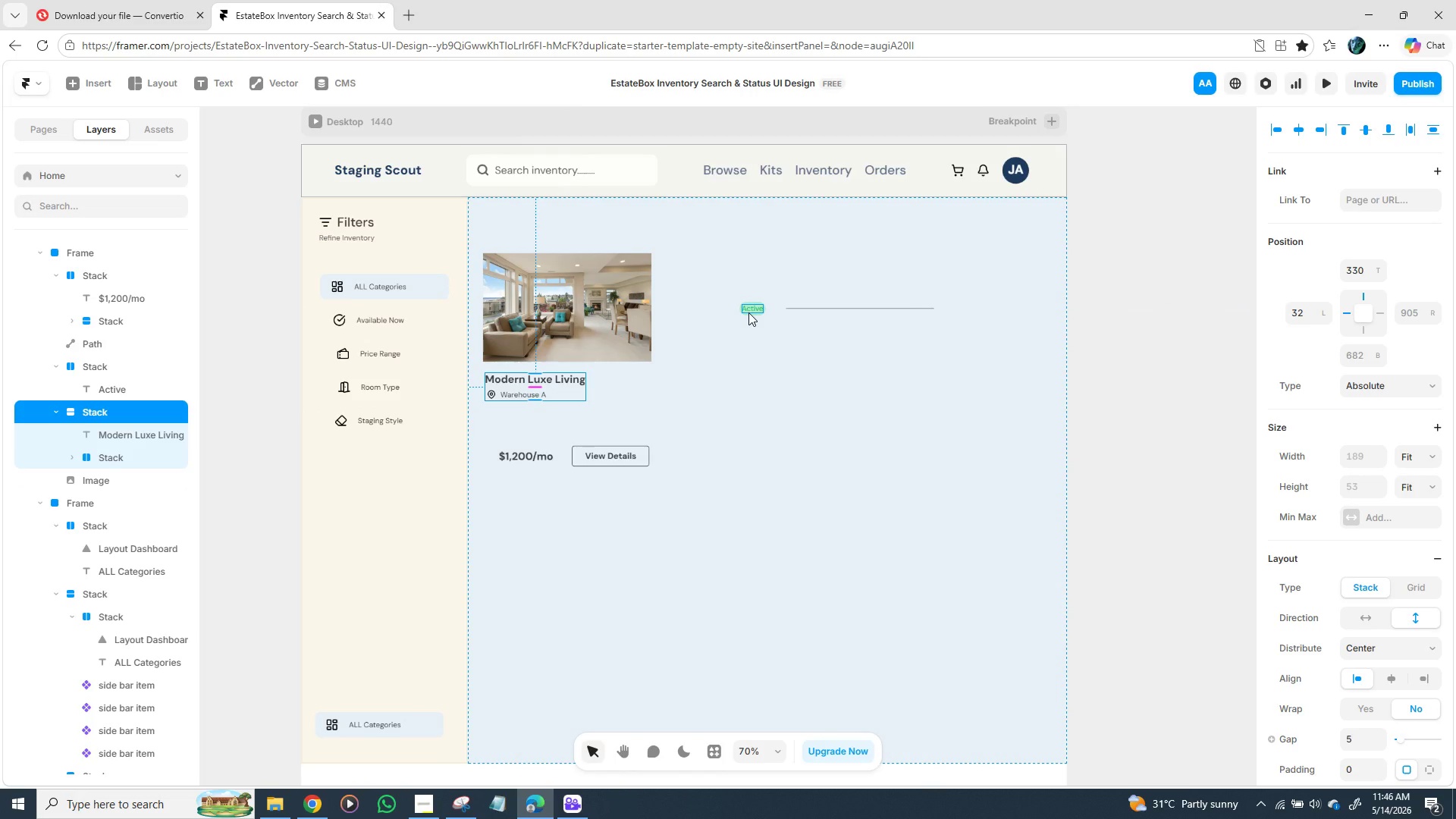 
left_click_drag(start_coordinate=[755, 314], to_coordinate=[643, 394])
 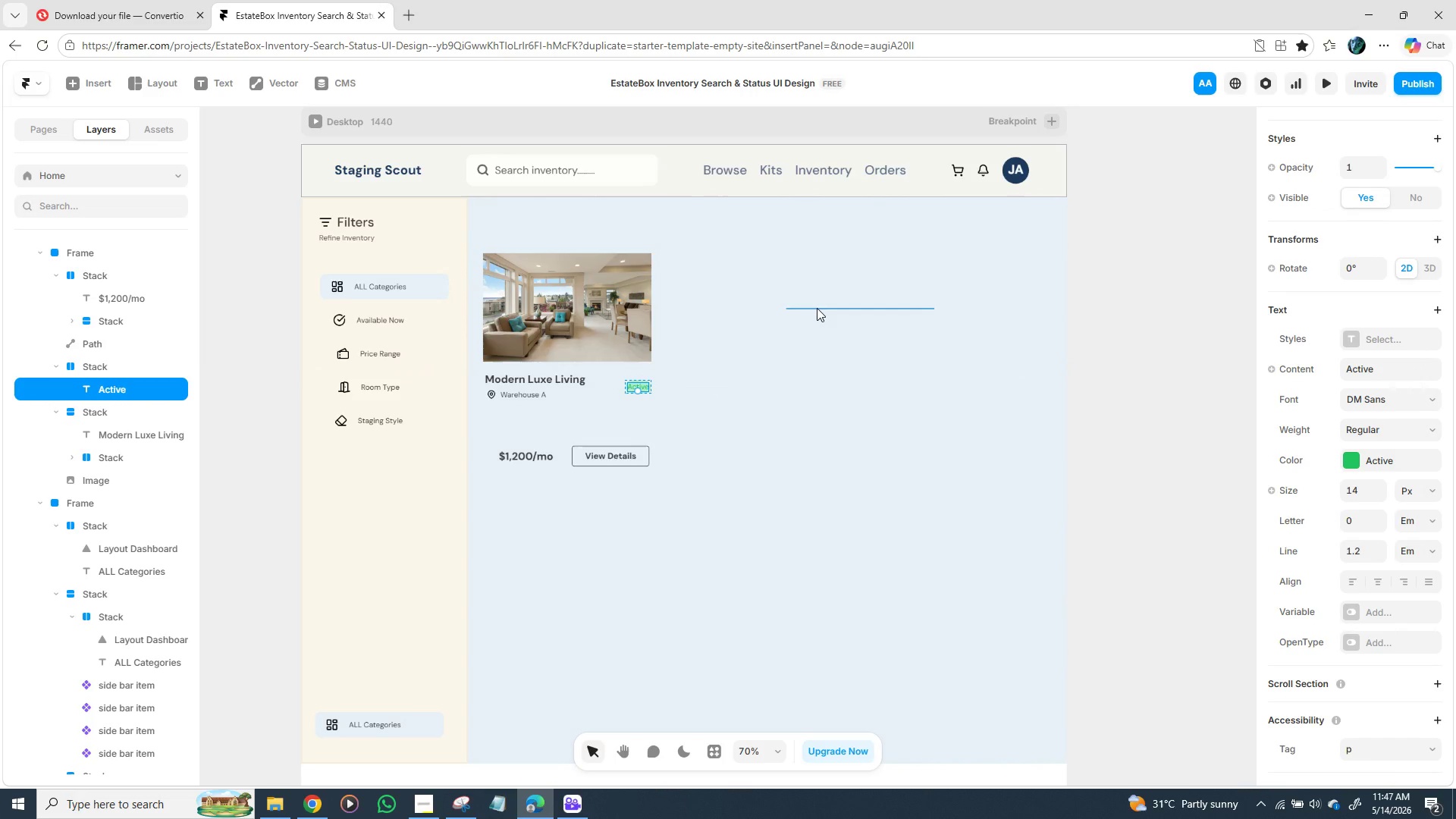 
left_click([817, 308])
 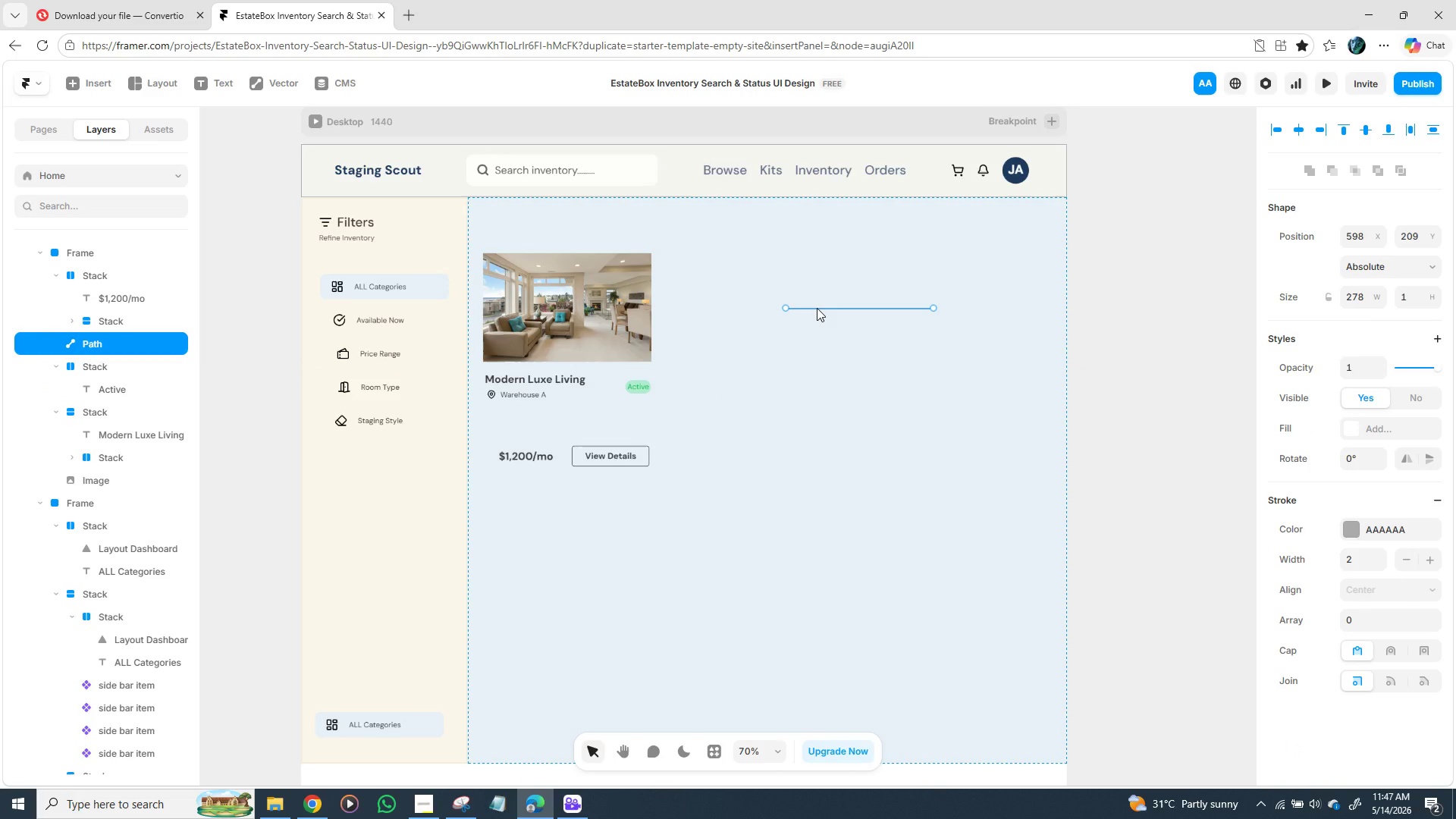 
left_click_drag(start_coordinate=[817, 308], to_coordinate=[522, 425])
 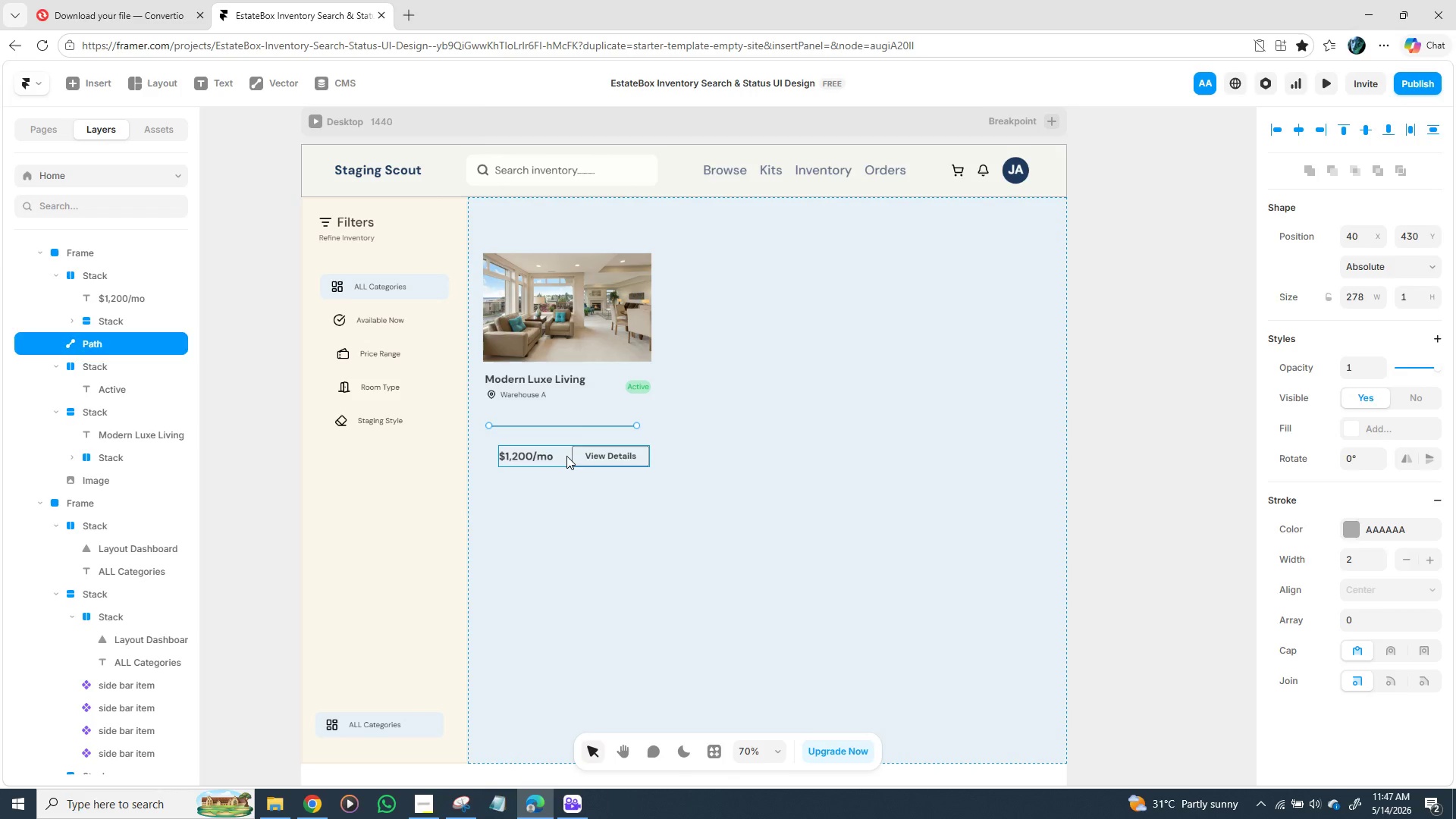 
left_click_drag(start_coordinate=[566, 454], to_coordinate=[559, 451])
 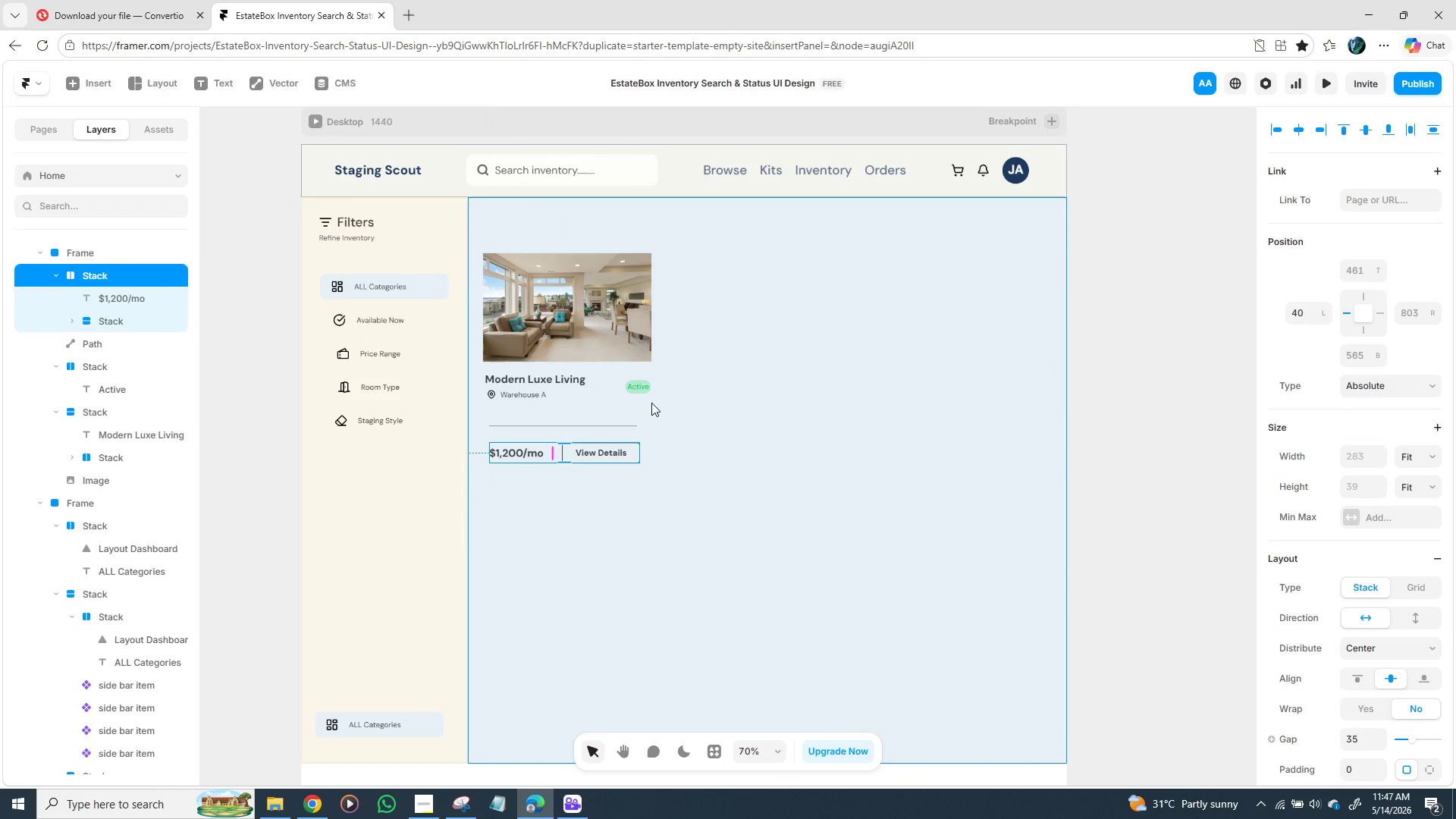 
left_click([654, 399])
 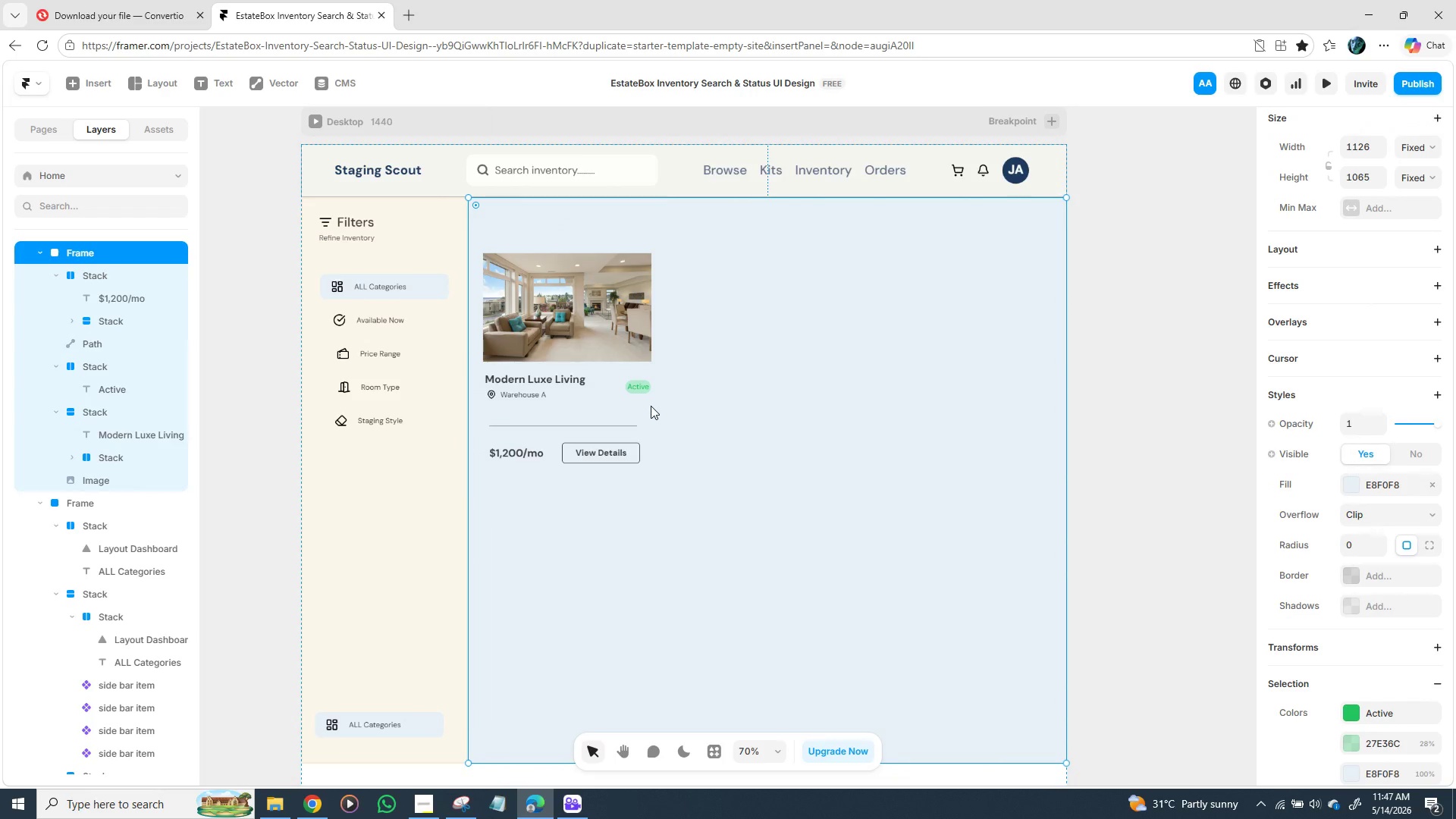 
left_click([652, 404])
 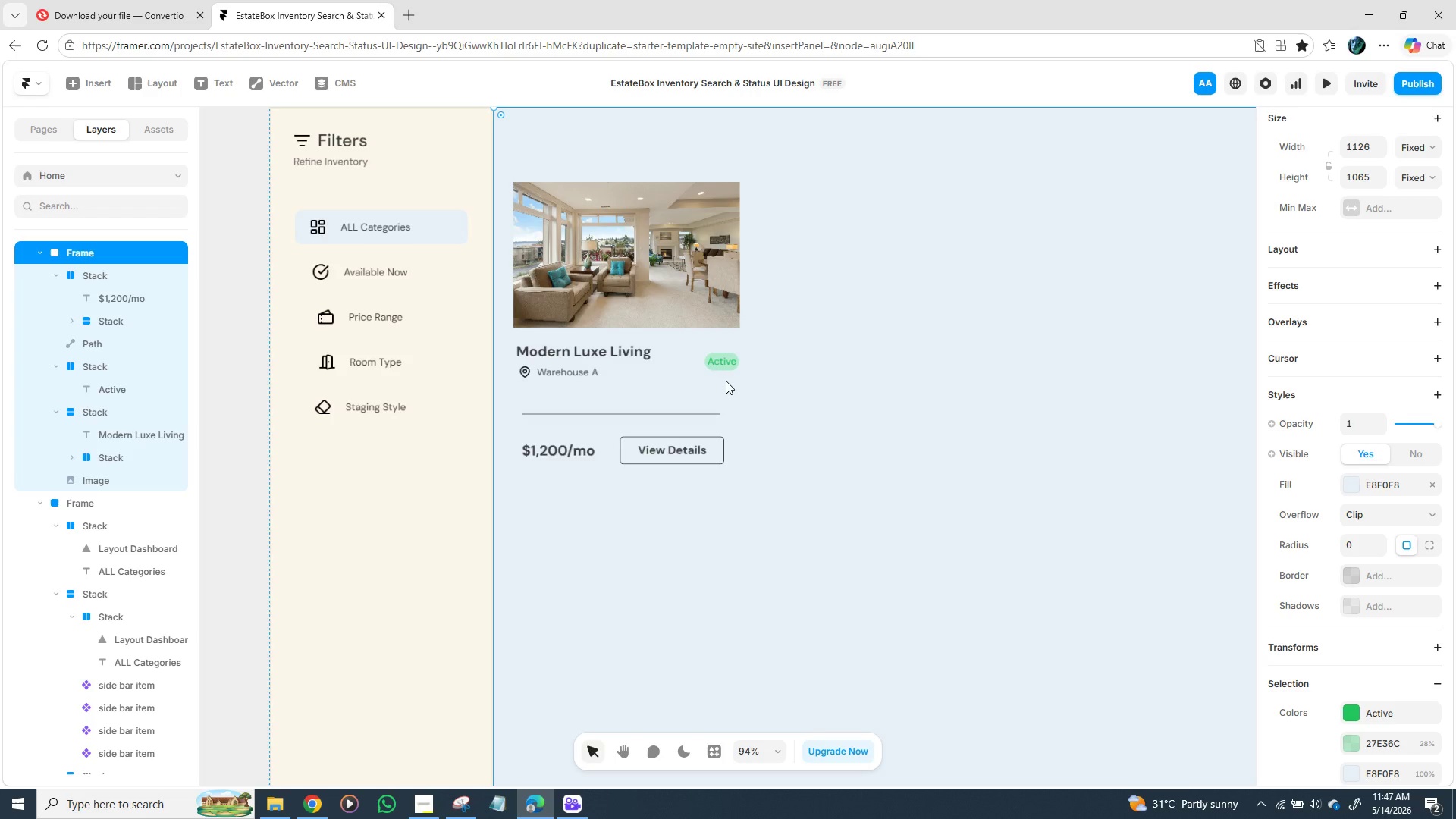 
wait(11.39)
 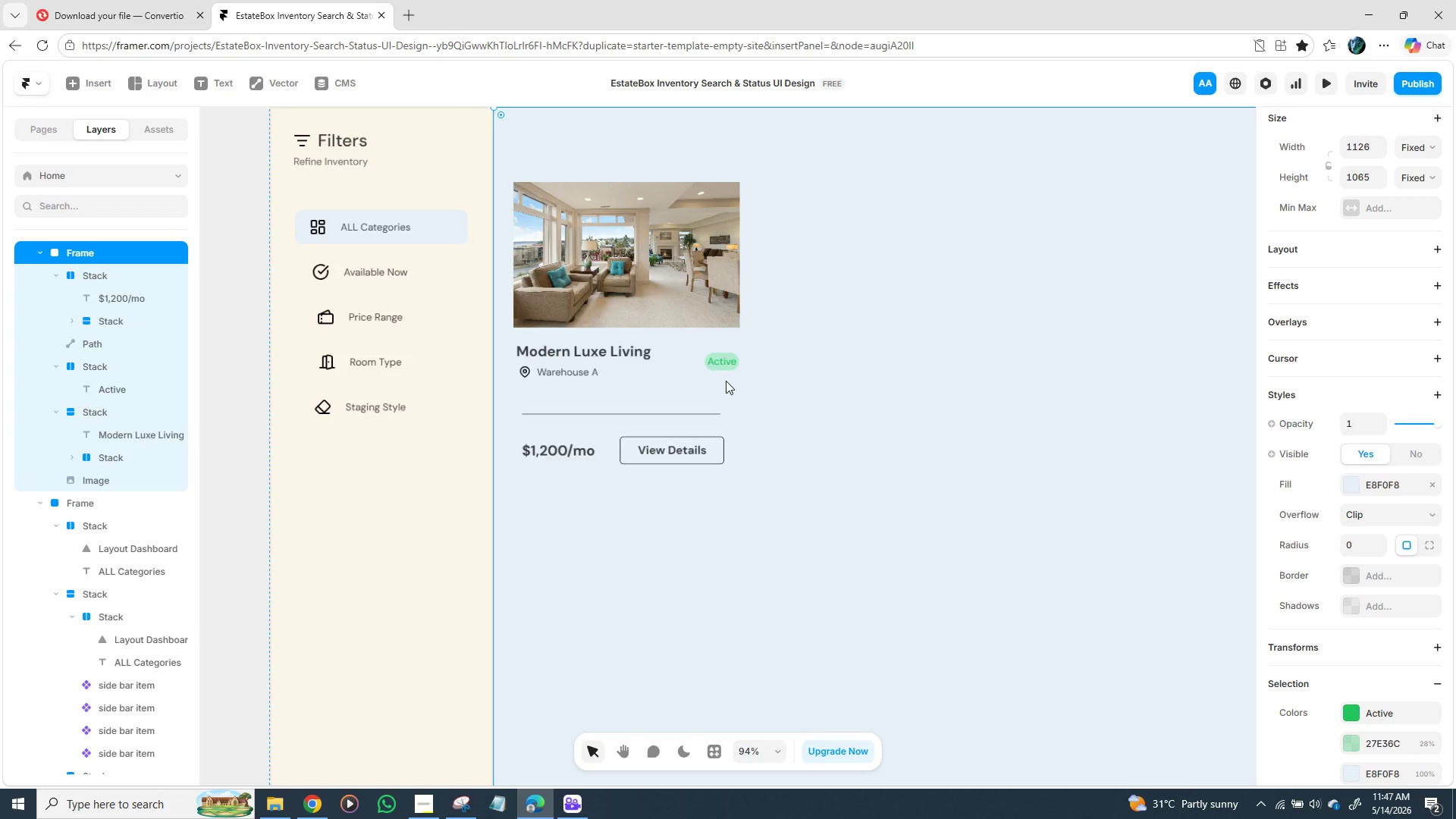 
left_click_drag(start_coordinate=[724, 365], to_coordinate=[714, 367])
 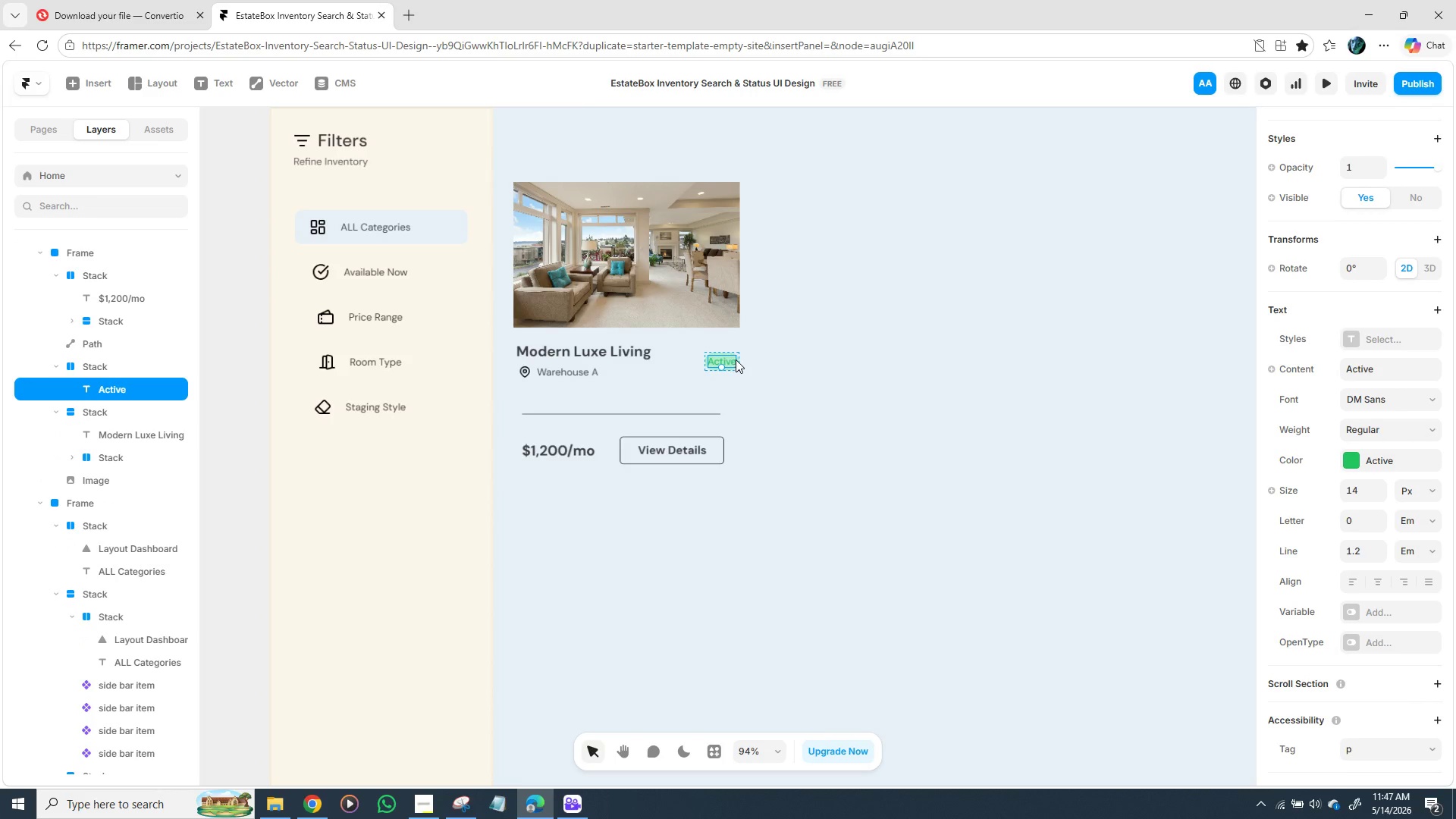 
left_click([738, 353])
 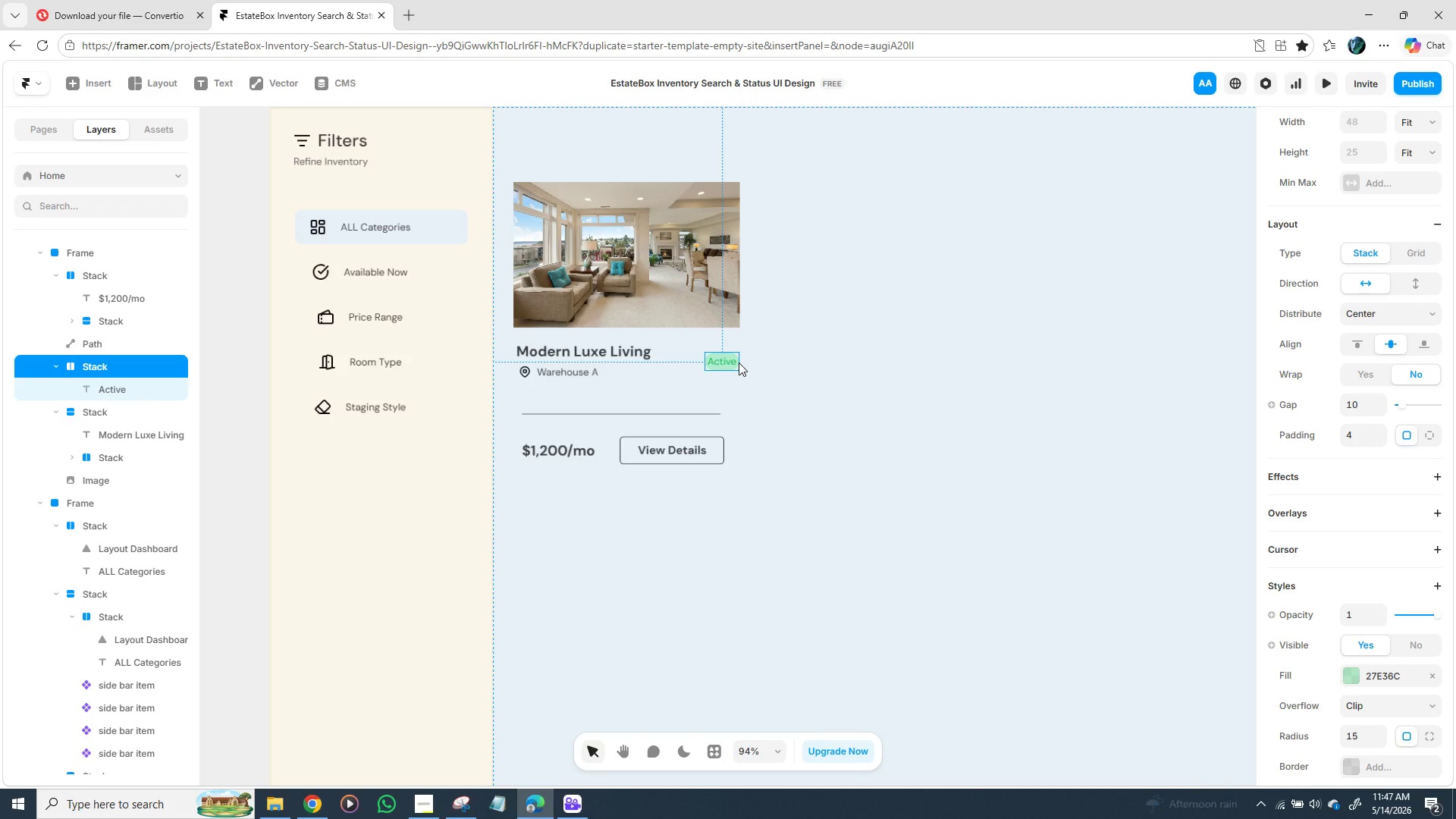 
left_click_drag(start_coordinate=[739, 362], to_coordinate=[729, 368])
 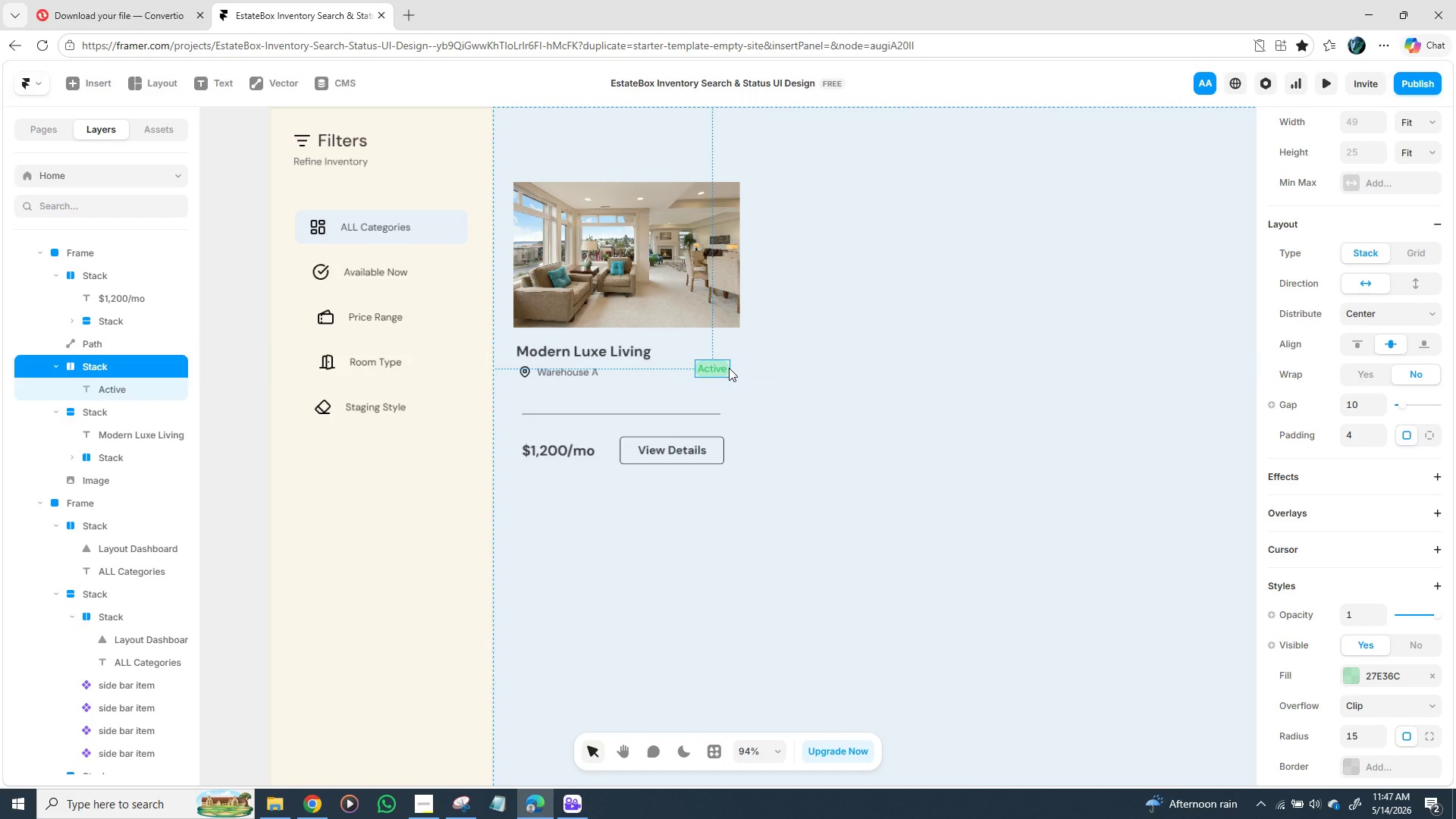 
left_click_drag(start_coordinate=[729, 368], to_coordinate=[733, 349])
 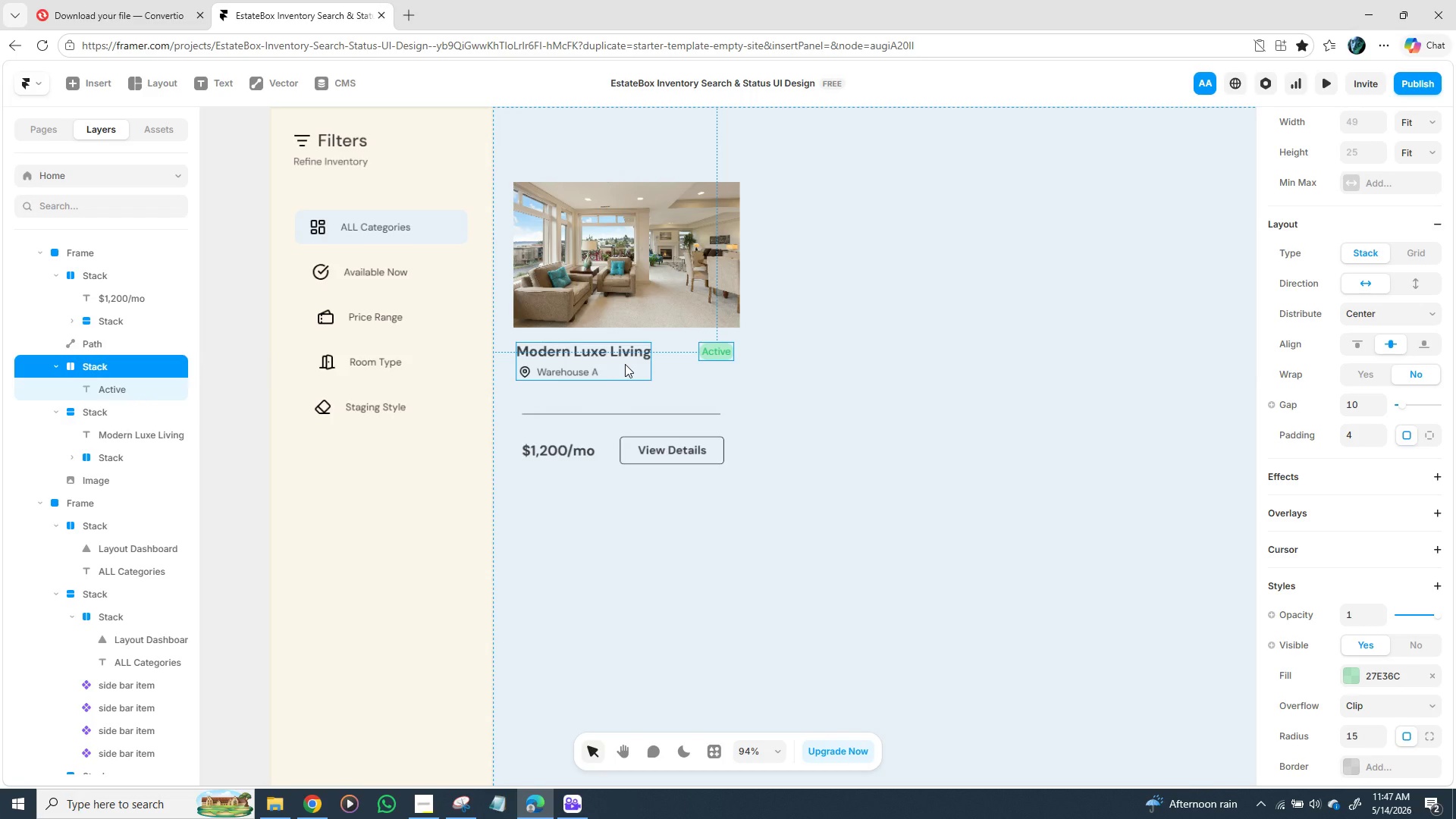 
left_click([629, 369])
 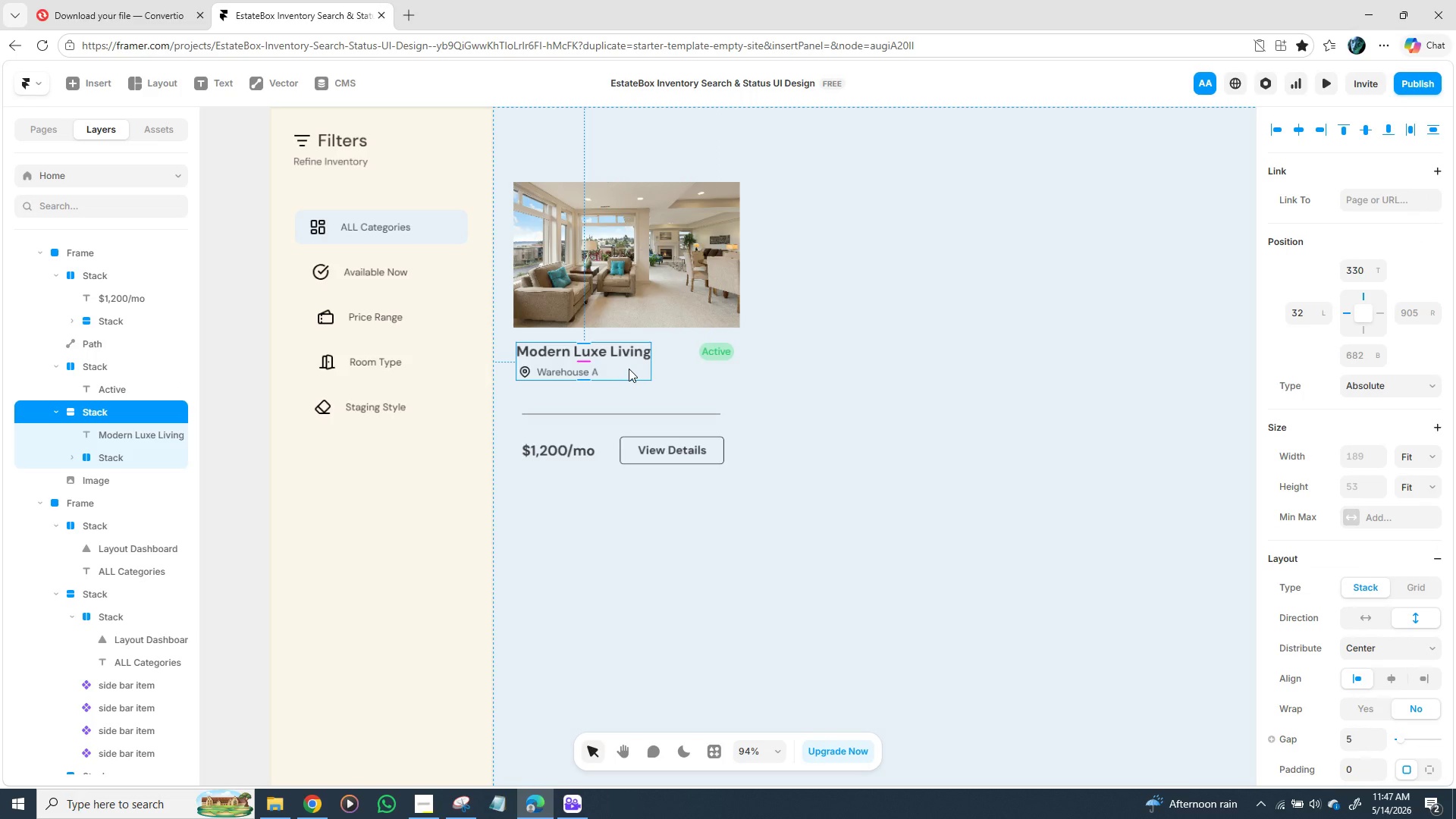 
hold_key(key=ShiftLeft, duration=1.5)
 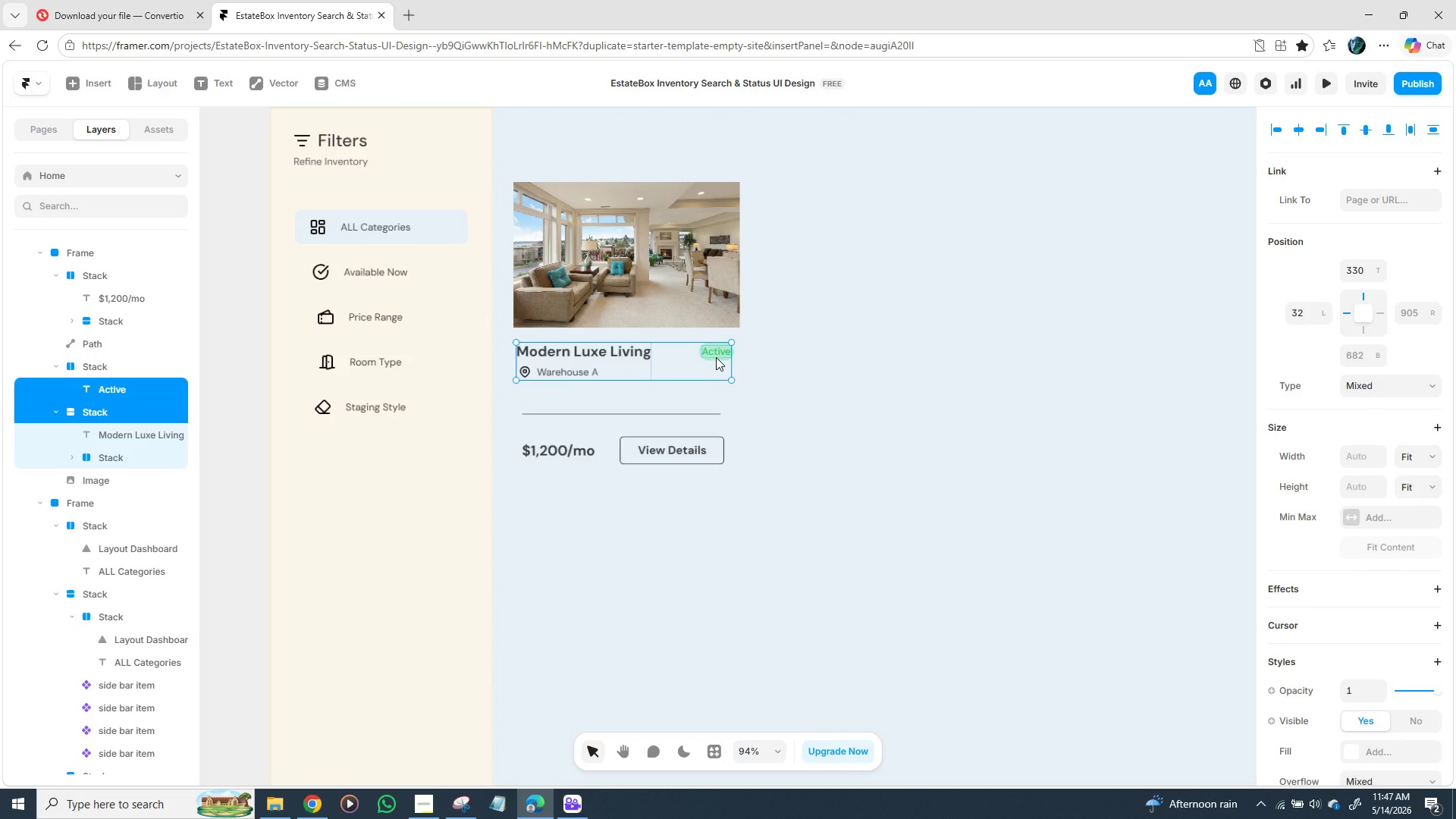 
hold_key(key=ShiftLeft, duration=0.66)
left_click([714, 357])
 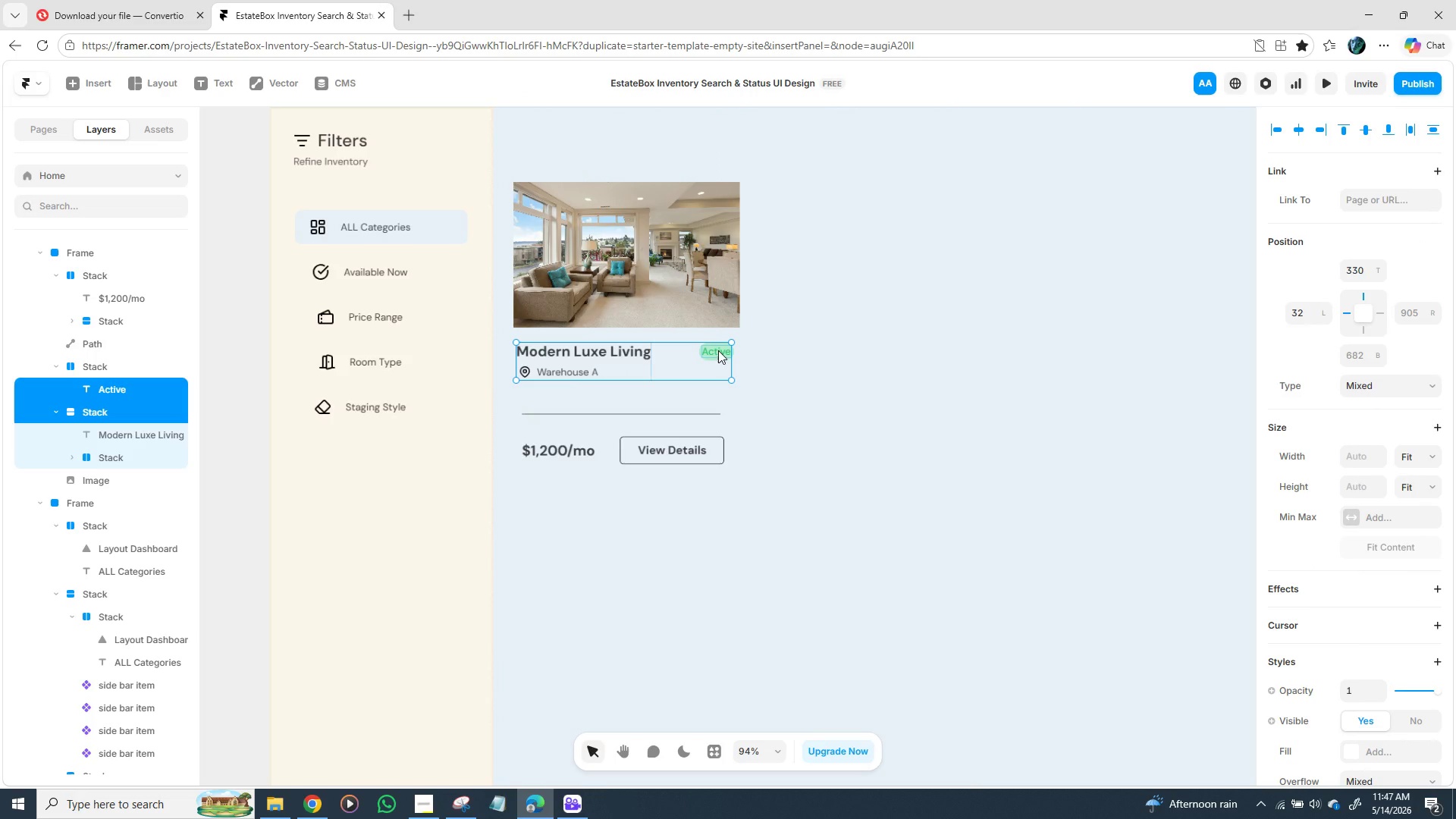 
right_click([718, 350])
 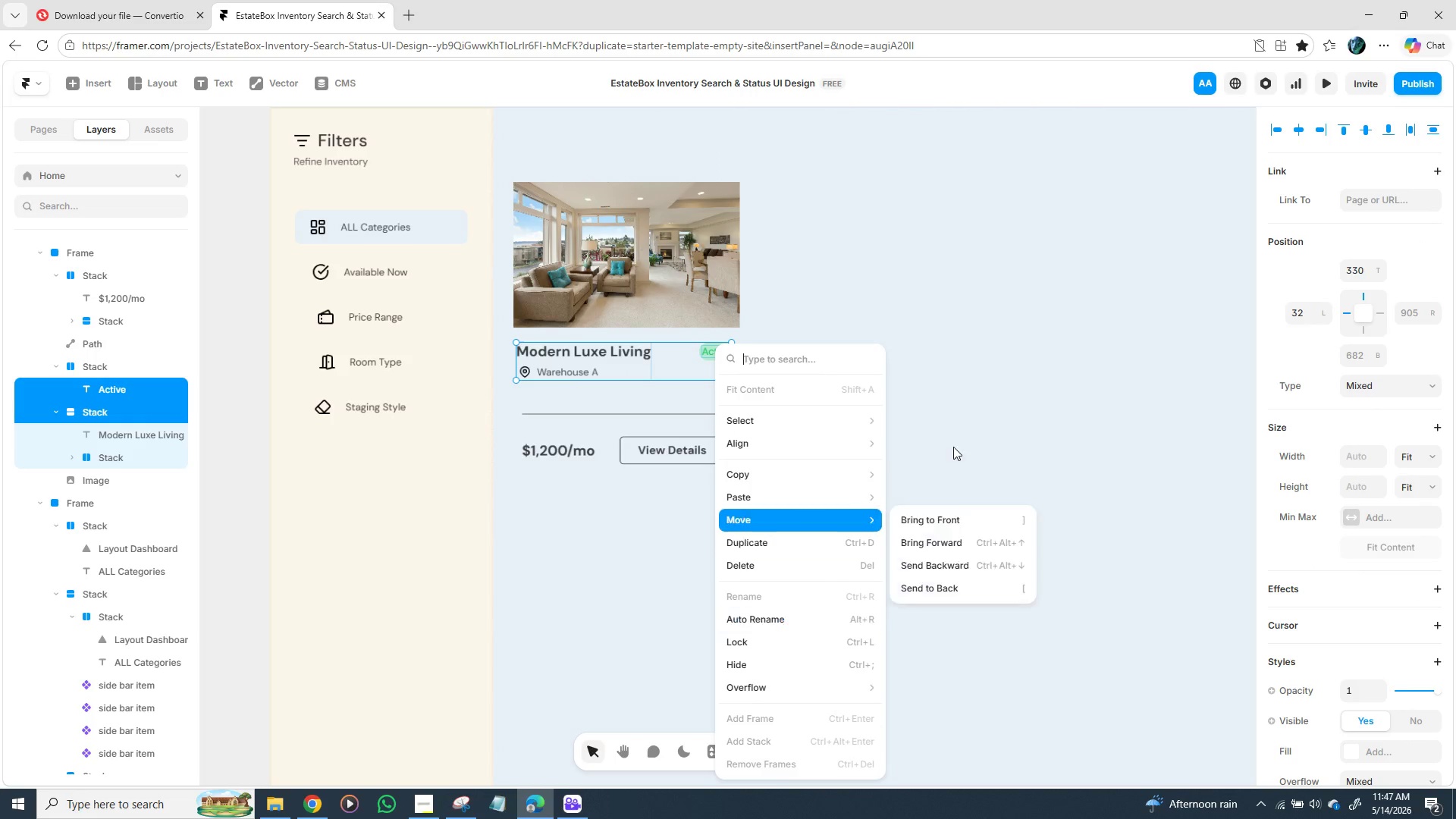 
left_click([1050, 416])
 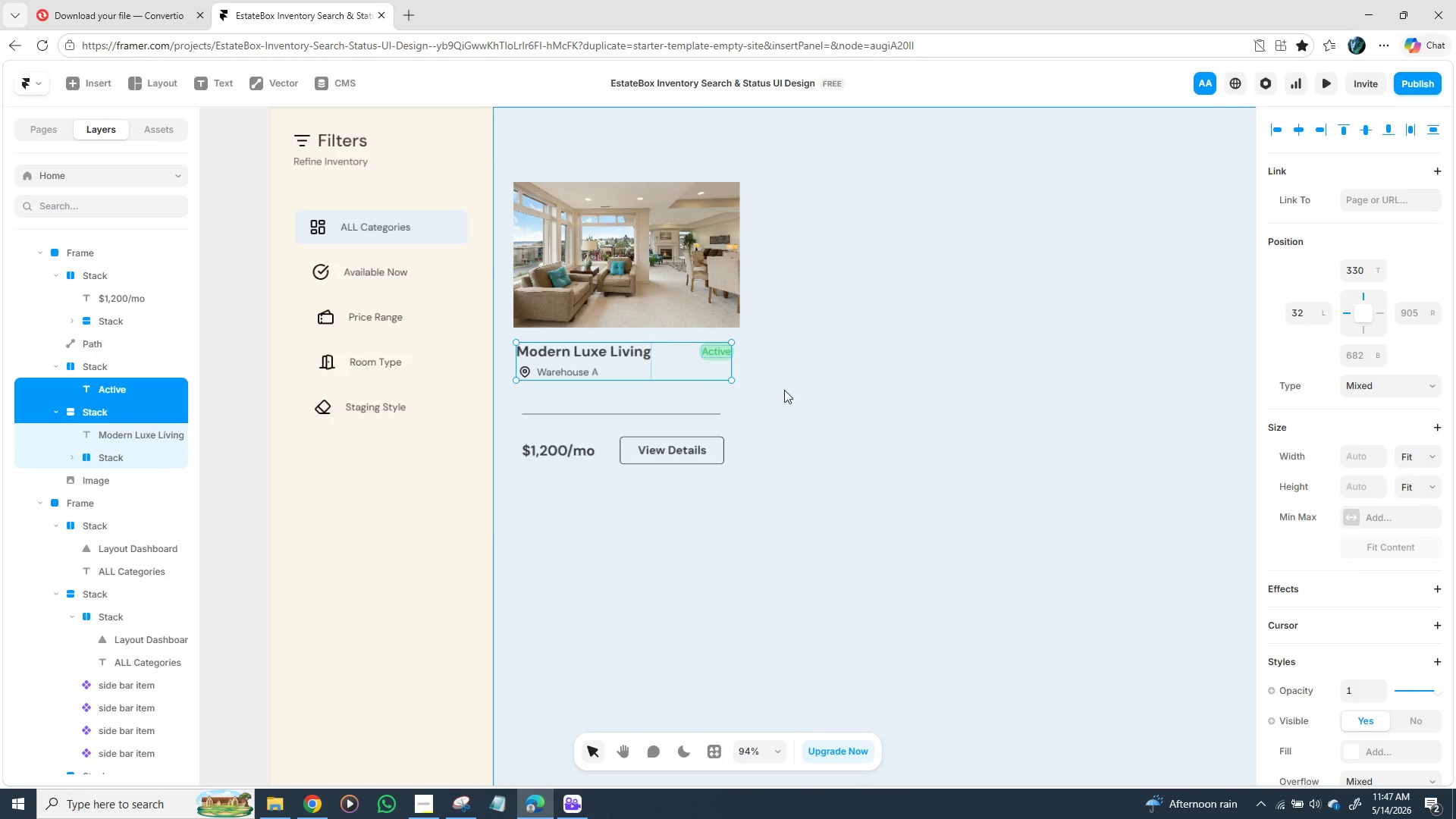 
left_click([828, 387])
 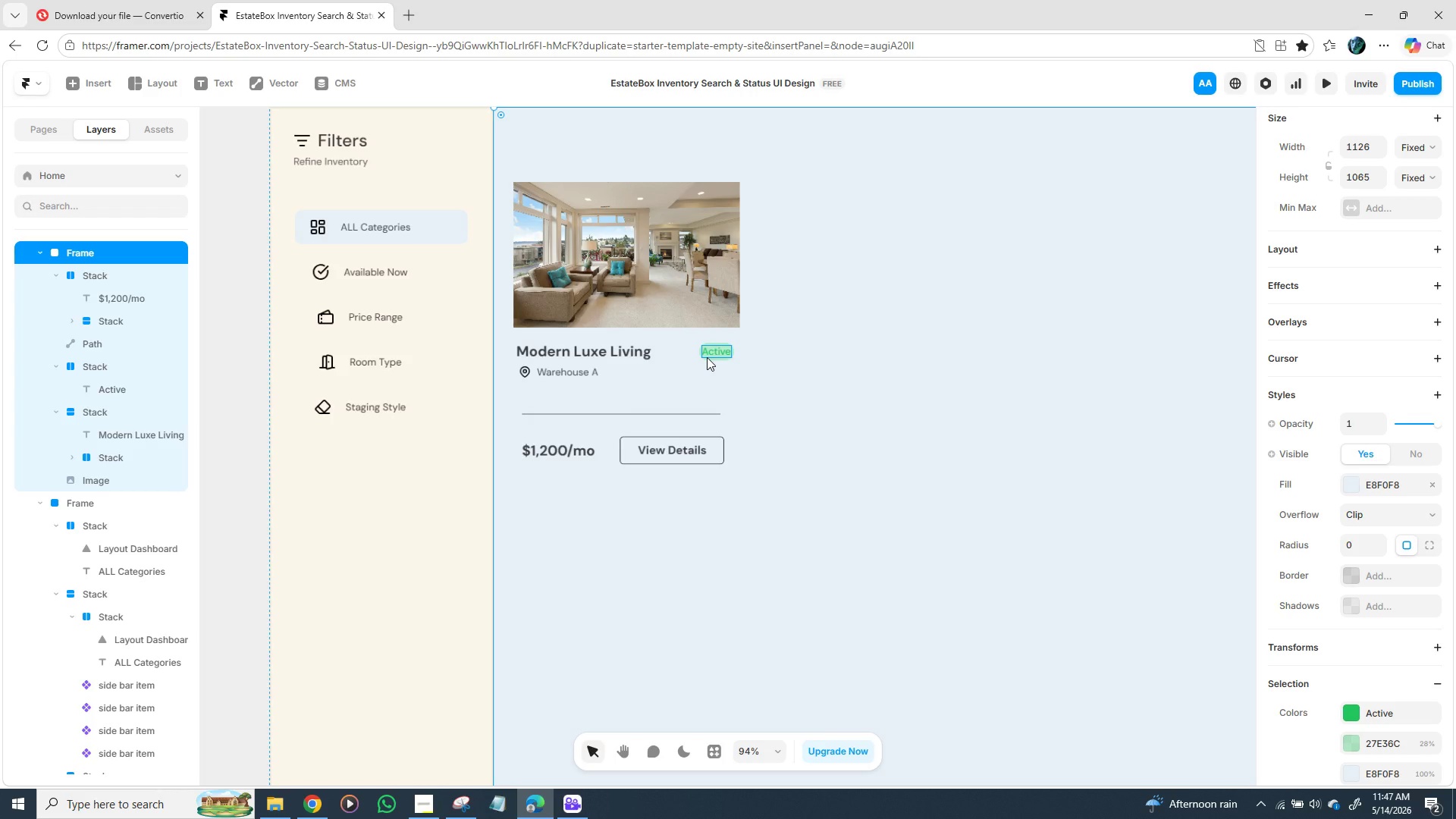 
left_click([704, 359])
 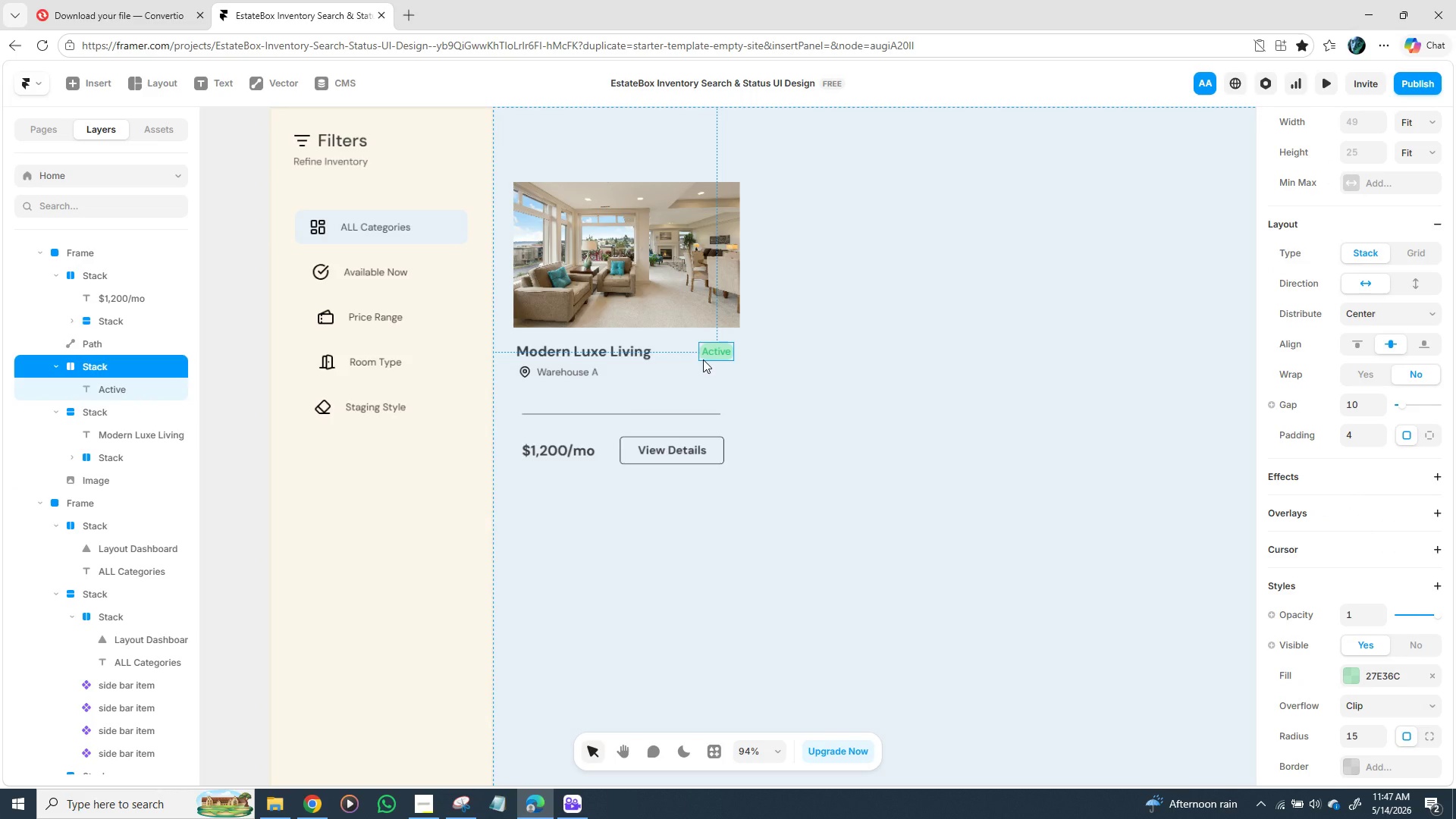 
hold_key(key=ShiftLeft, duration=1.53)
 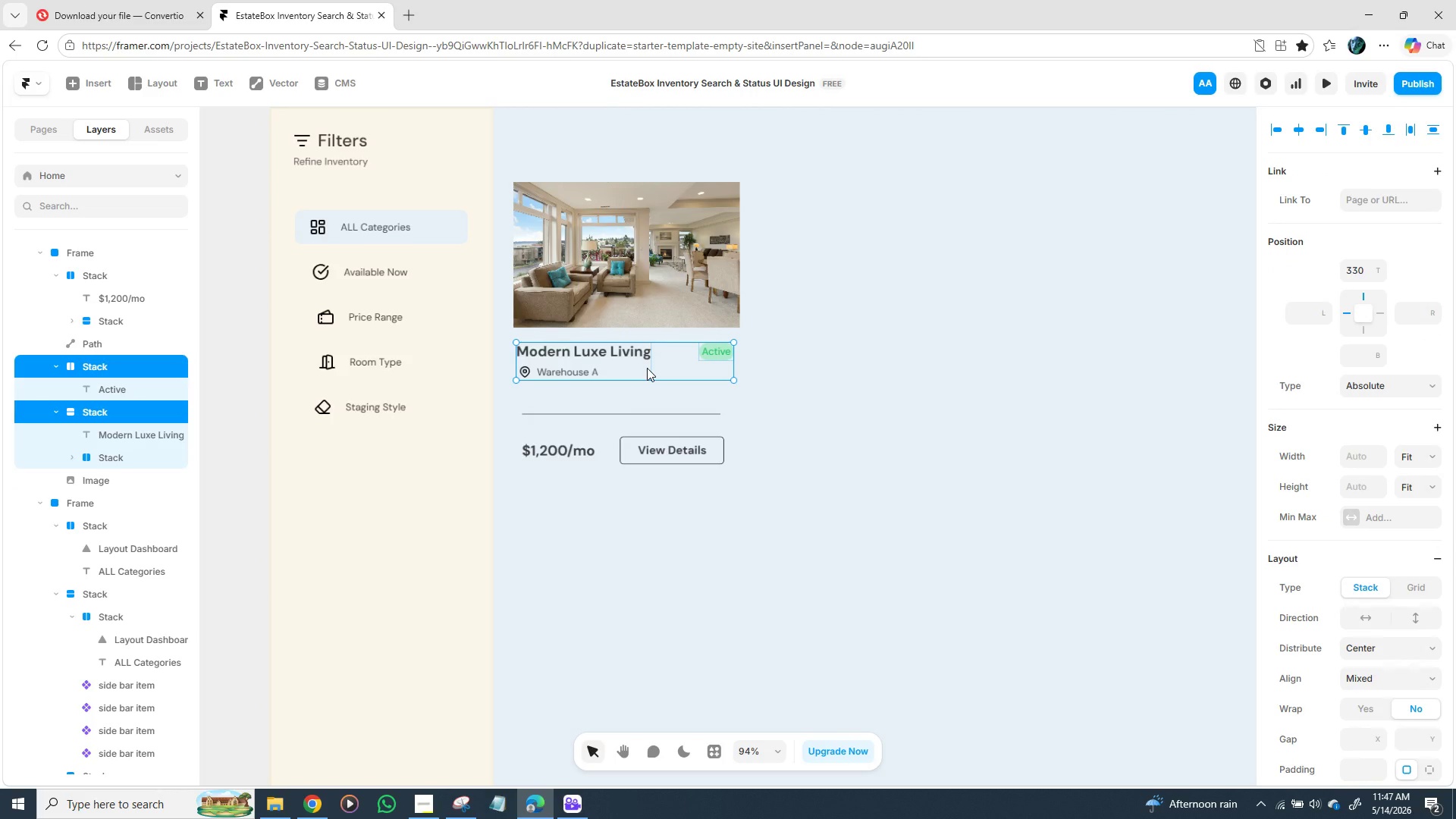 
hold_key(key=ShiftLeft, duration=0.77)
left_click([647, 368])
 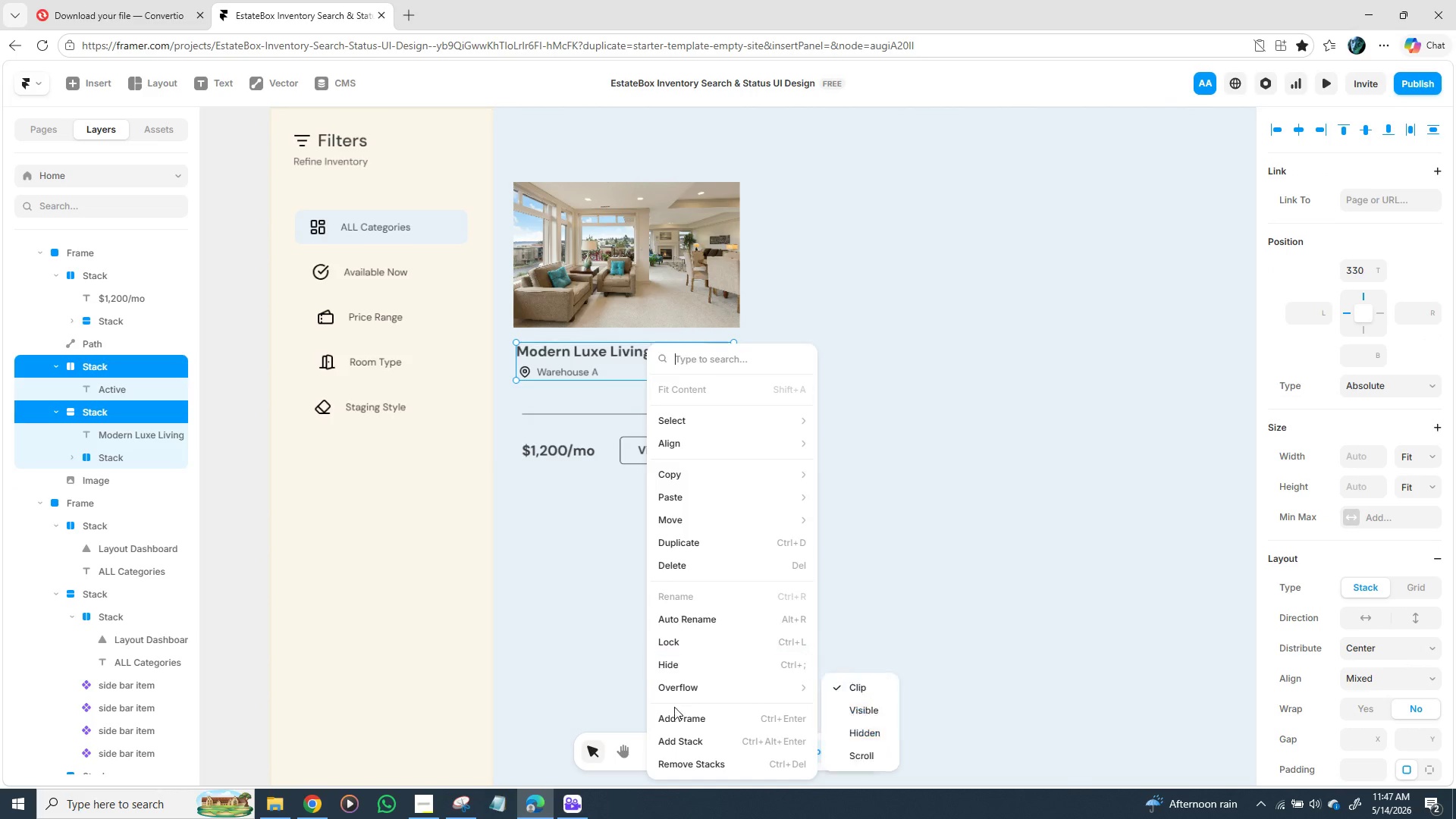 
left_click([680, 738])
 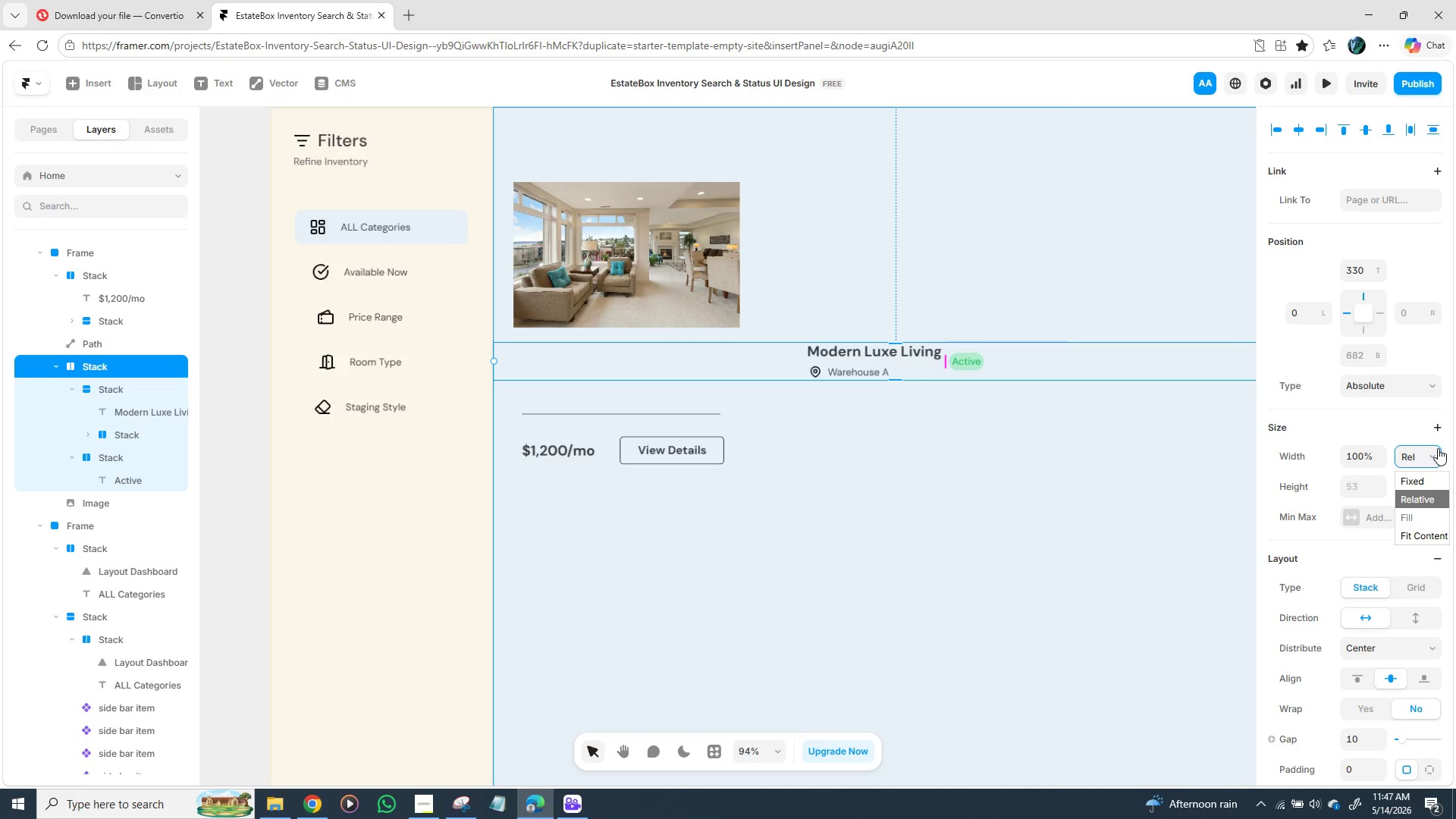 
left_click([1428, 536])
 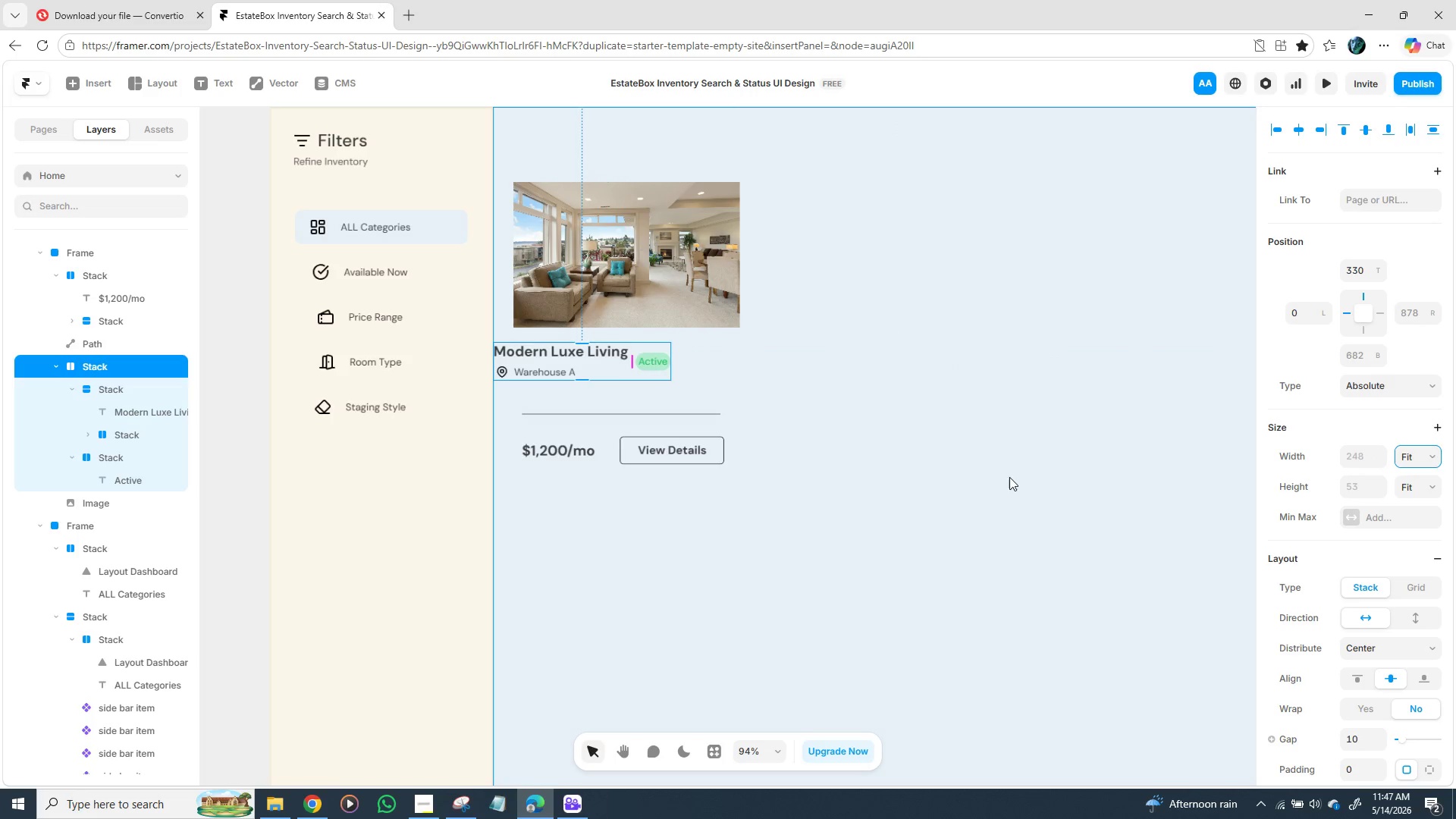 
left_click([1009, 477])
 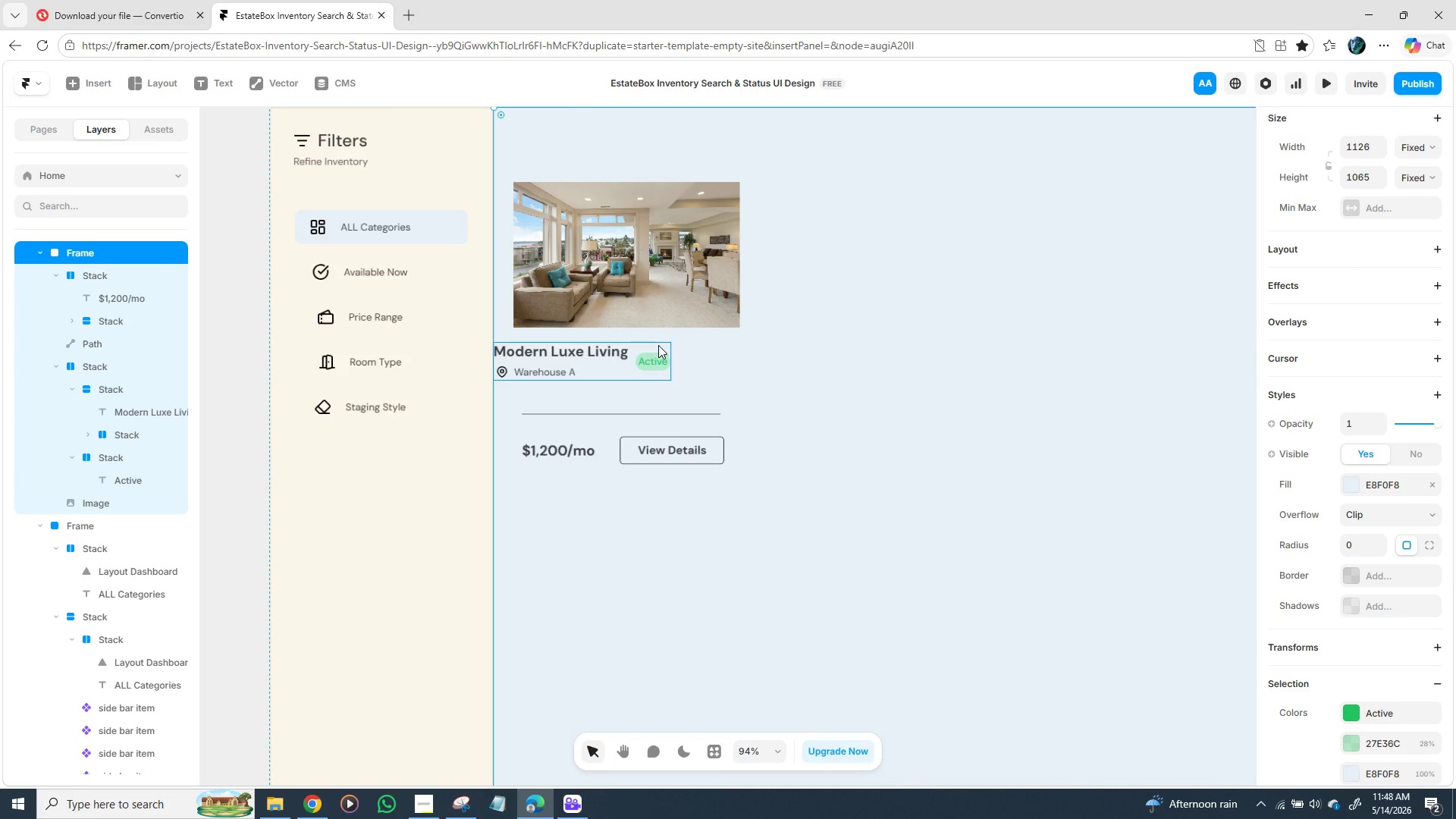 
left_click_drag(start_coordinate=[658, 345], to_coordinate=[679, 340])
 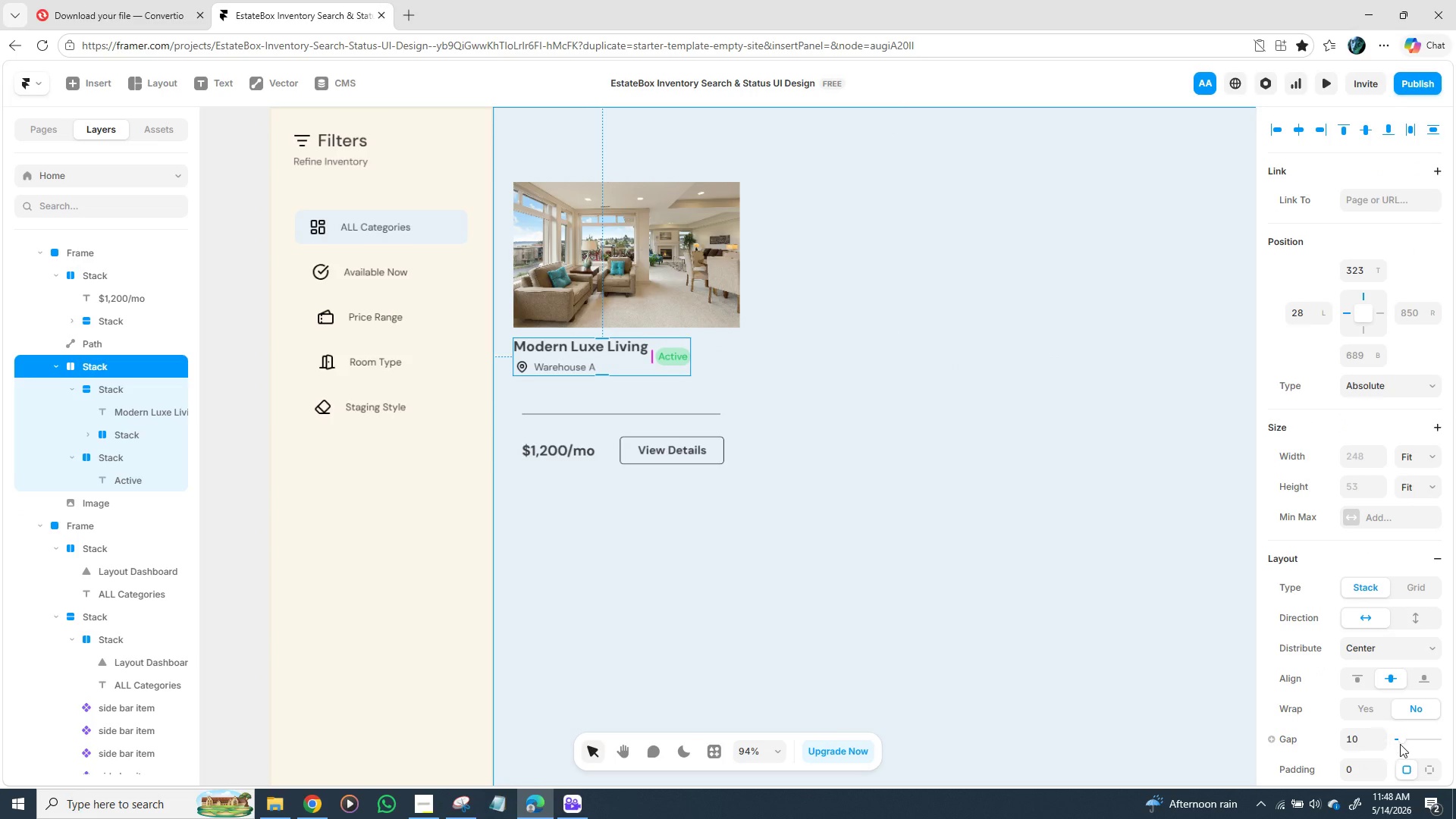 
left_click_drag(start_coordinate=[1401, 741], to_coordinate=[1426, 724])
 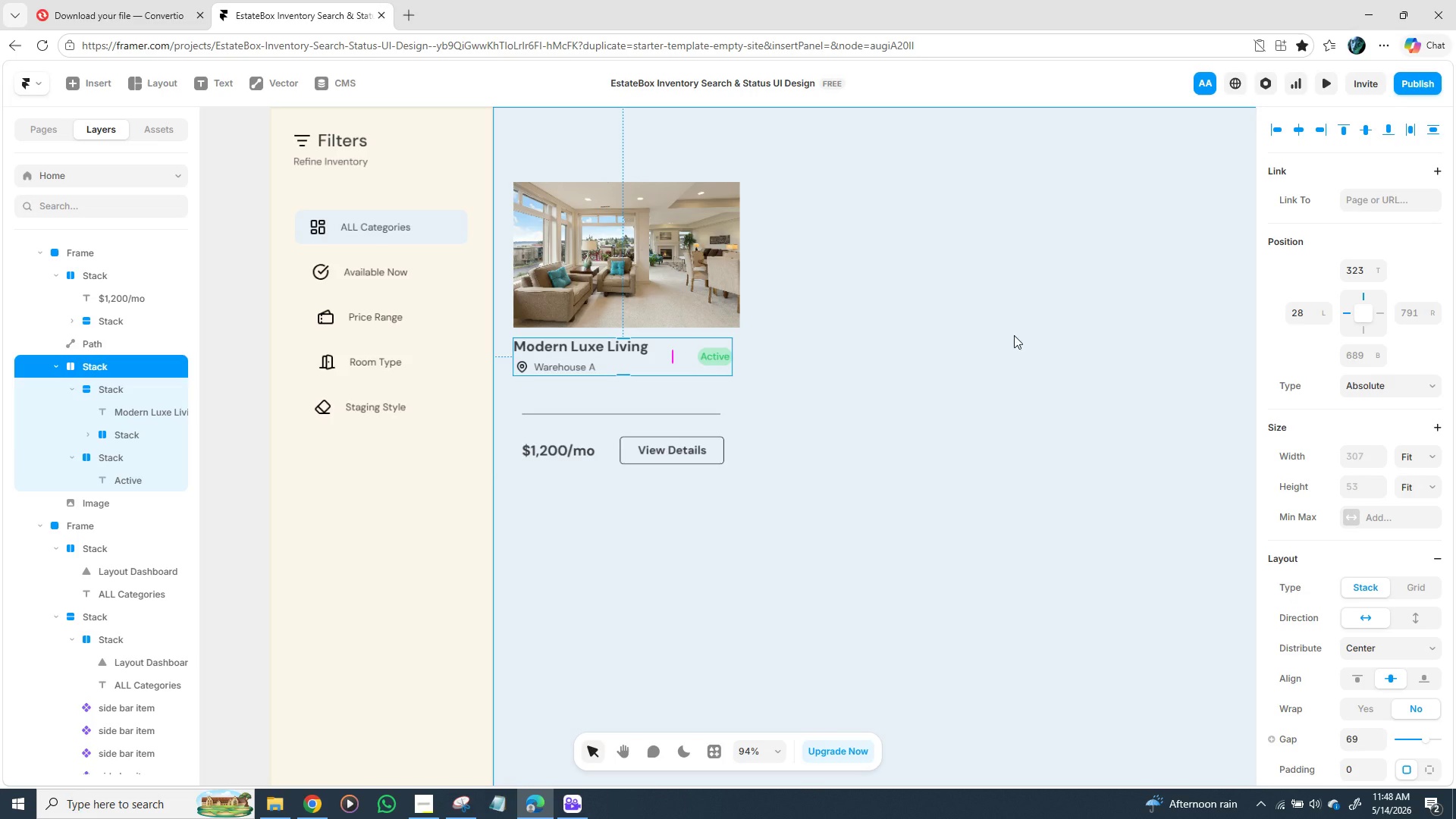 
left_click([984, 333])
 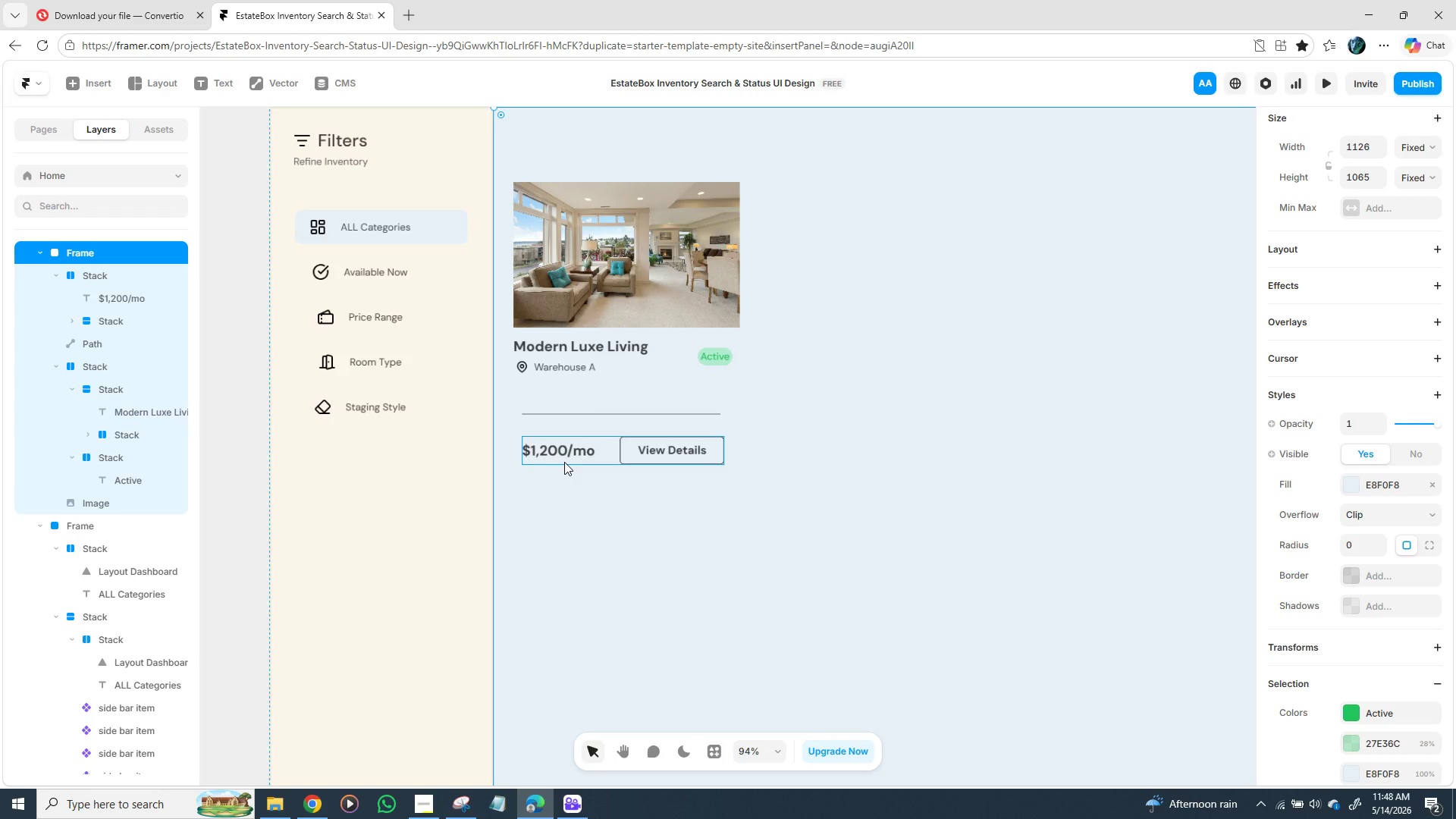 
wait(5.86)
 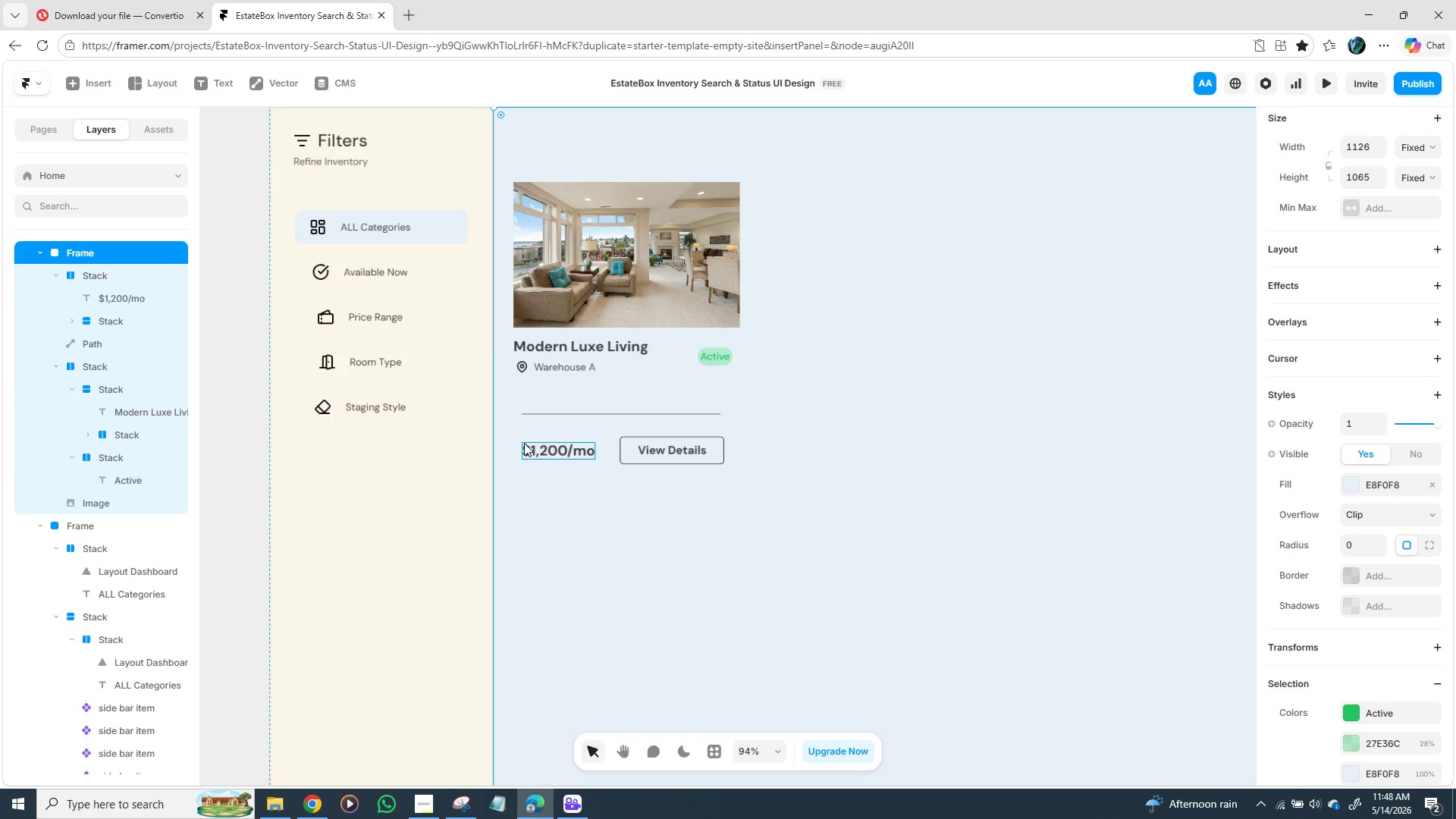 
left_click([566, 462])
 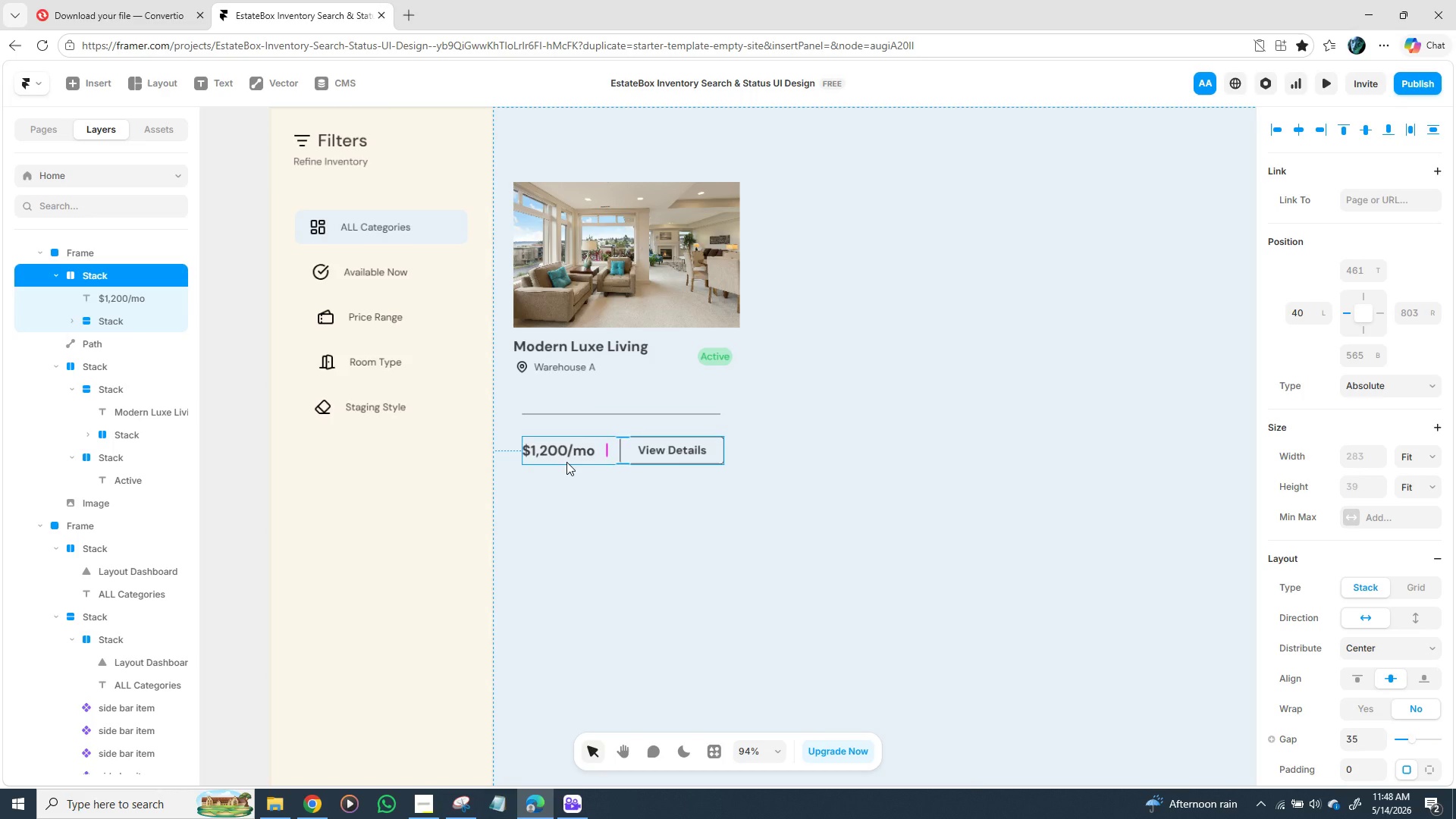 
hold_key(key=ShiftLeft, duration=1.53)
 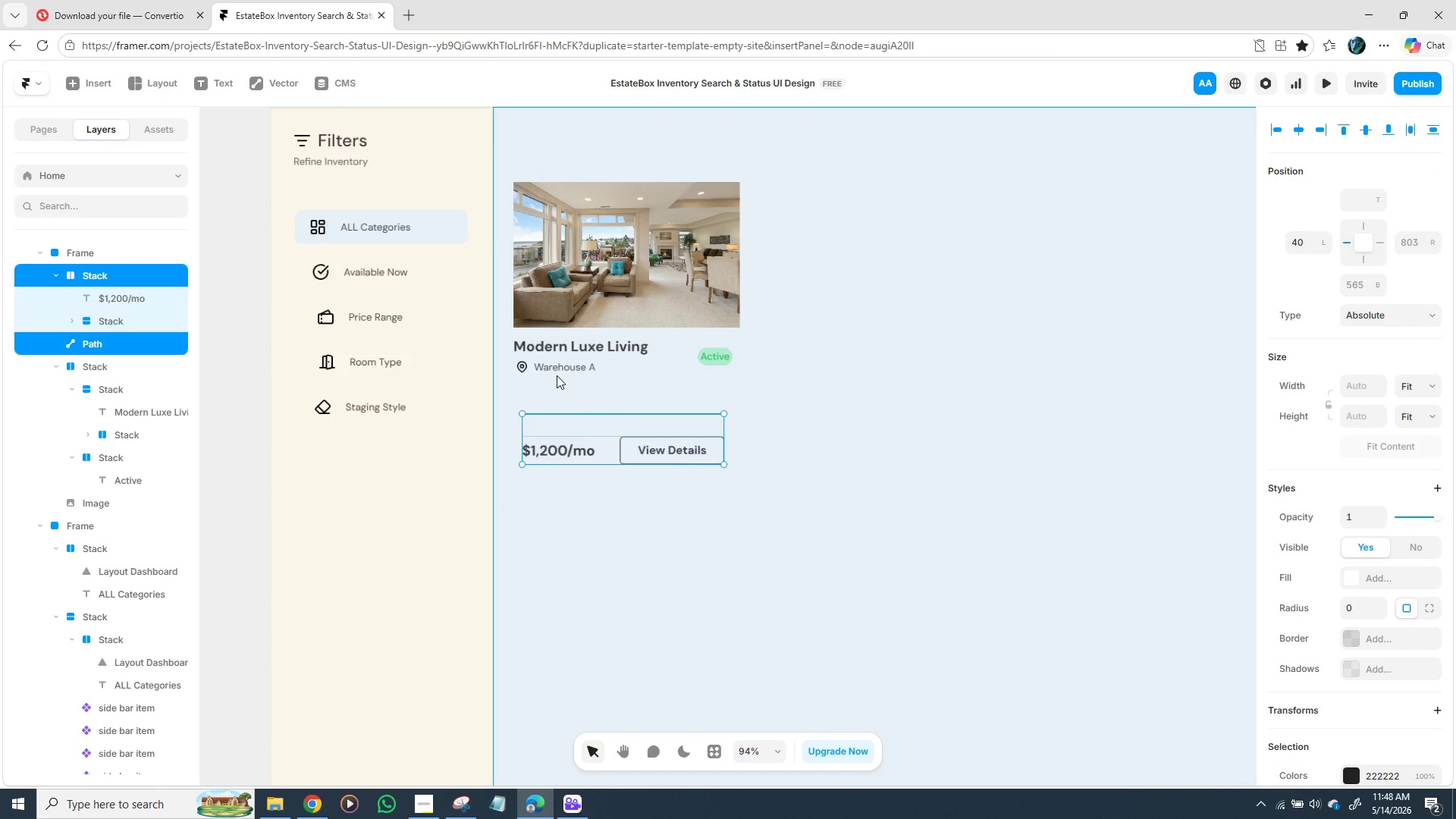 
hold_key(key=ShiftLeft, duration=1.5)
left_click([563, 415])
 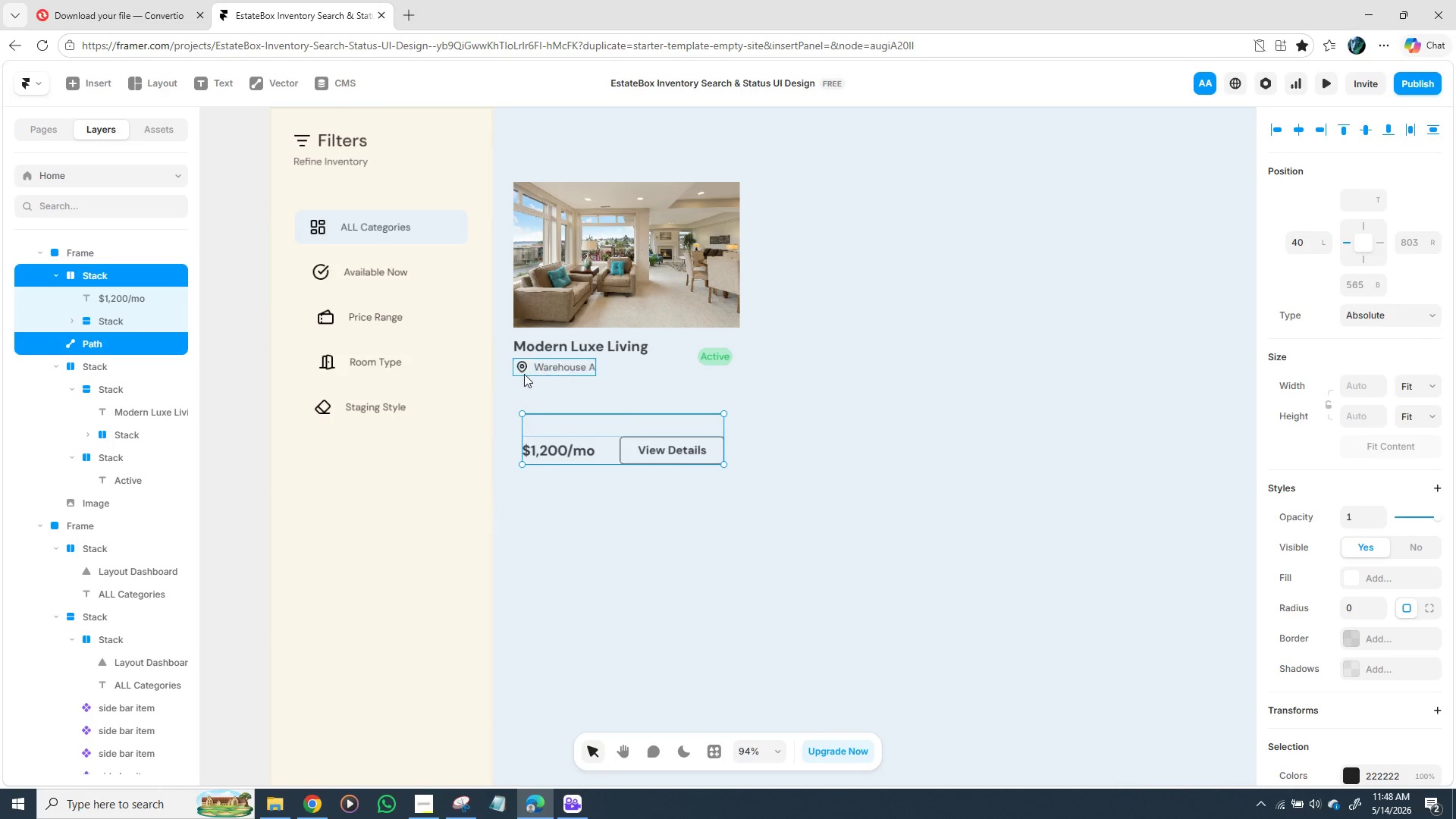 
hold_key(key=ShiftLeft, duration=1.52)
 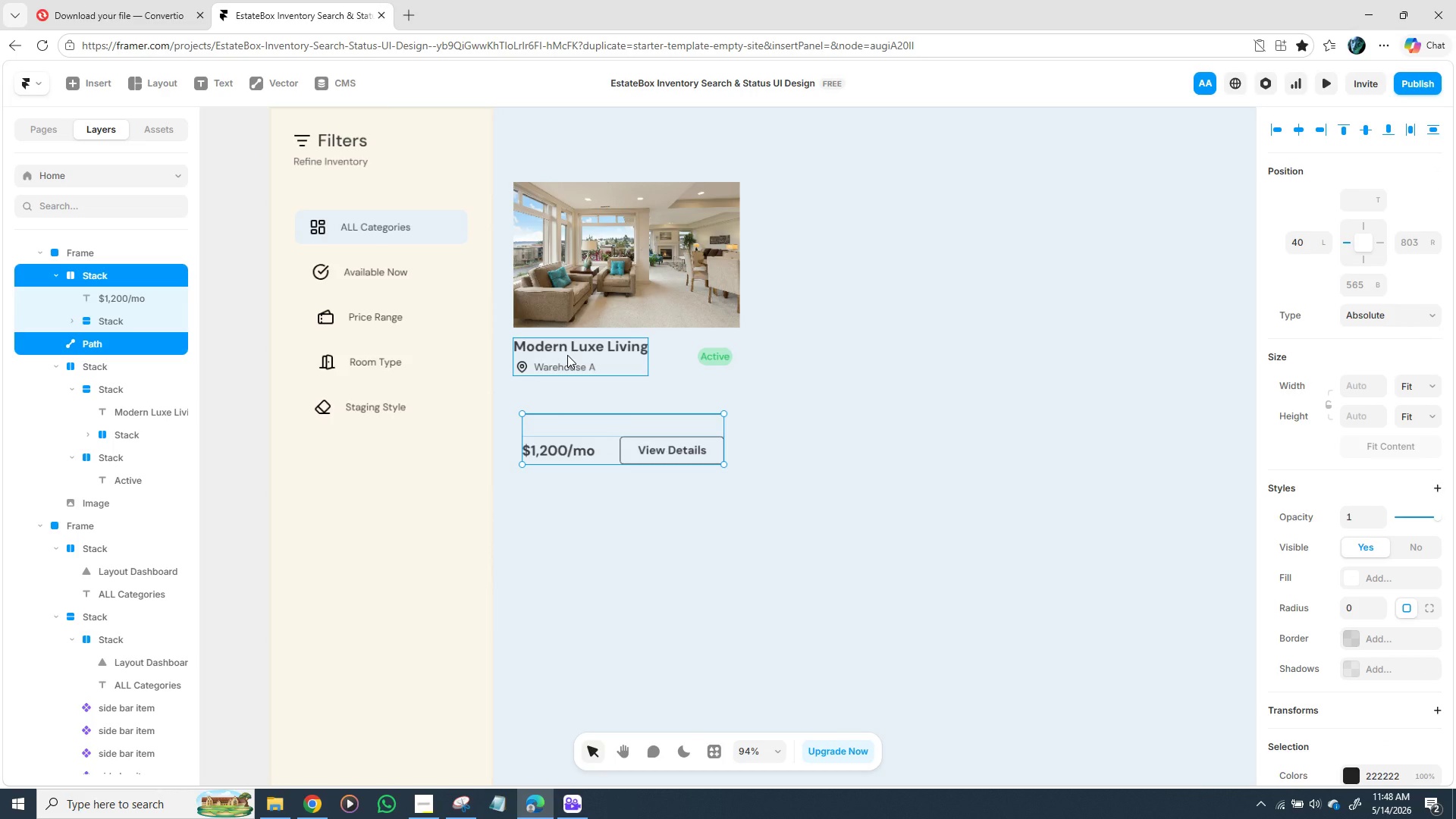 
hold_key(key=ShiftLeft, duration=1.5)
 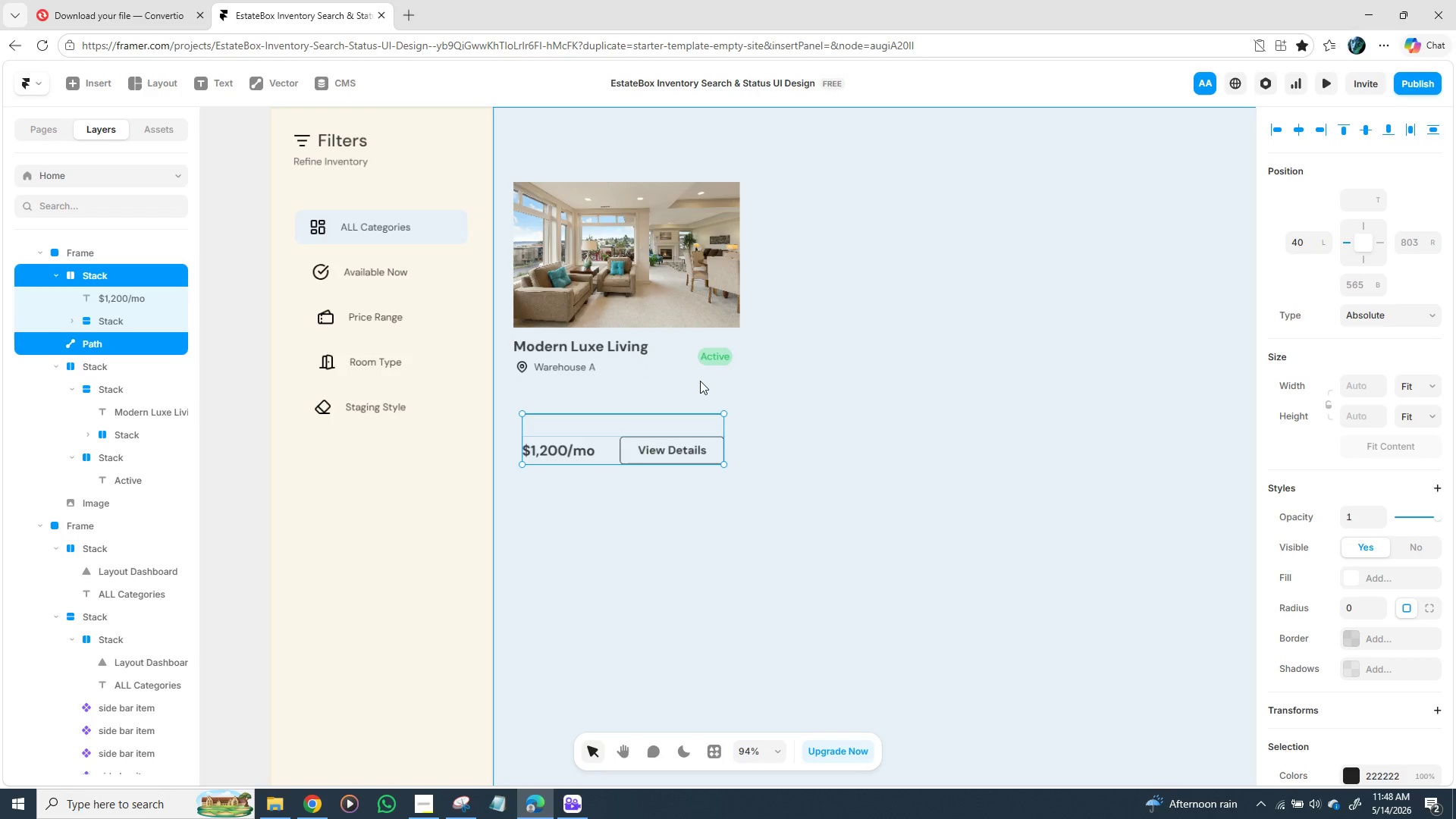 
hold_key(key=ShiftLeft, duration=0.45)
 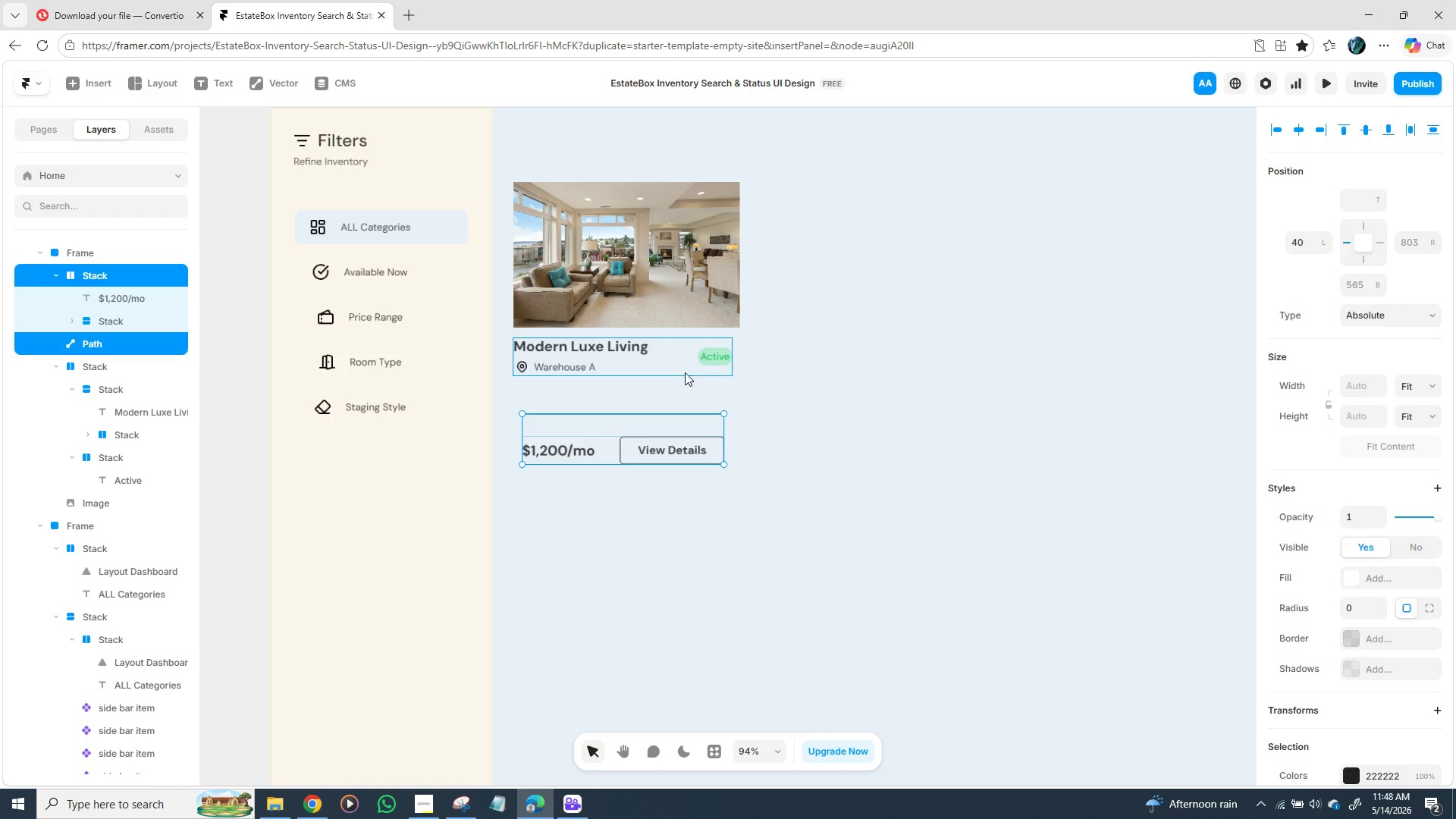 
hold_key(key=ShiftLeft, duration=1.5)
left_click([676, 369])
 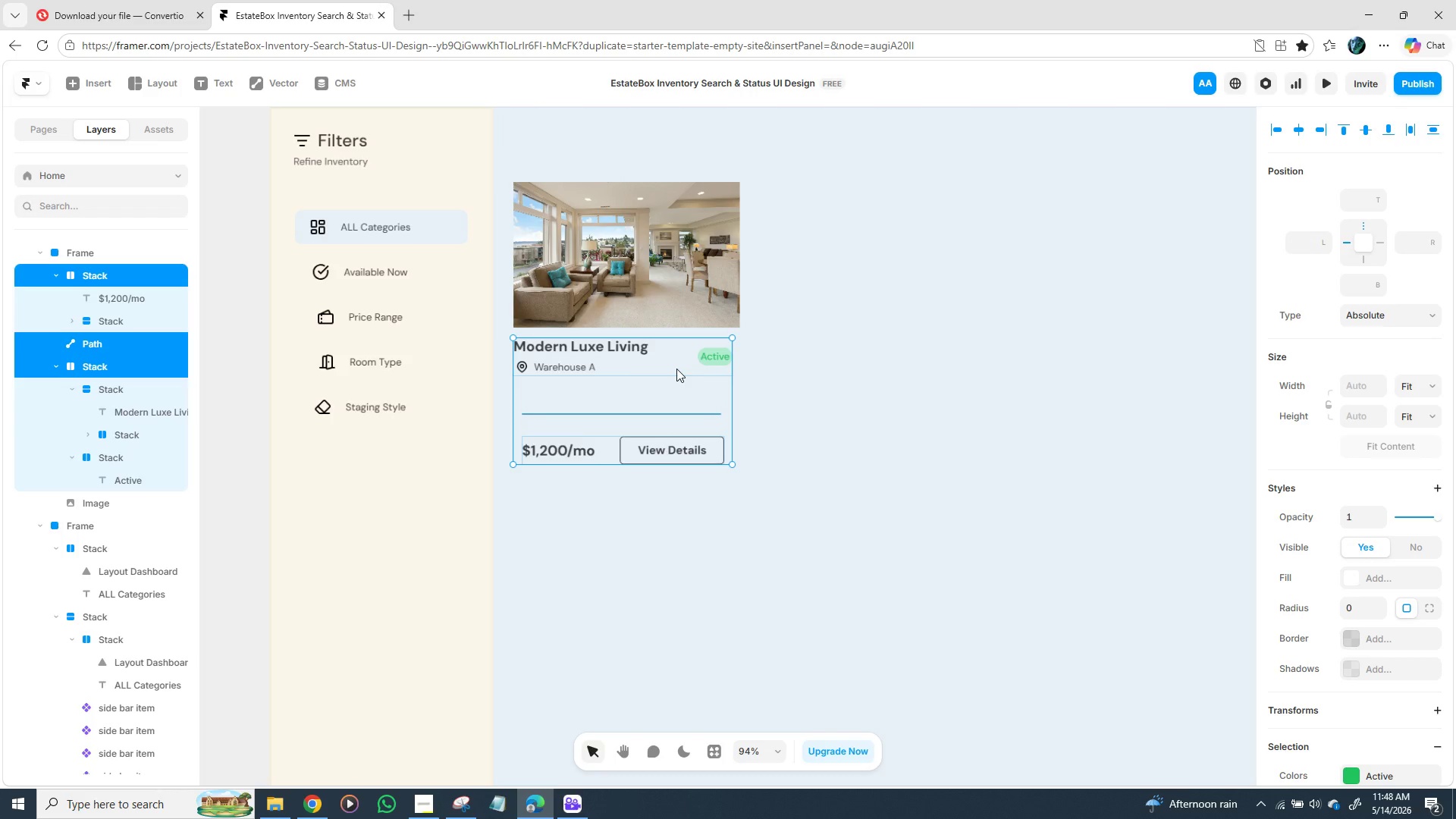 
hold_key(key=ShiftLeft, duration=0.62)
 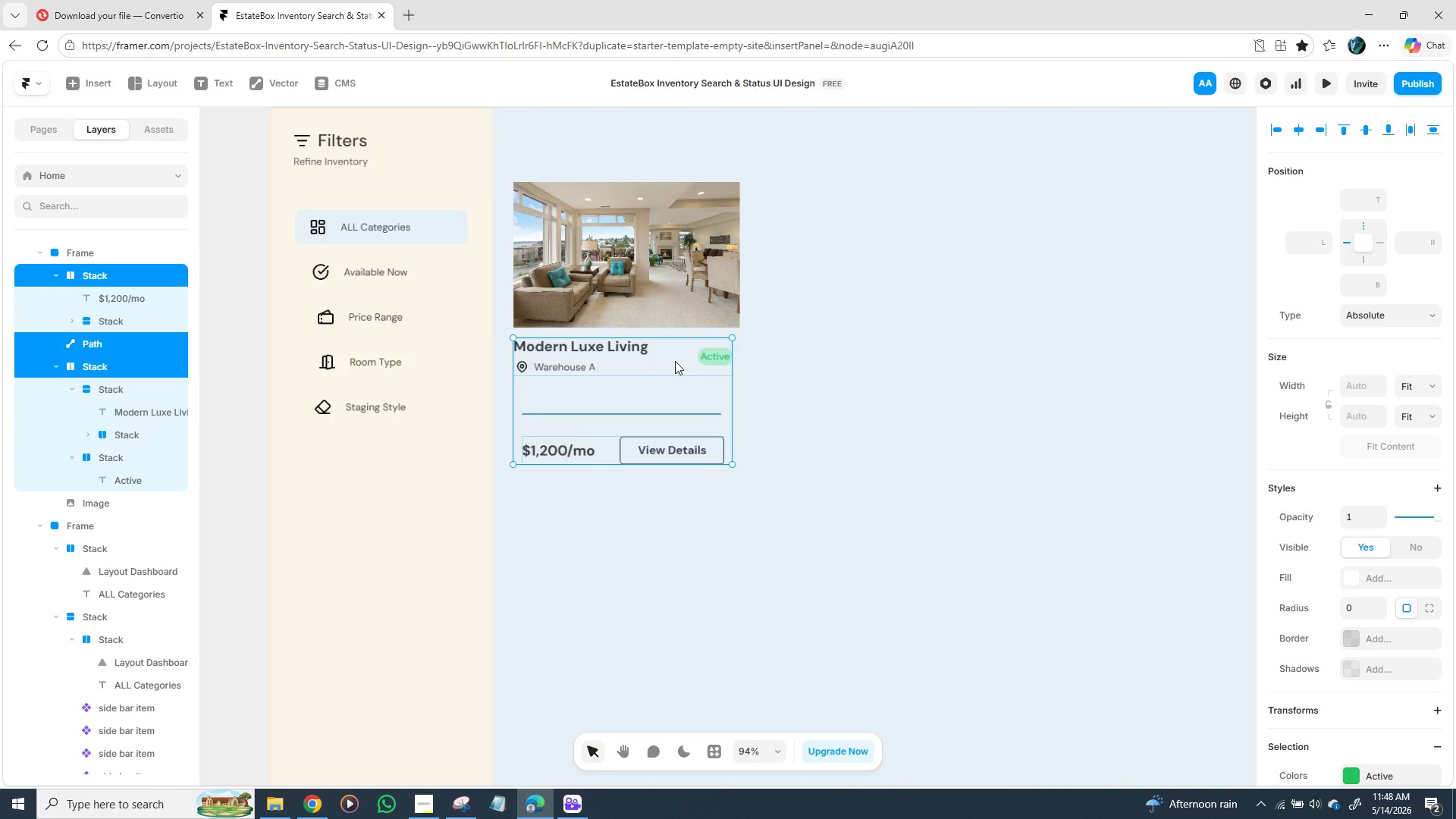 
right_click([675, 361])
 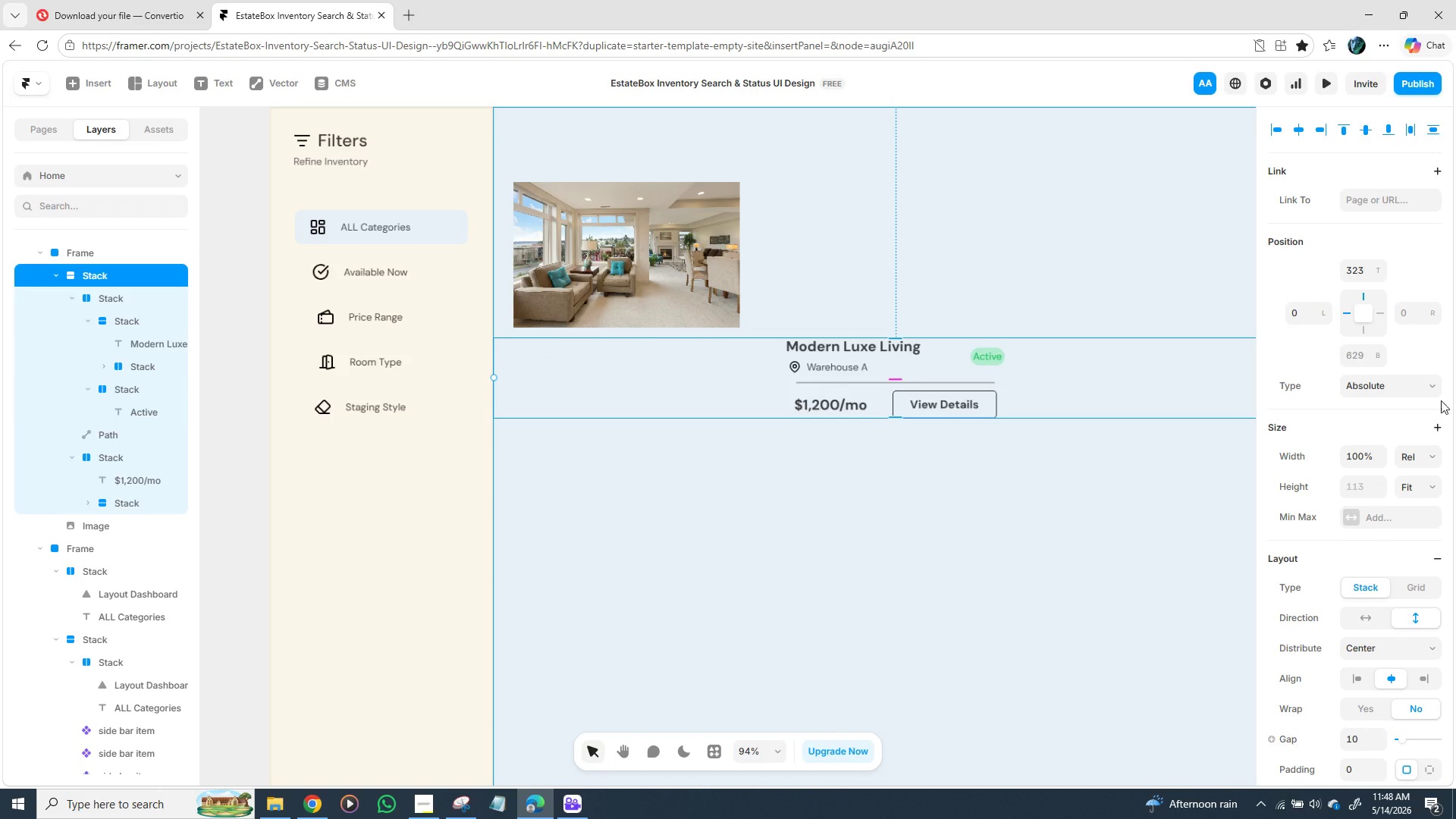 
wait(5.05)
 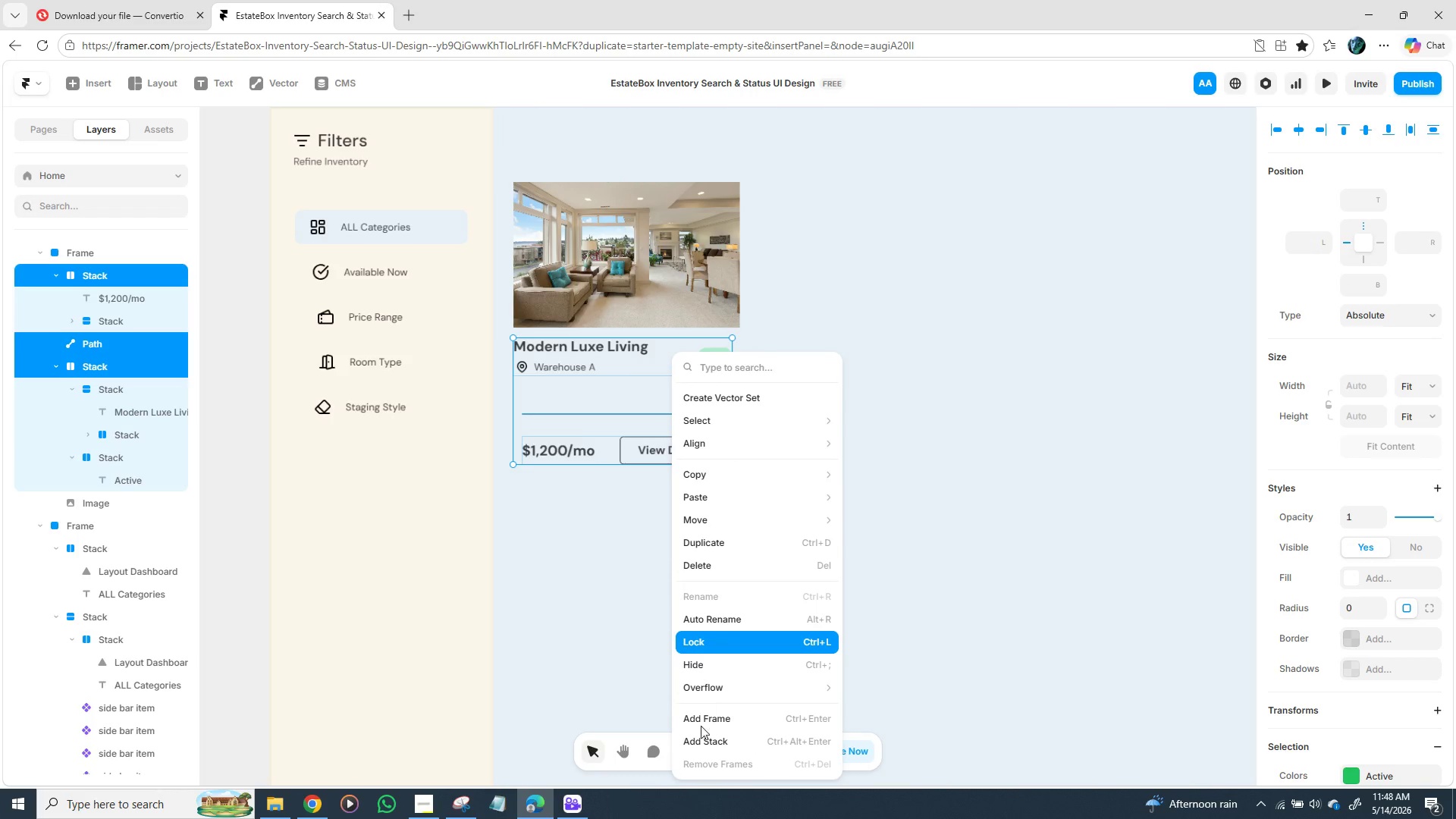 
left_click([1431, 454])
 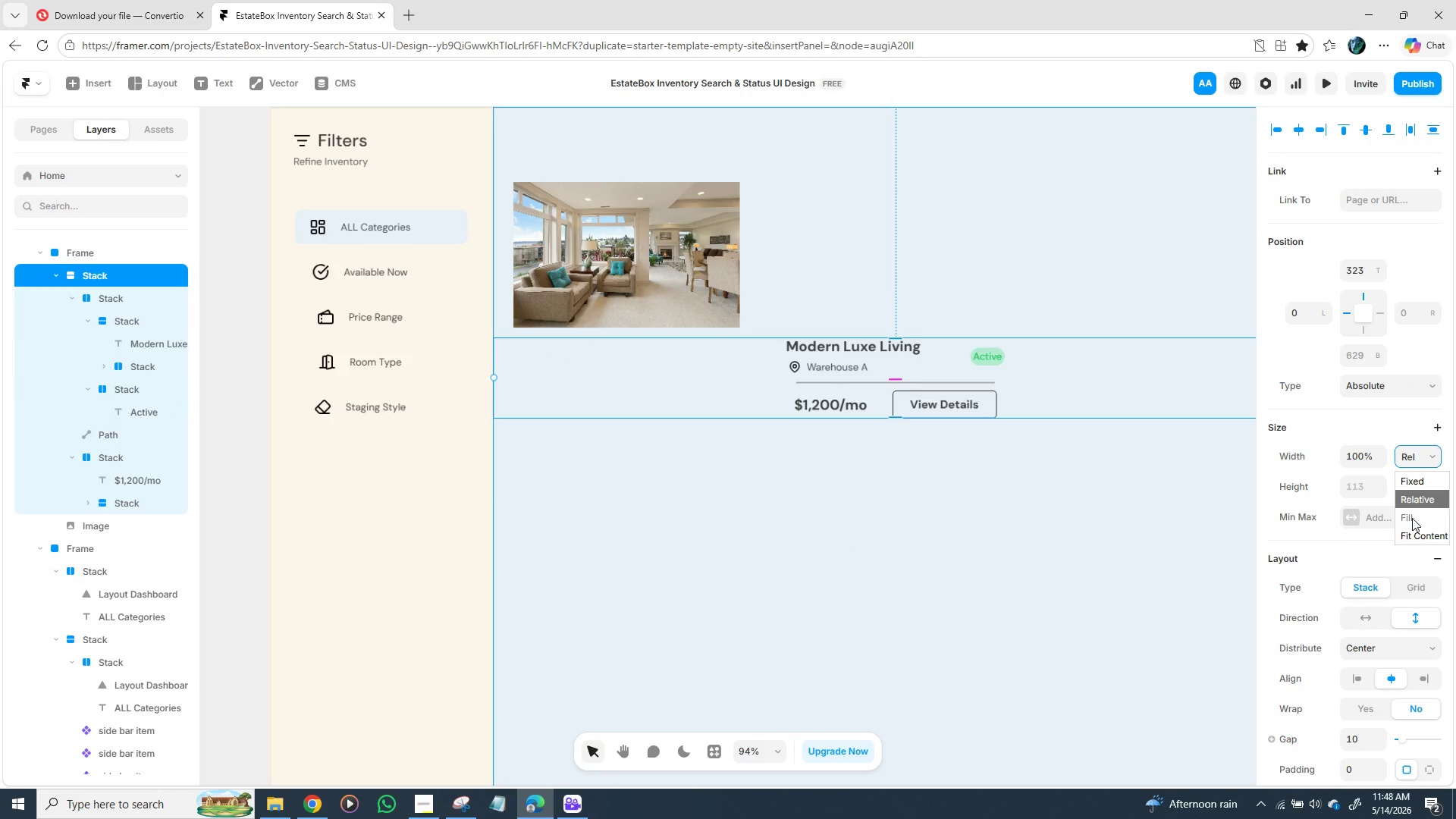 
left_click([1412, 520])
 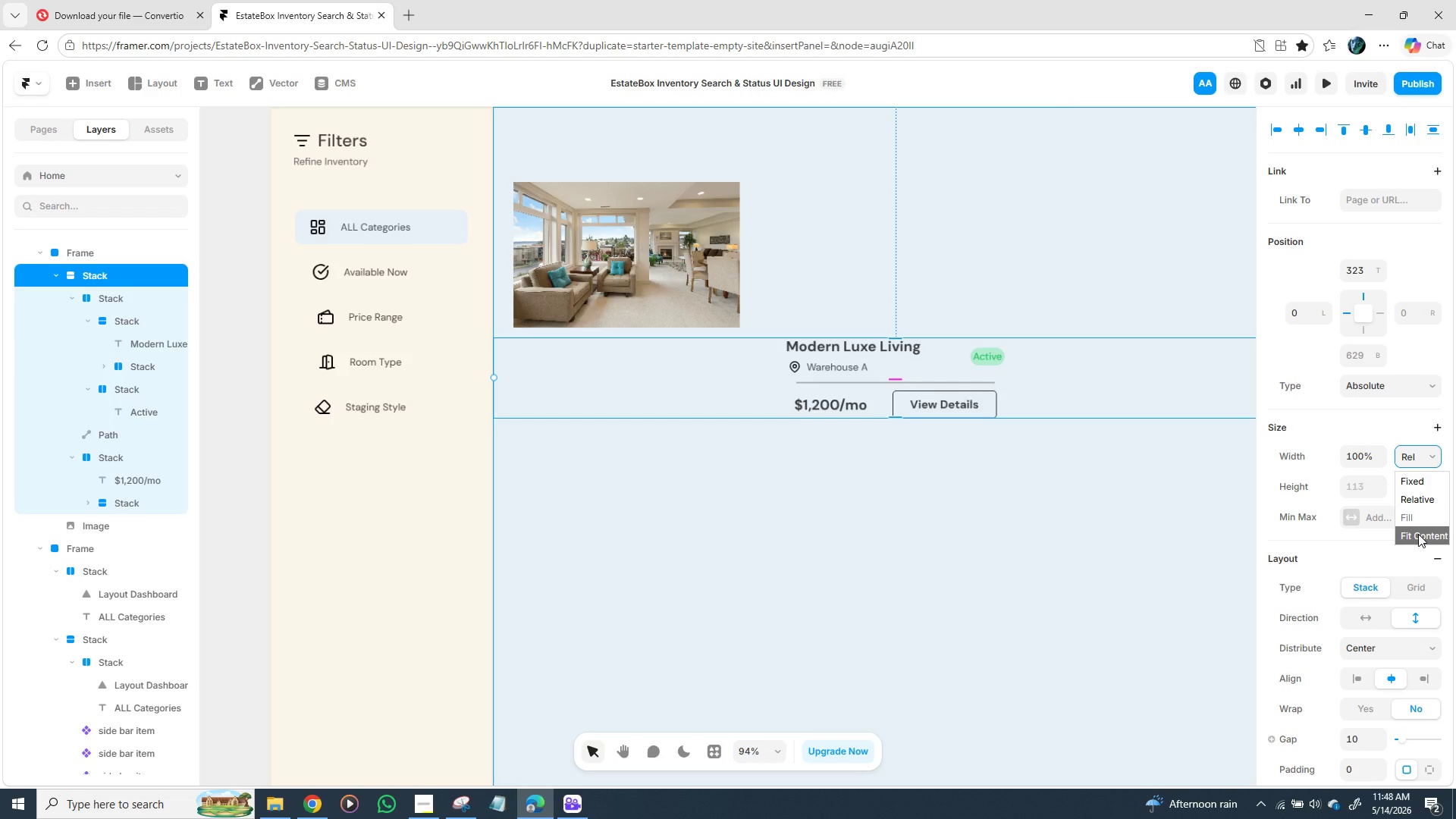 
left_click([1423, 538])
 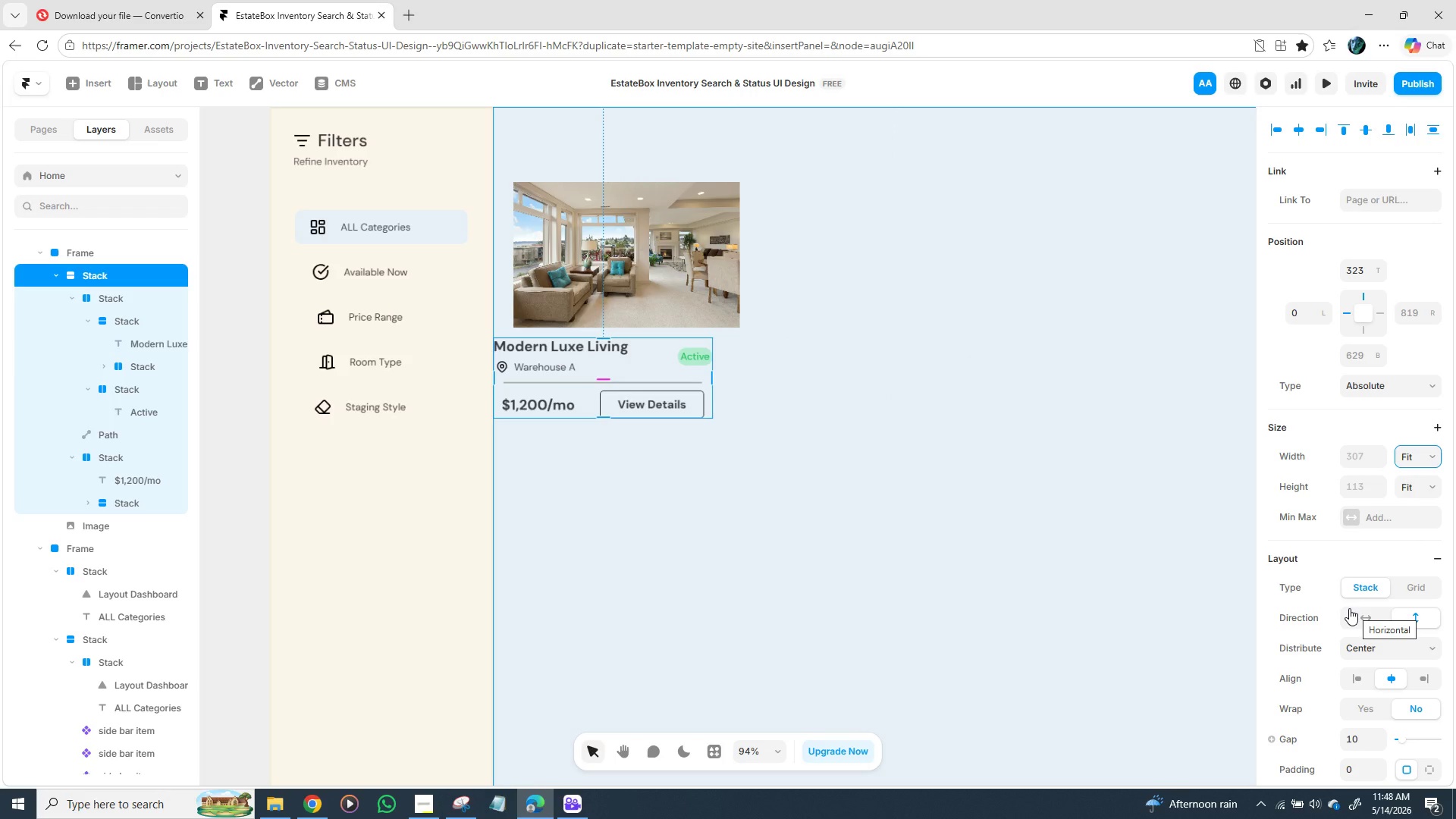 
wait(11.7)
 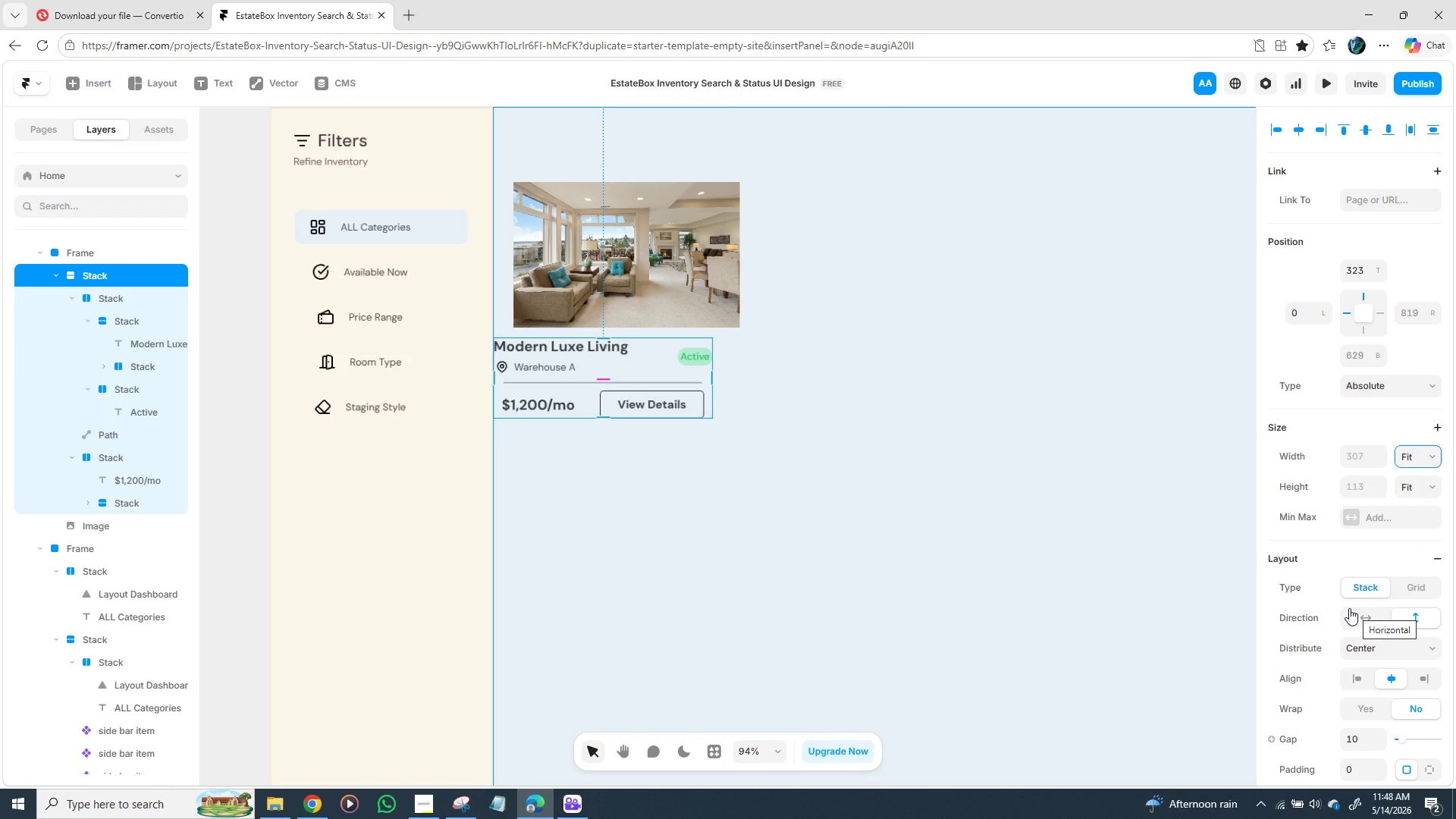 
left_click([651, 351])
 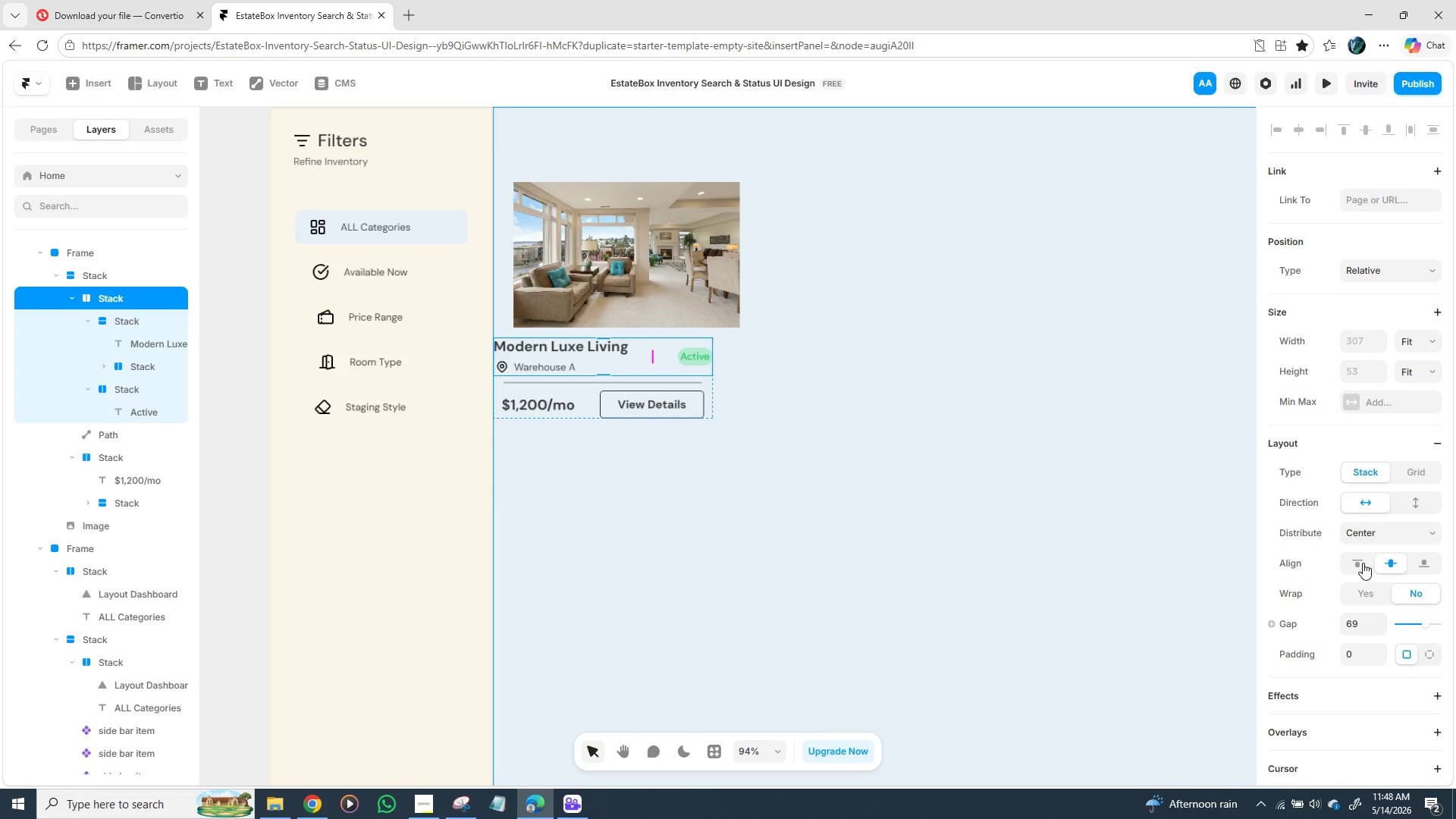 
left_click([1363, 560])
 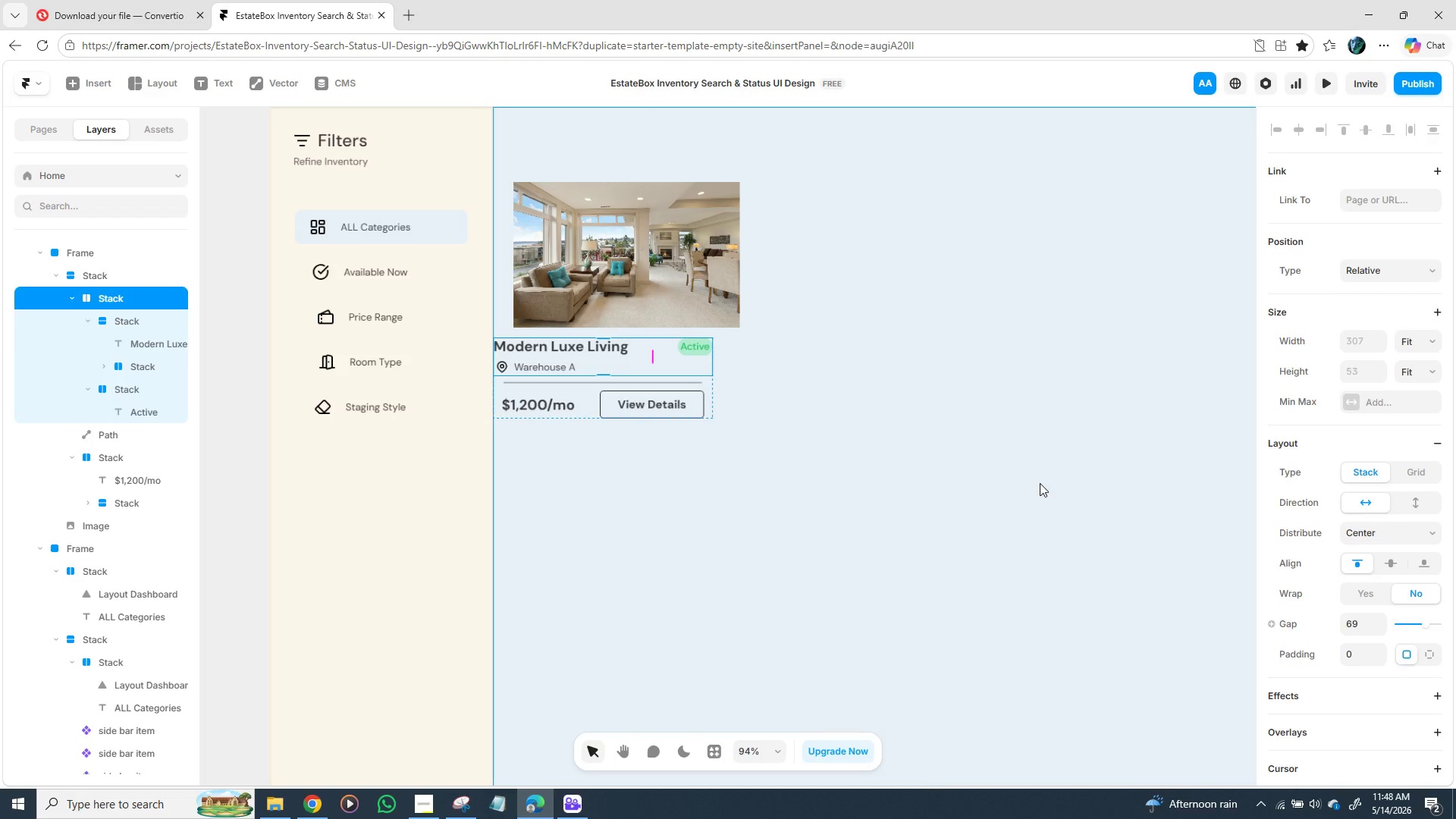 
left_click([1034, 481])
 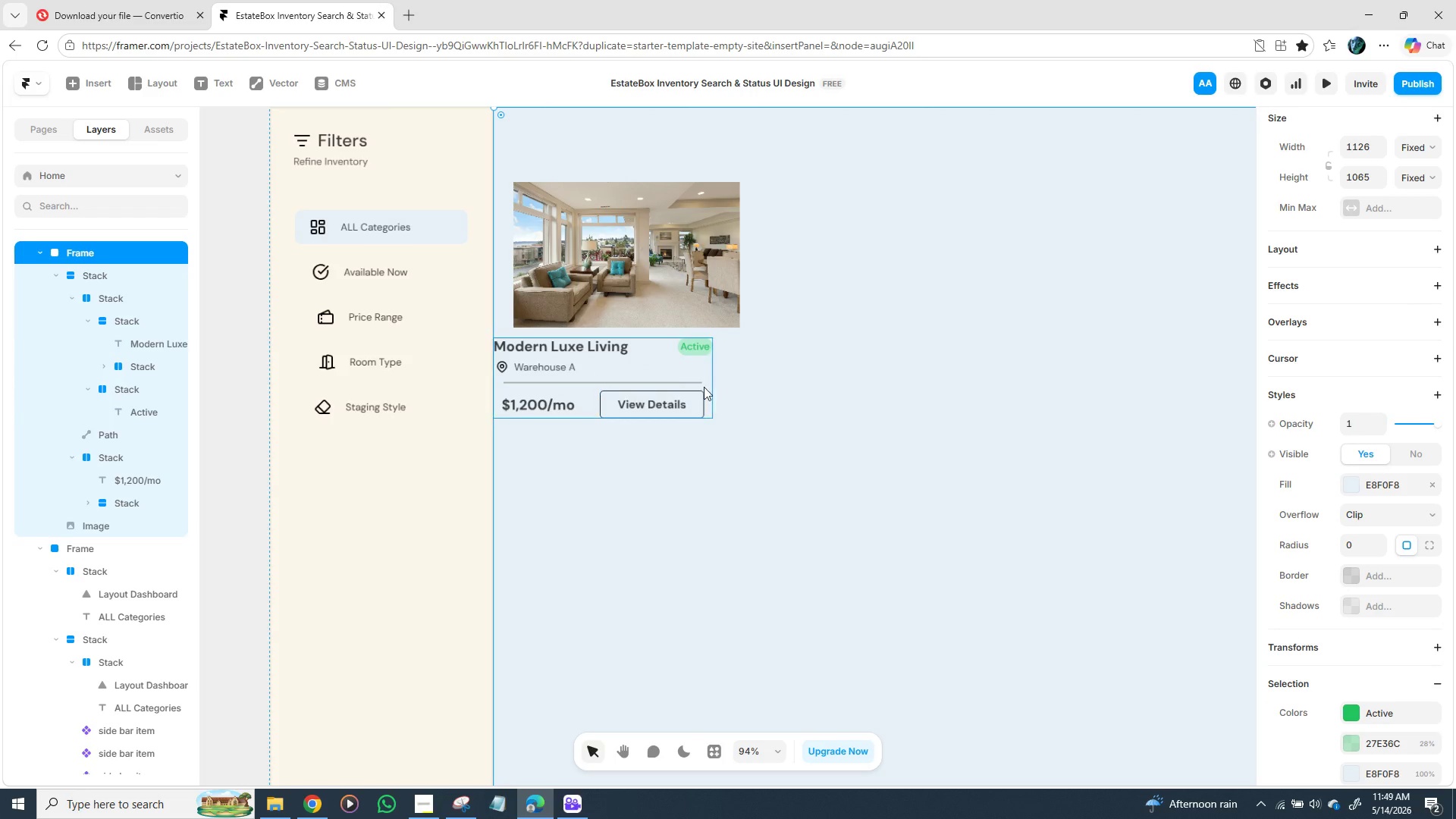 
left_click([708, 384])
 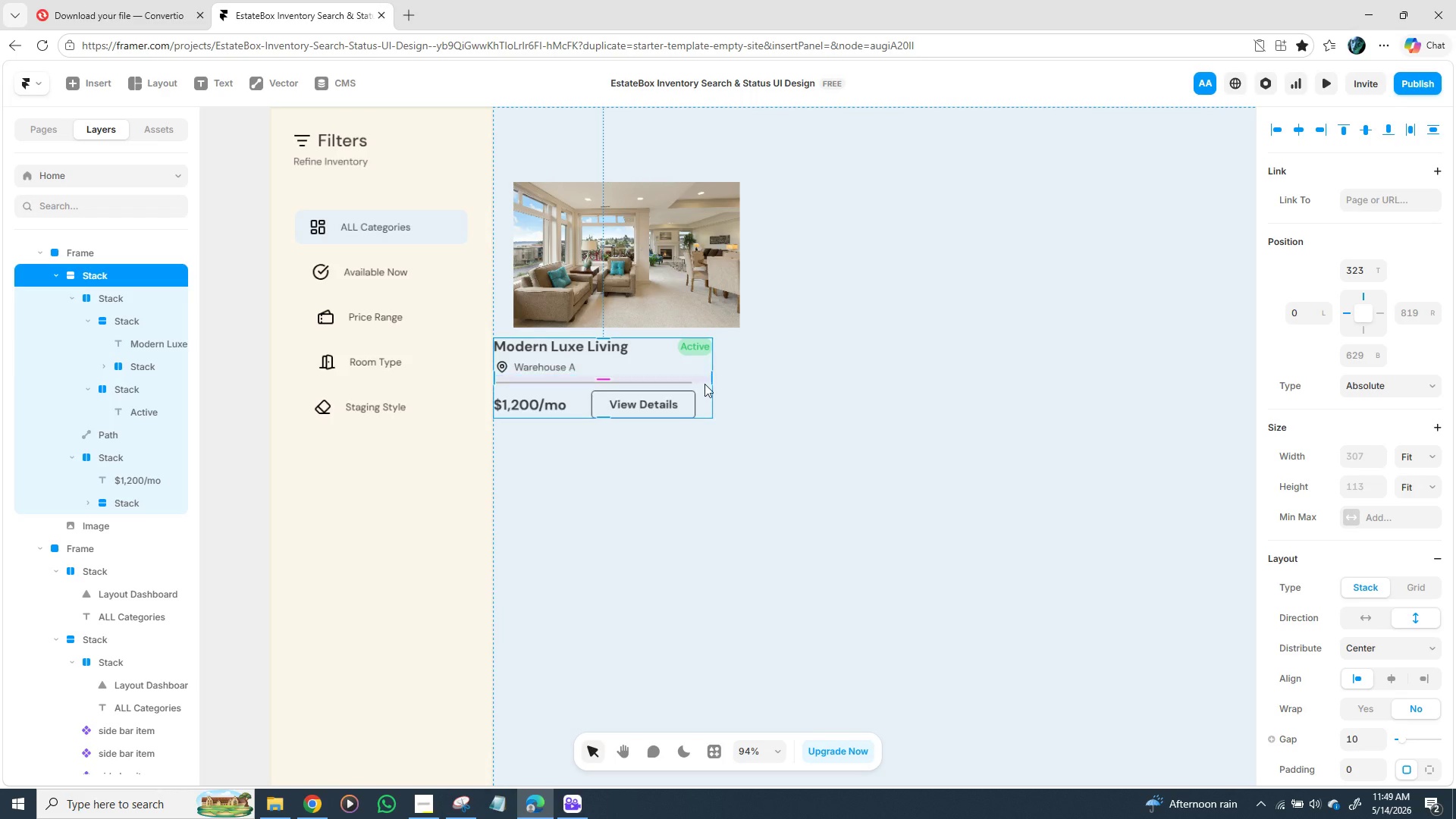 
left_click_drag(start_coordinate=[704, 386], to_coordinate=[726, 386])
 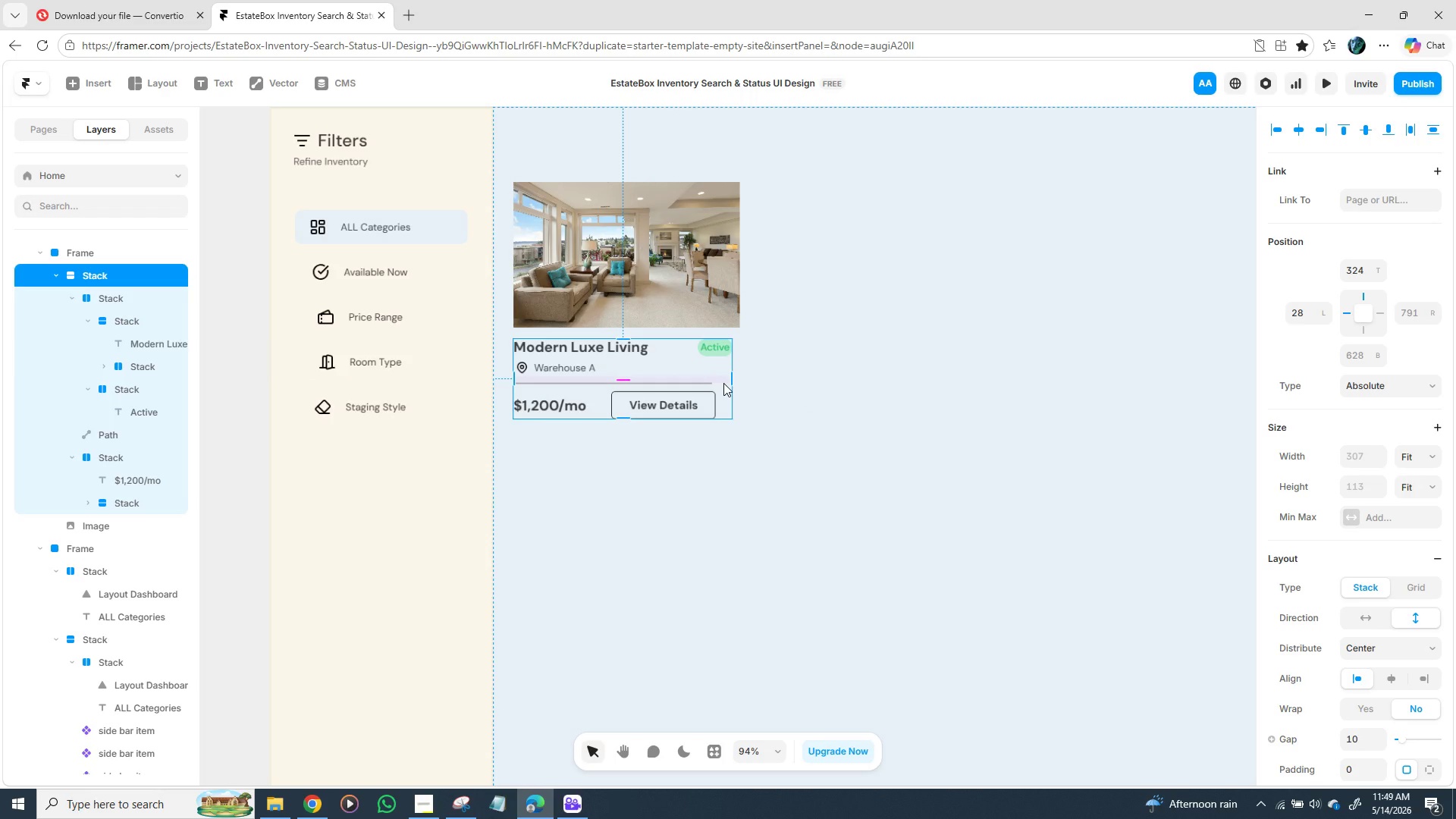 
wait(6.8)
 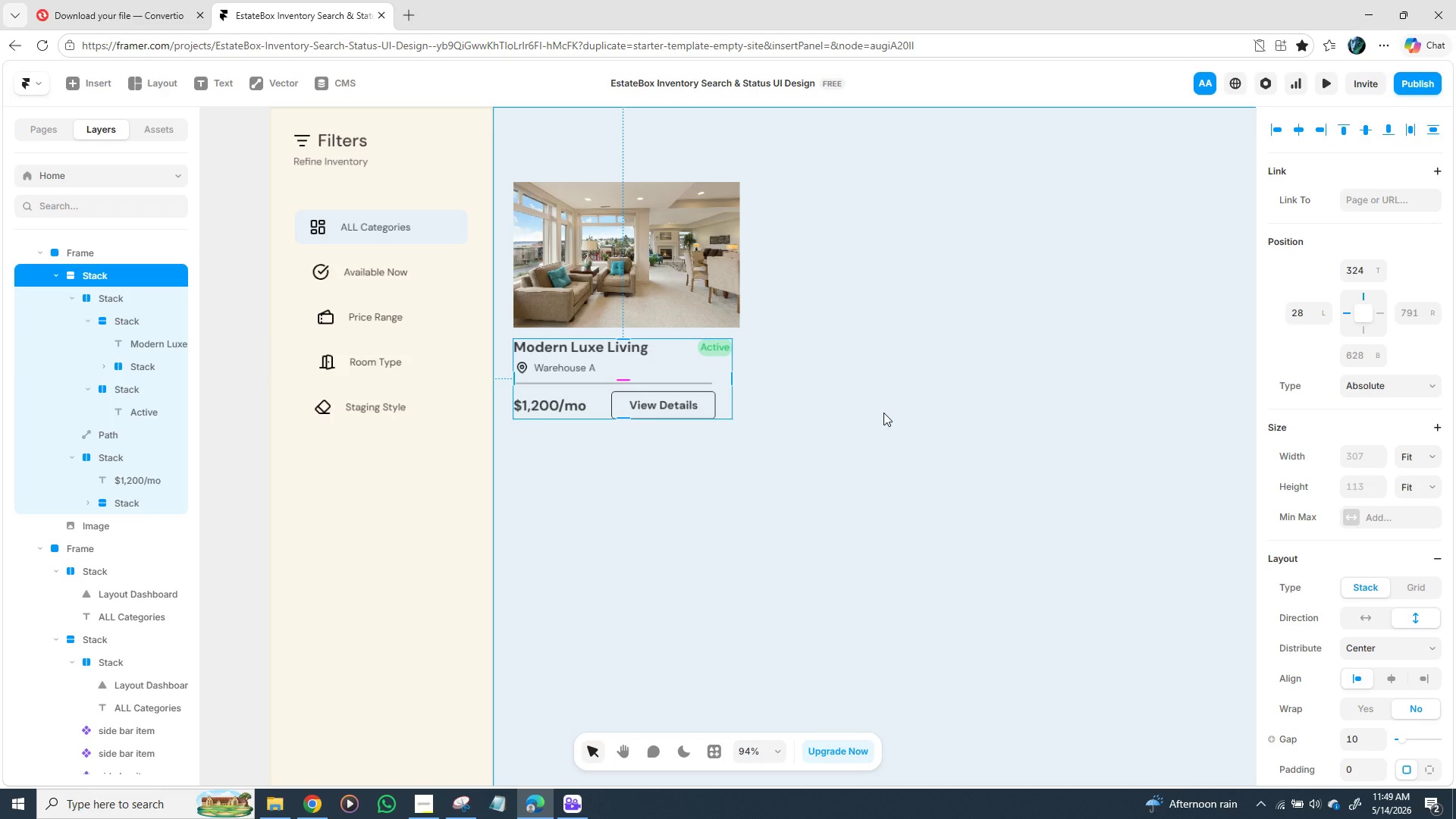 
left_click_drag(start_coordinate=[725, 383], to_coordinate=[730, 383])
 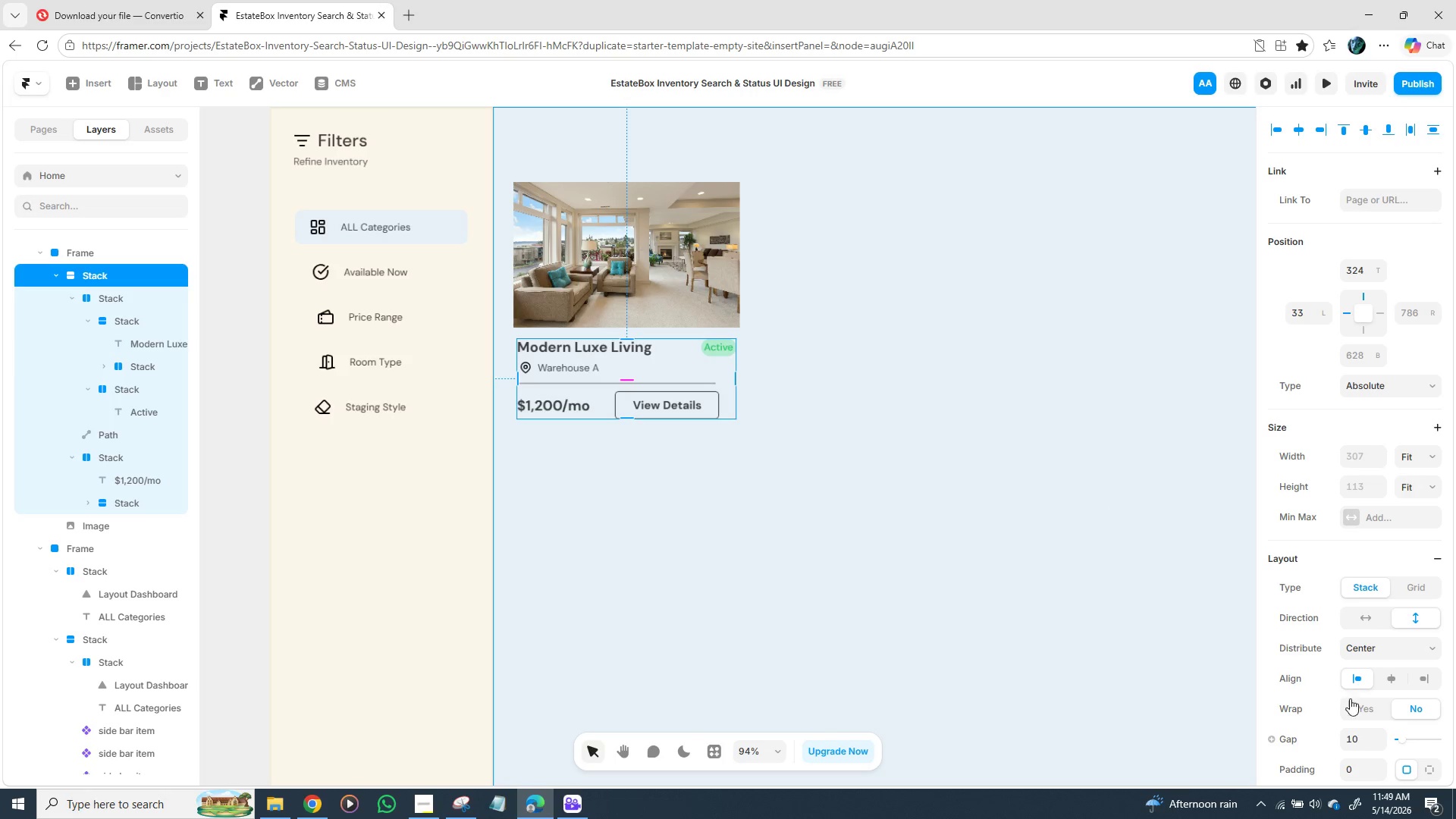 
scroll: coordinate [1341, 732], scroll_direction: none, amount: 0.0
 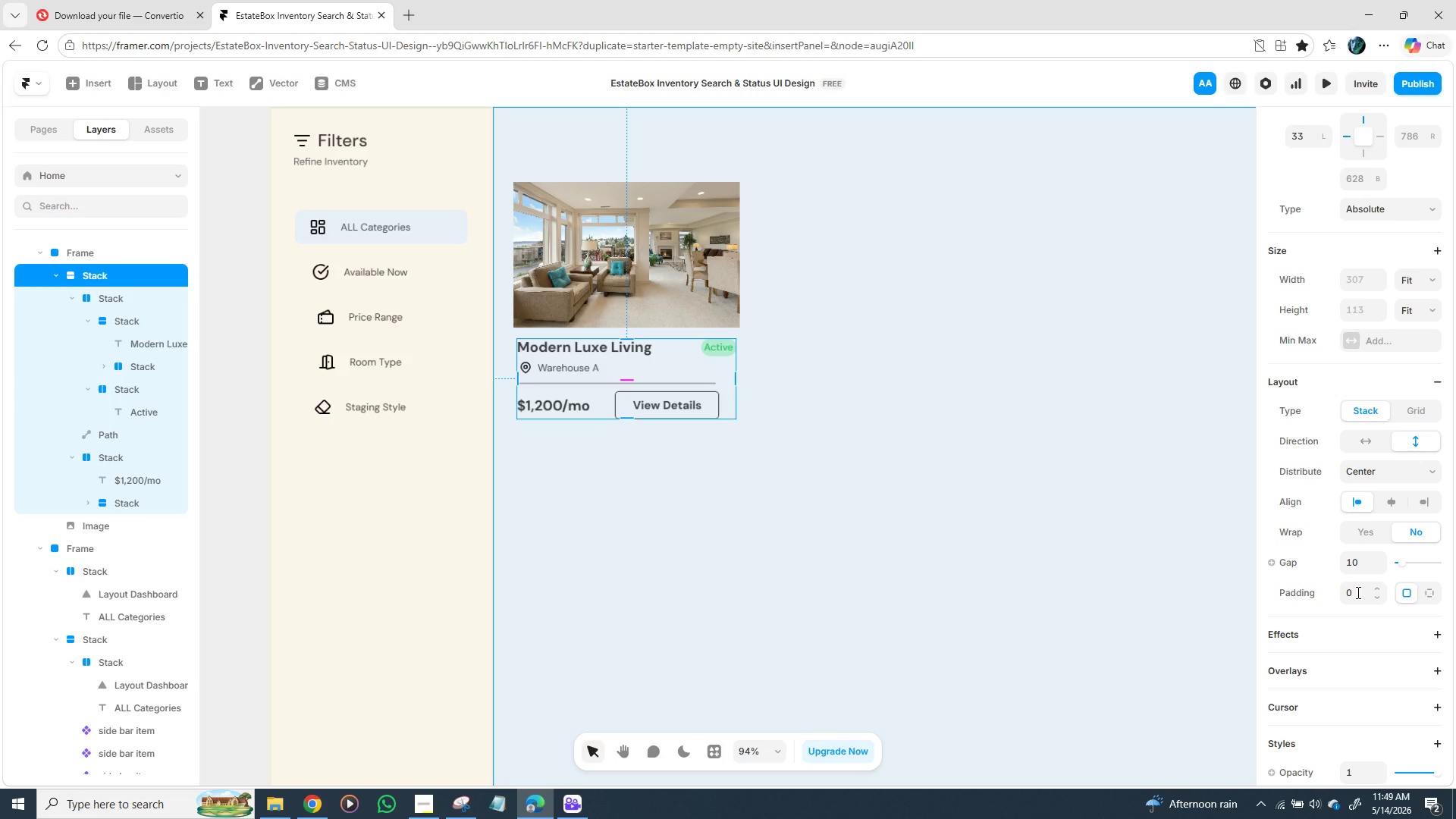 
left_click([1357, 595])
 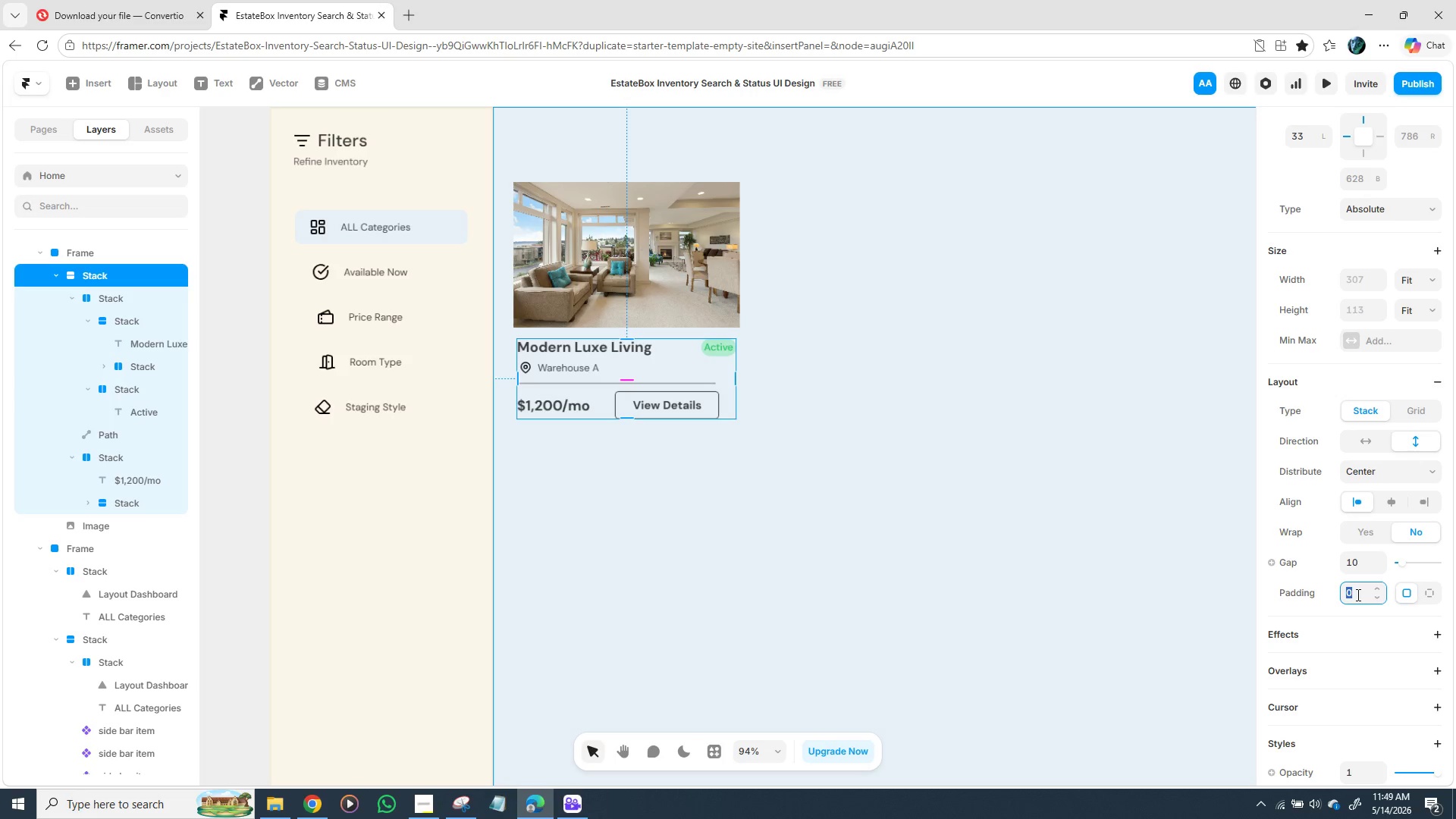 
key(5)
 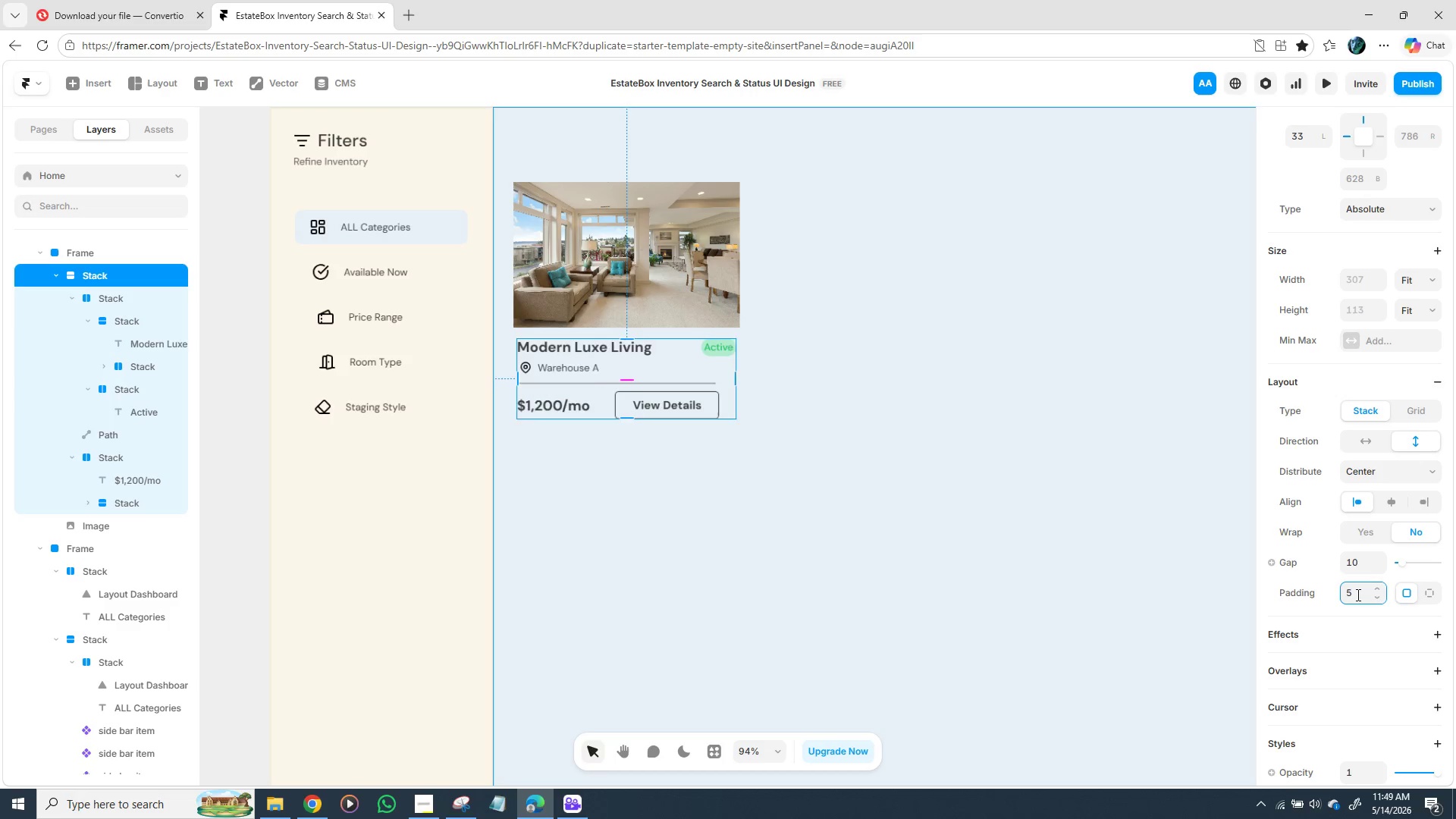 
key(Enter)
 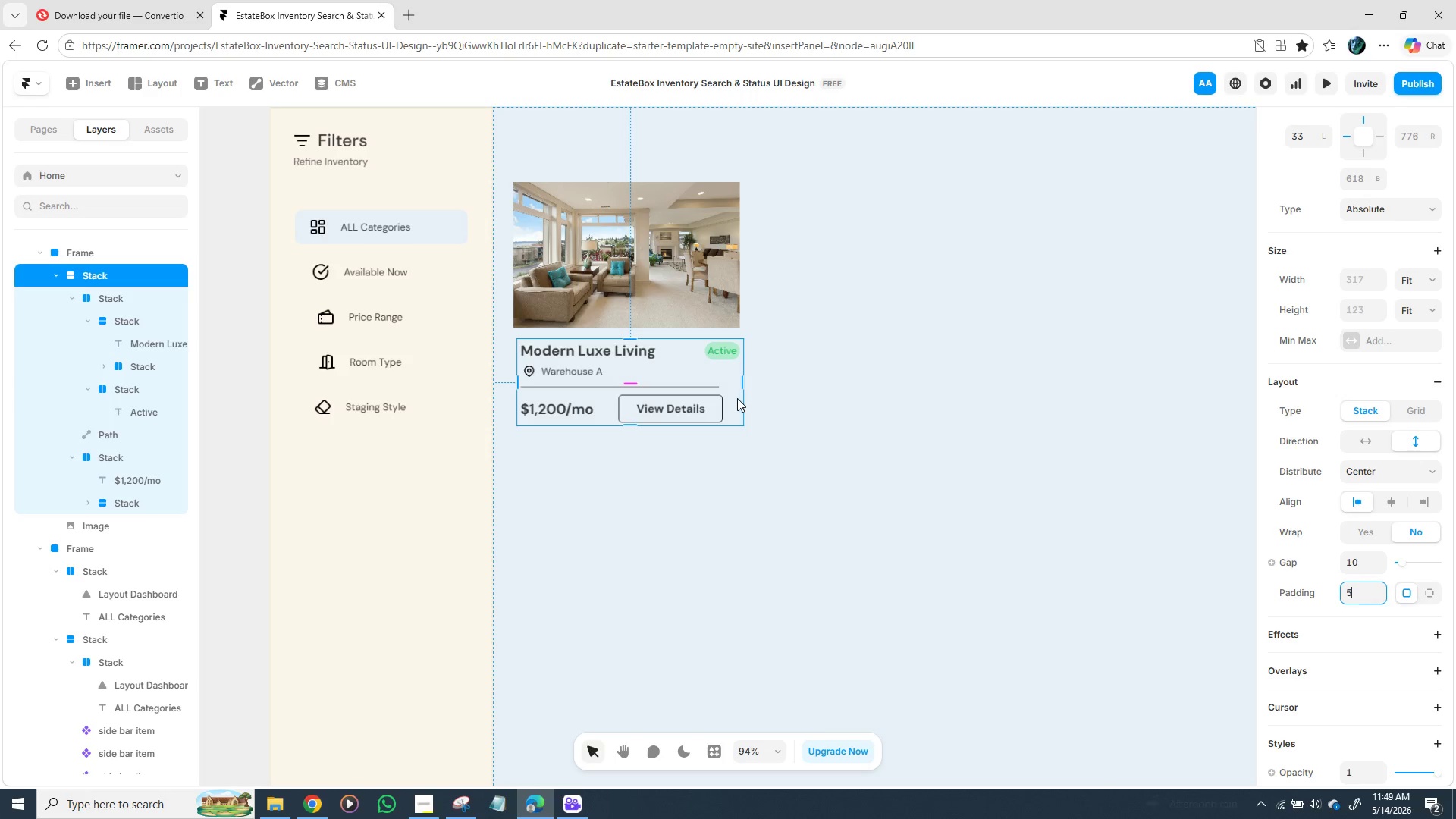 
left_click_drag(start_coordinate=[736, 394], to_coordinate=[735, 399])
 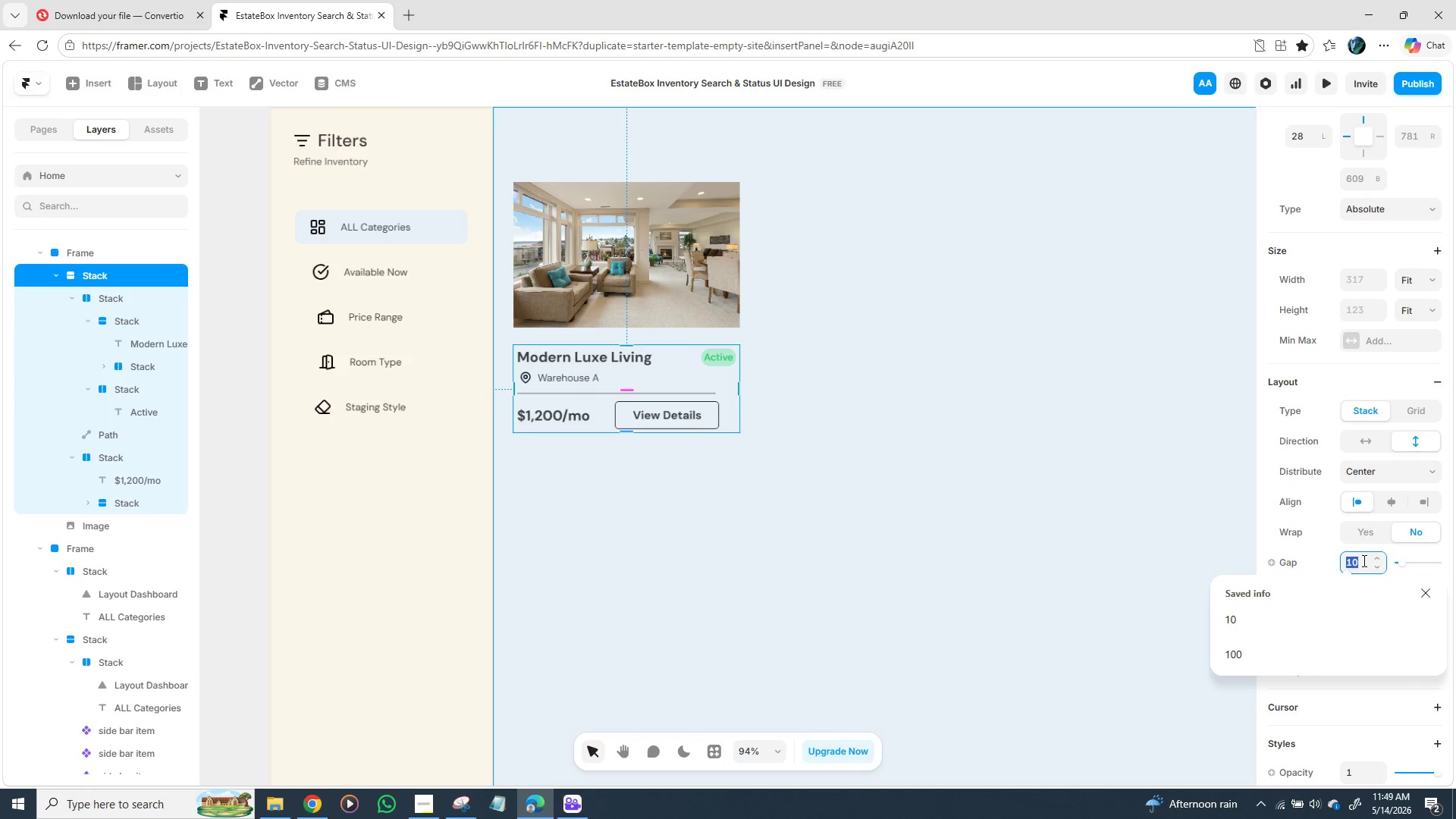 
wait(7.11)
 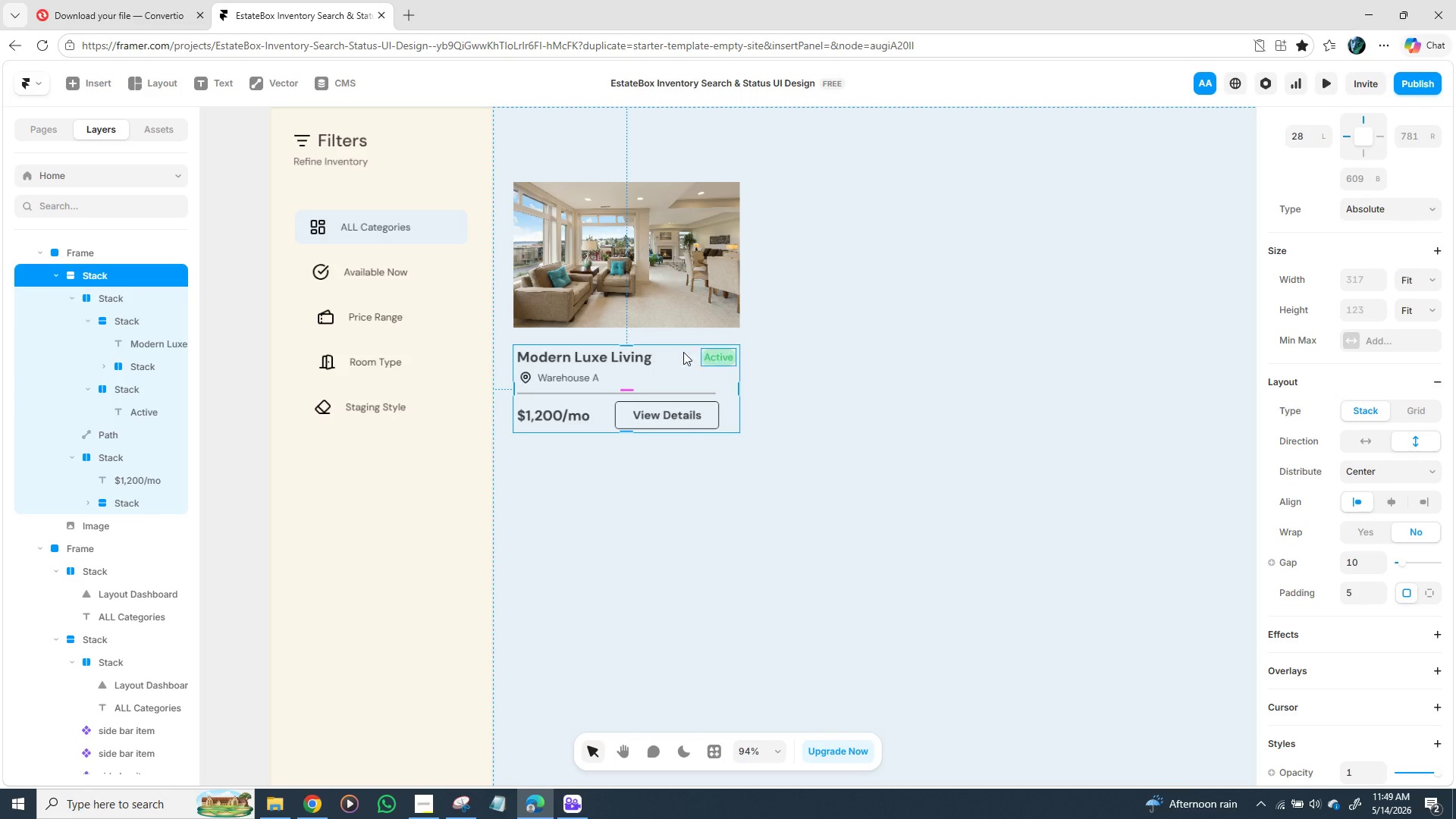 
type(15)
 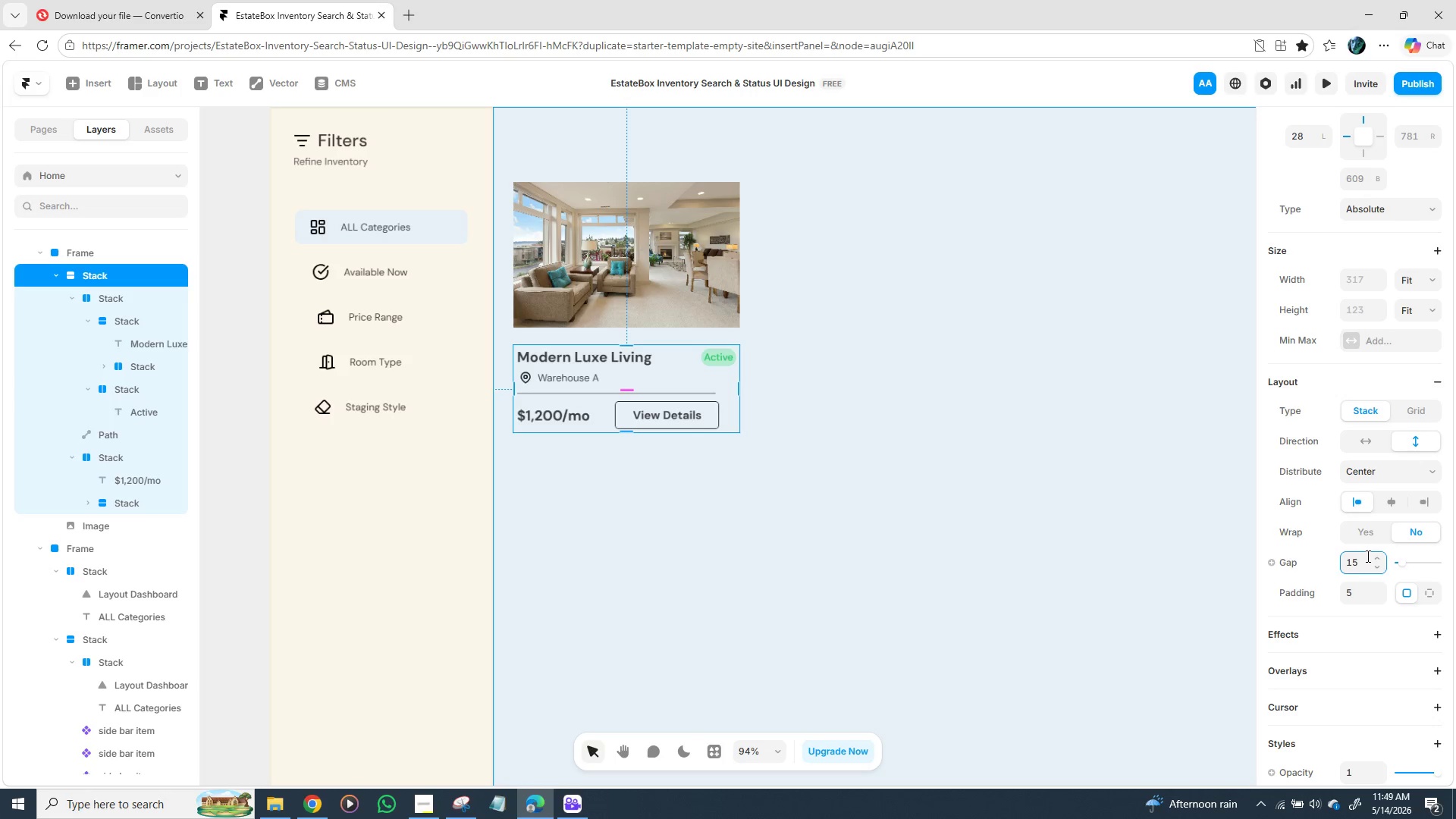 
key(Enter)
 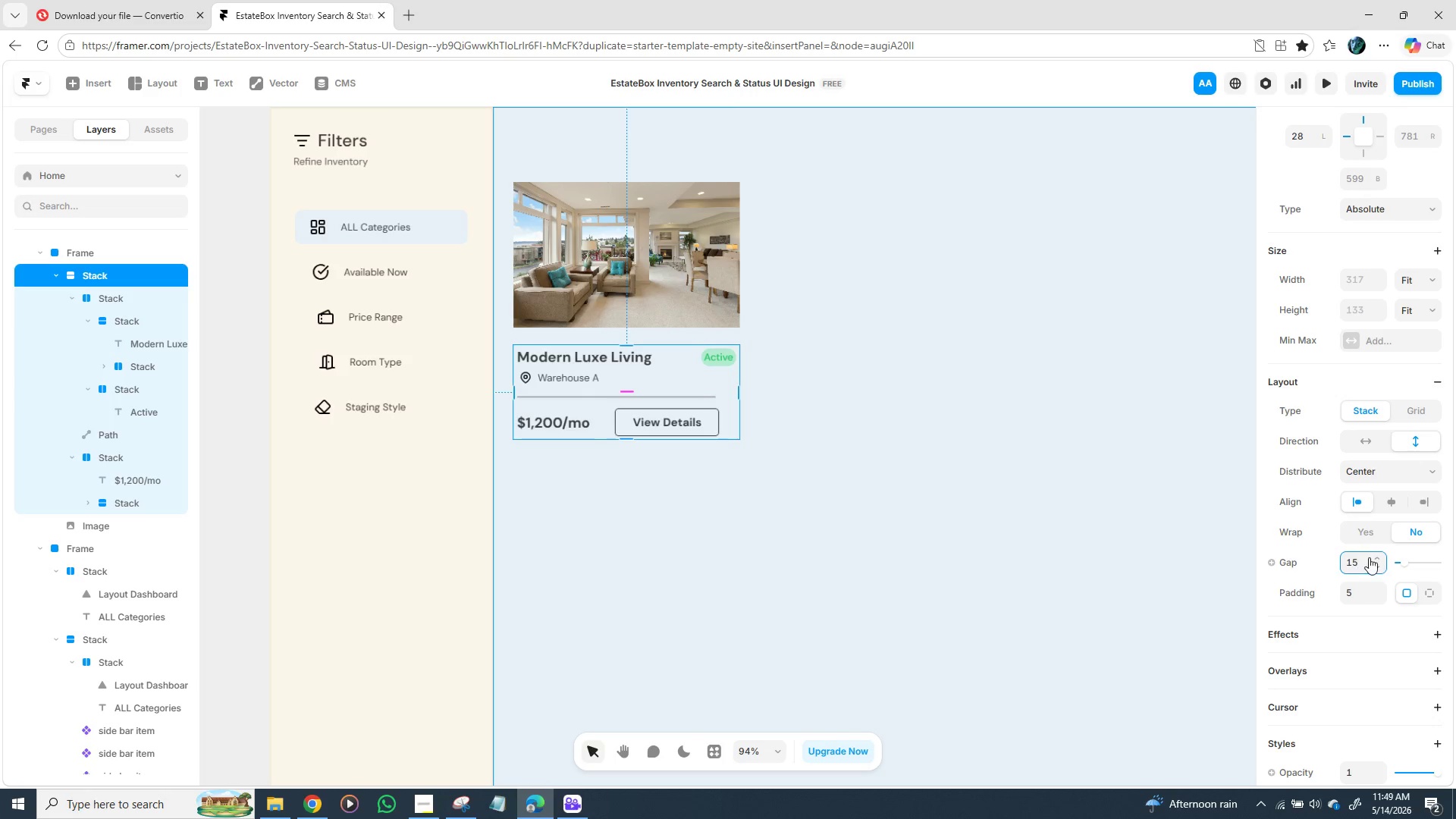 
wait(11.98)
 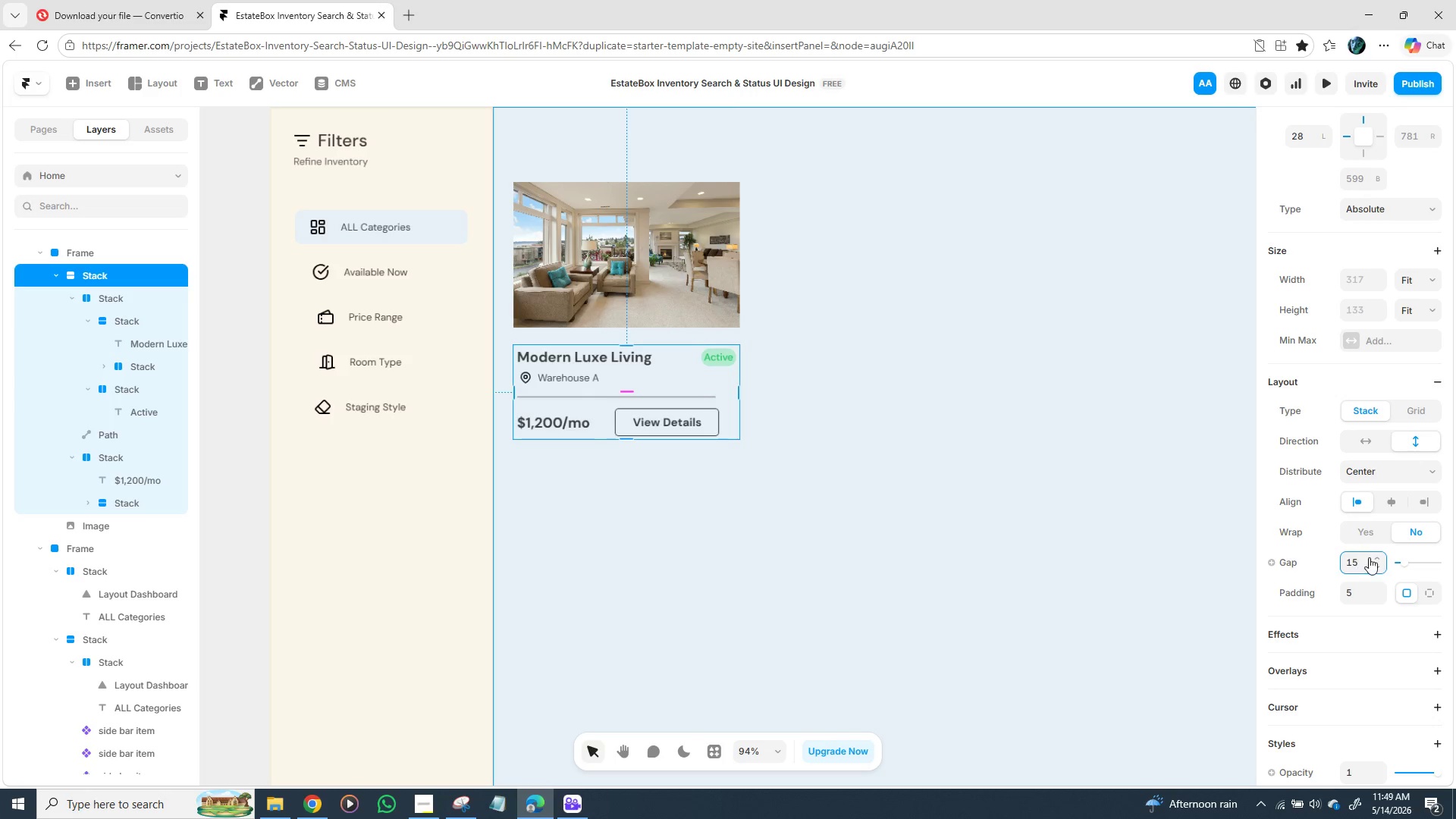 
left_click([601, 425])
 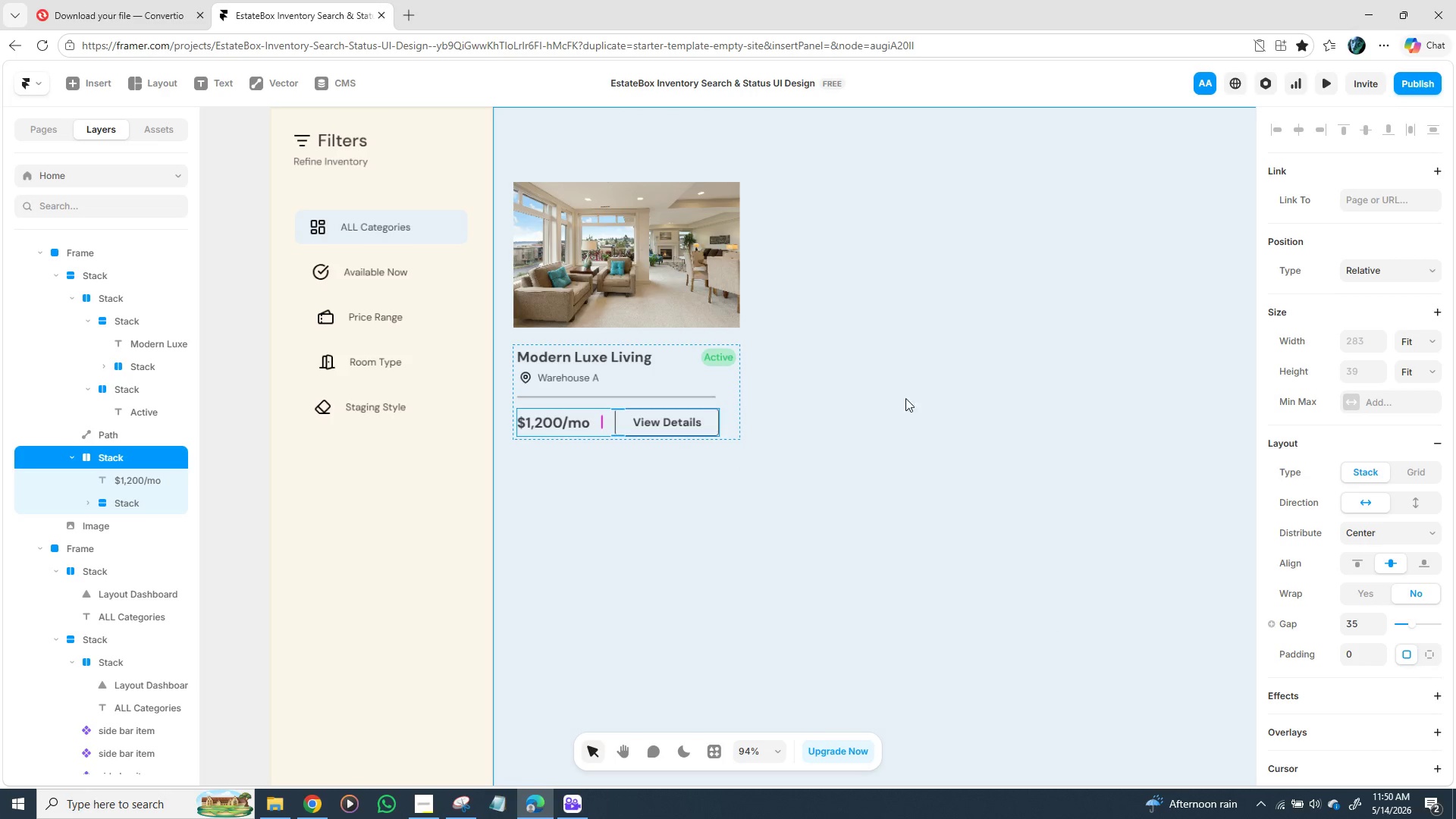 
wait(5.48)
 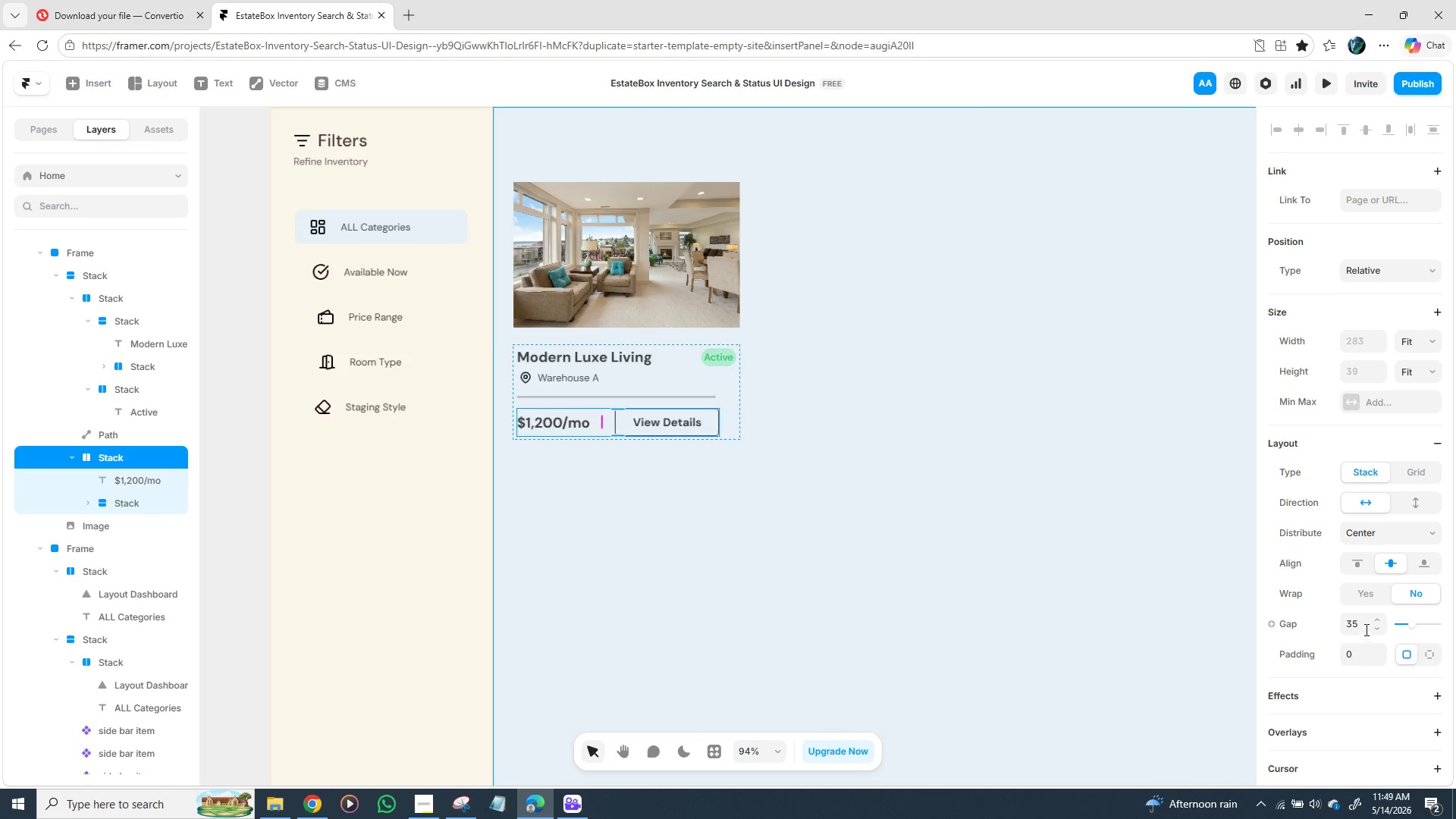 
hold_key(key=ShiftLeft, duration=1.51)
 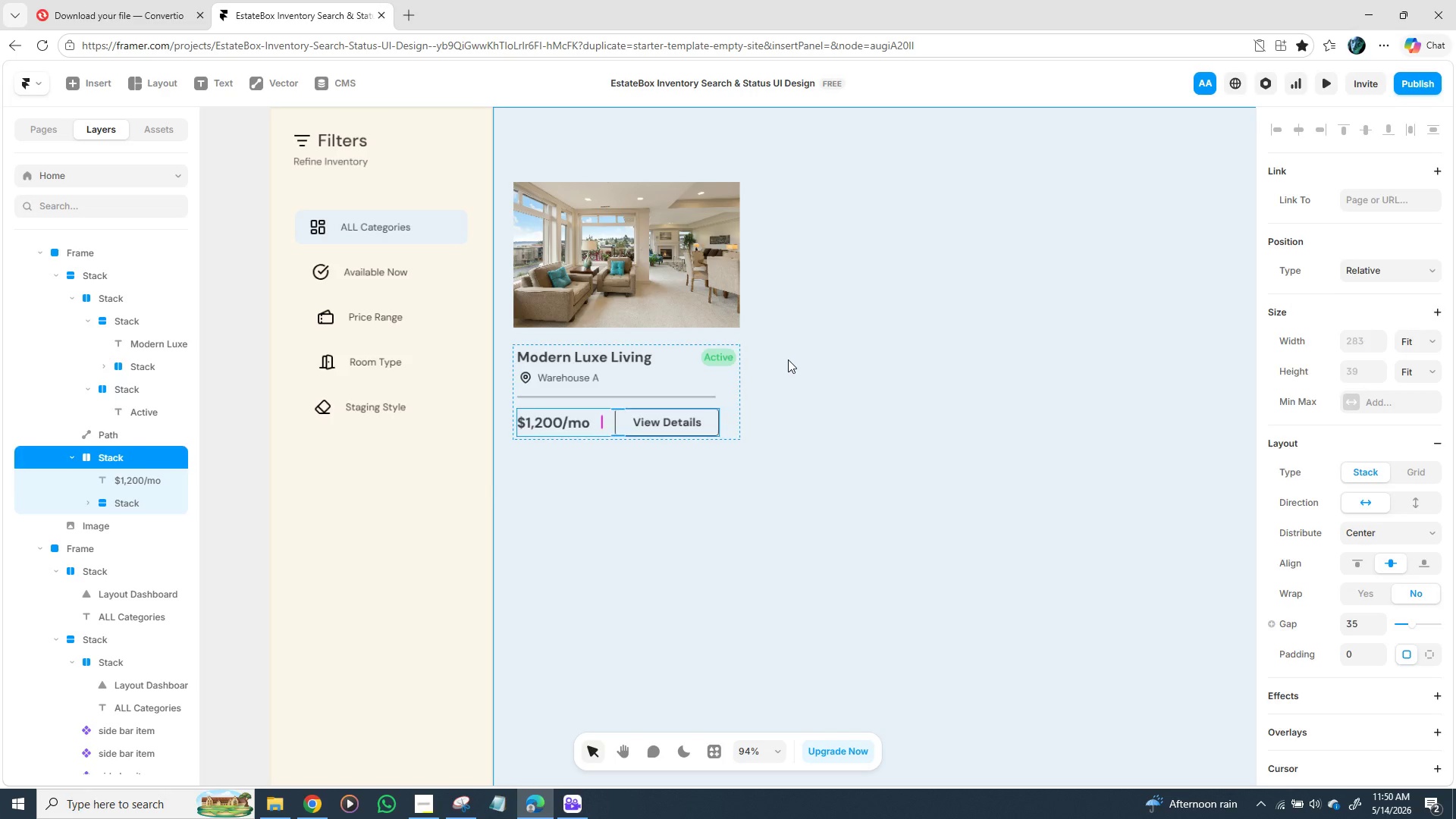 
hold_key(key=ShiftLeft, duration=0.39)
 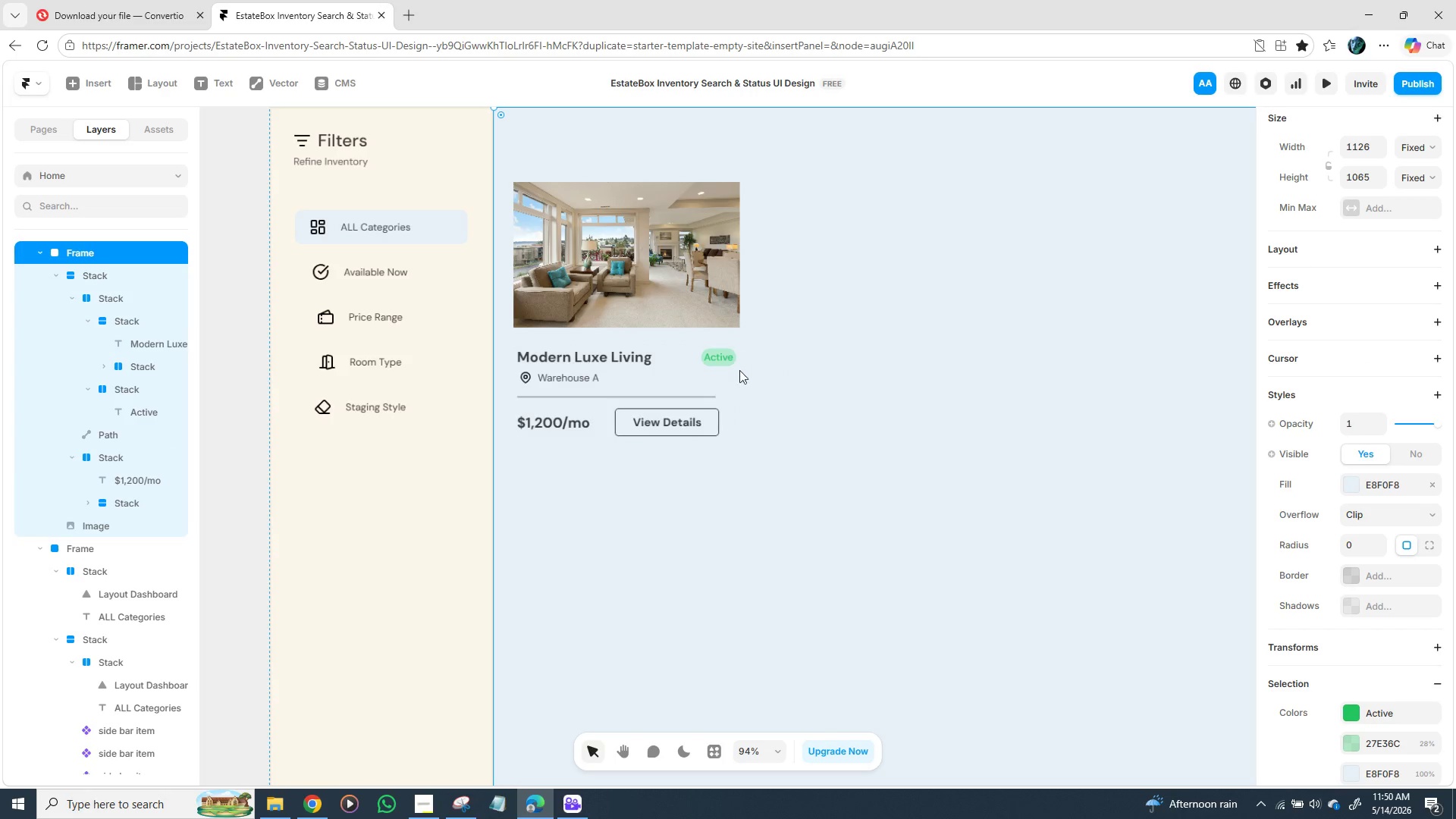 
hold_key(key=ShiftLeft, duration=0.88)
 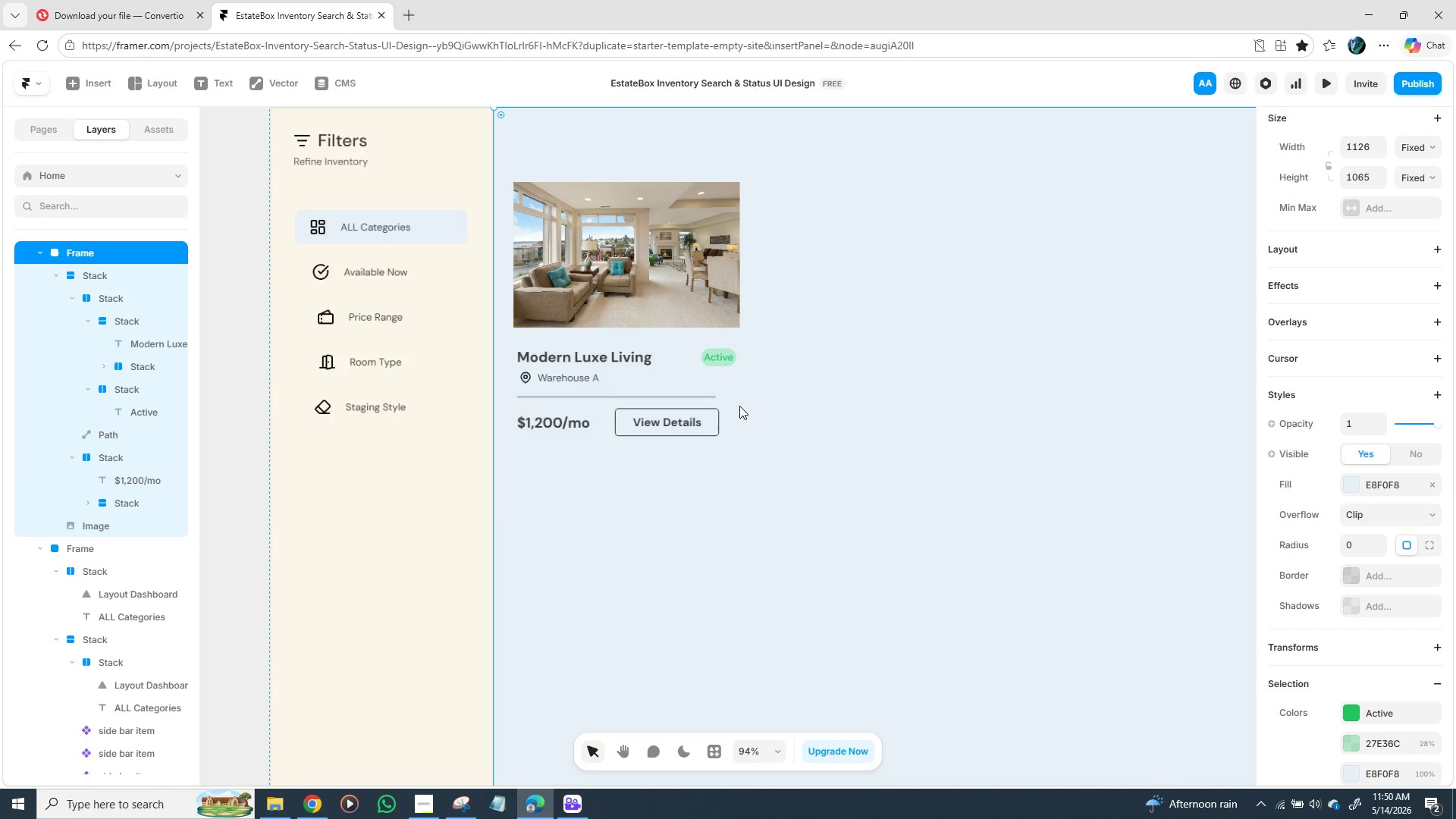 
left_click([736, 405])
 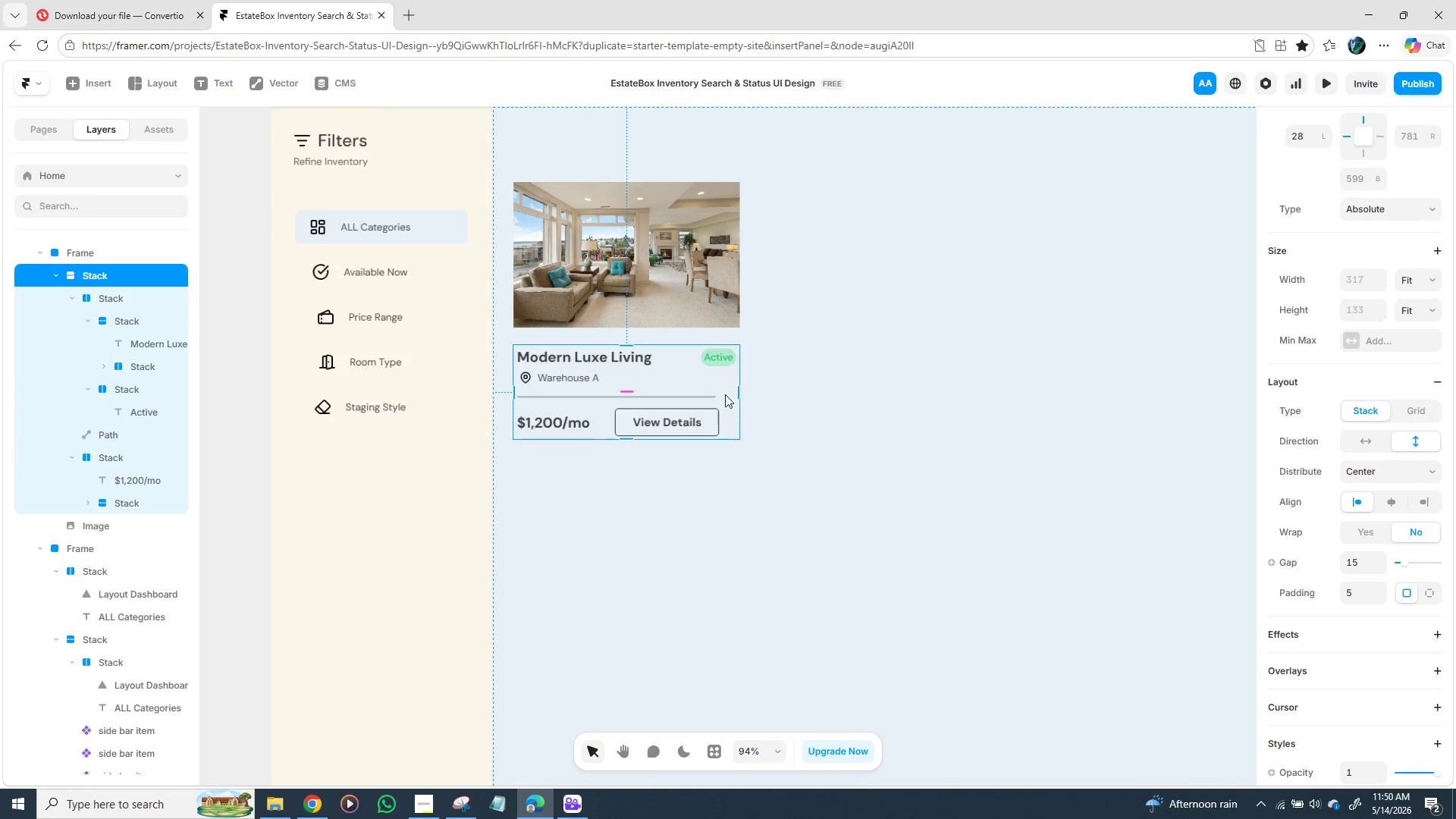 
hold_key(key=ShiftLeft, duration=1.53)
left_click([735, 300])
 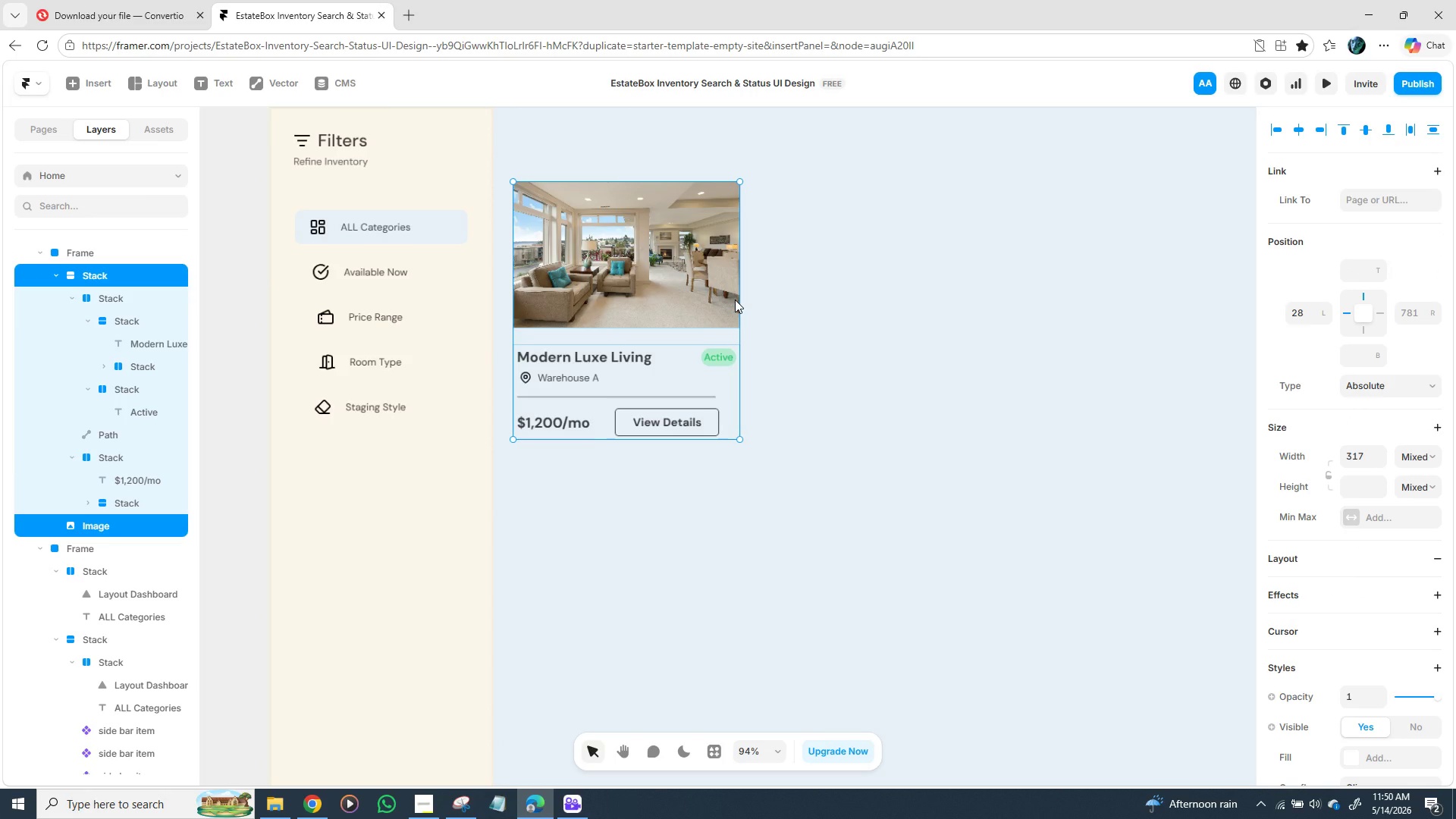 
key(Shift+ShiftLeft)
 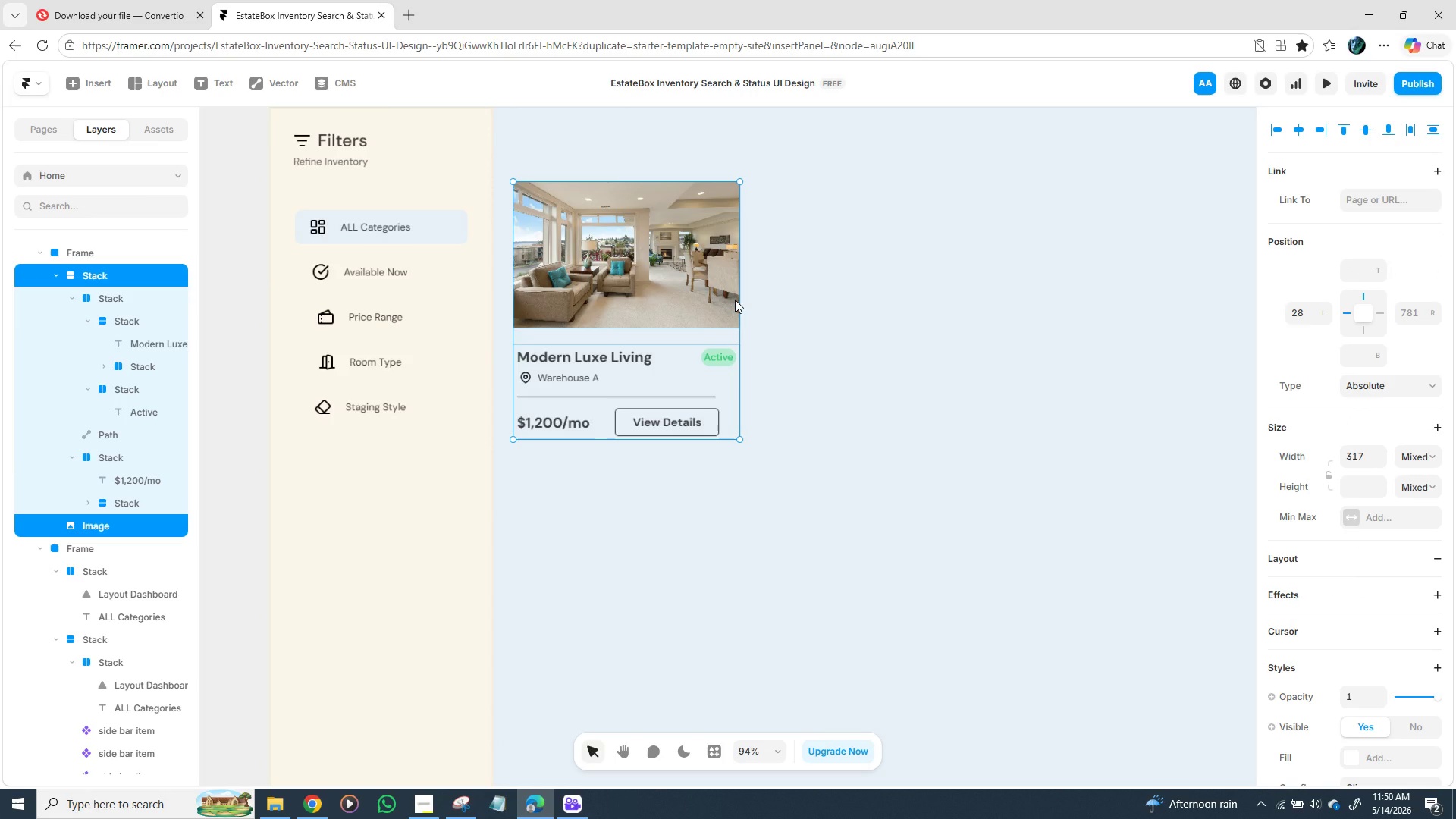 
key(Shift+ShiftLeft)
 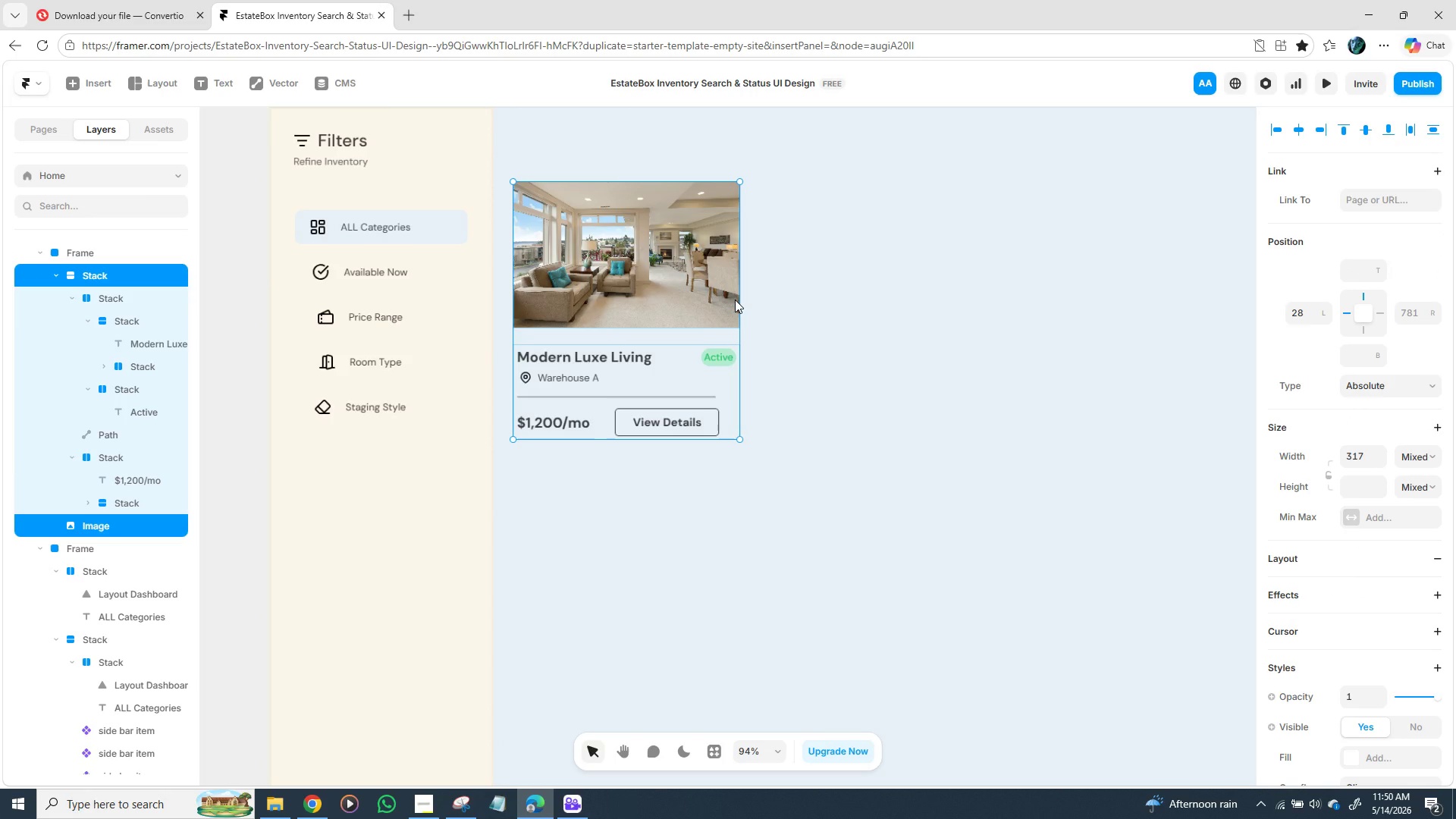 
key(Shift+ShiftLeft)
 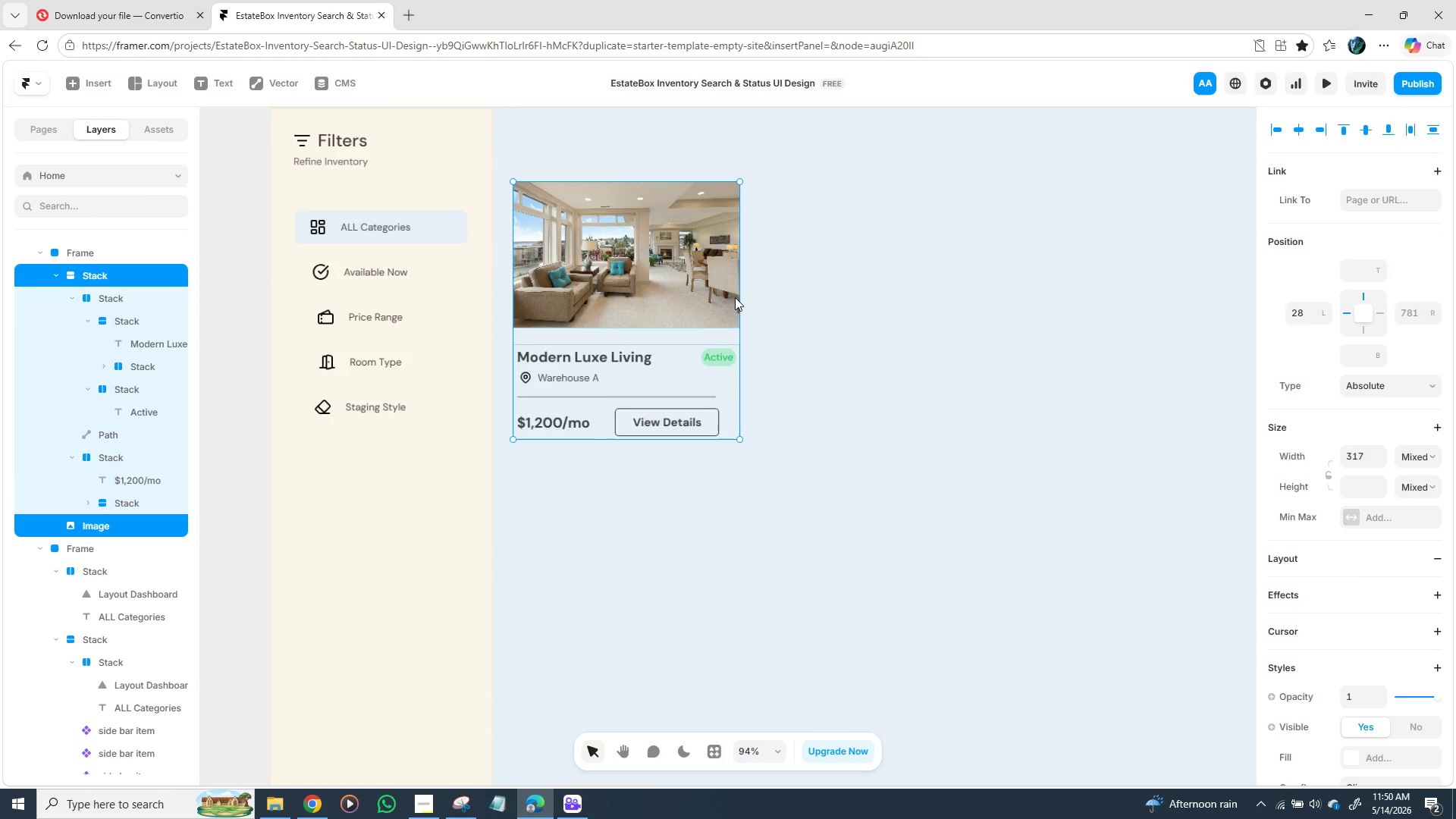 
right_click([735, 297])
 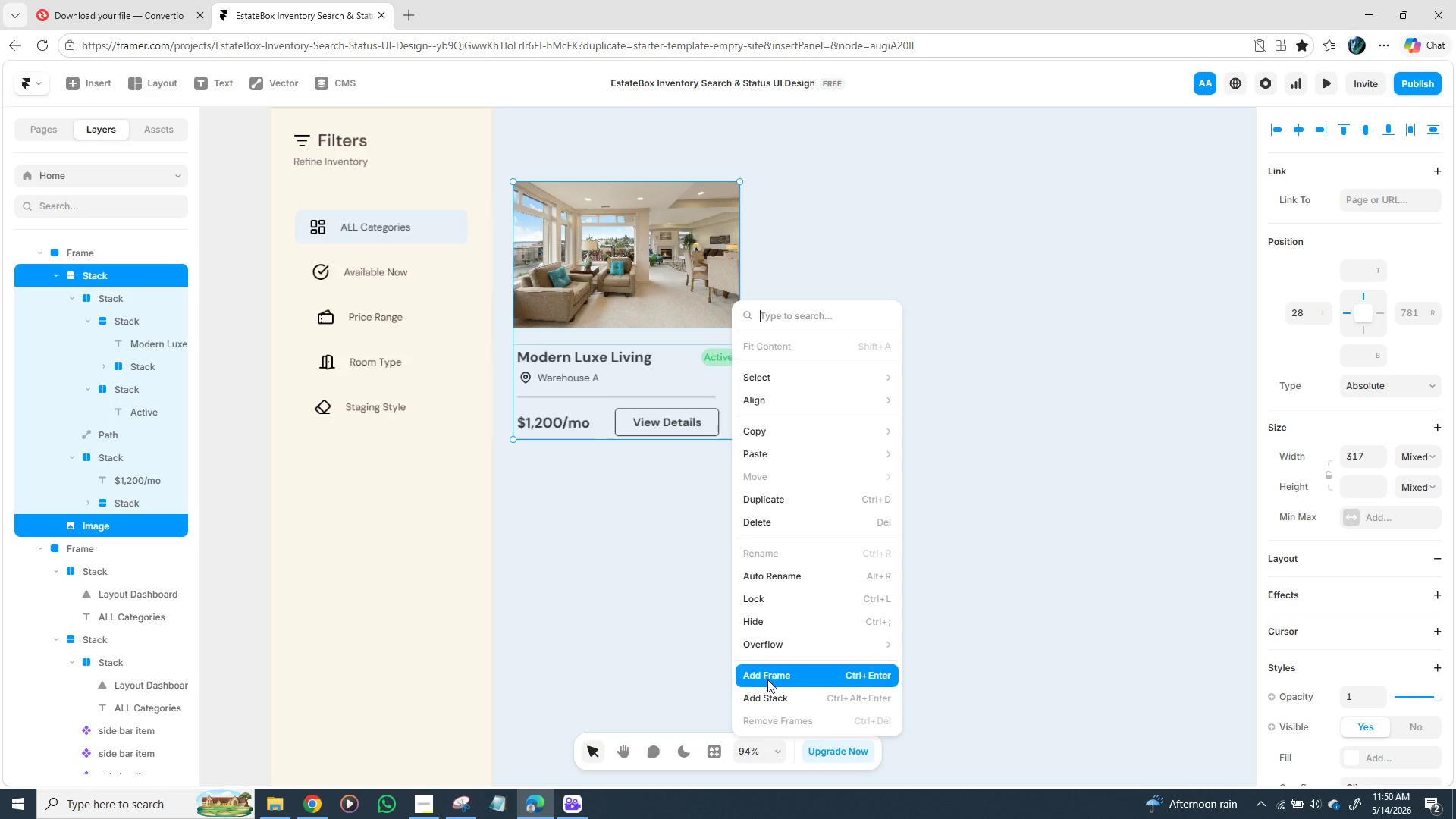 
left_click([771, 700])
 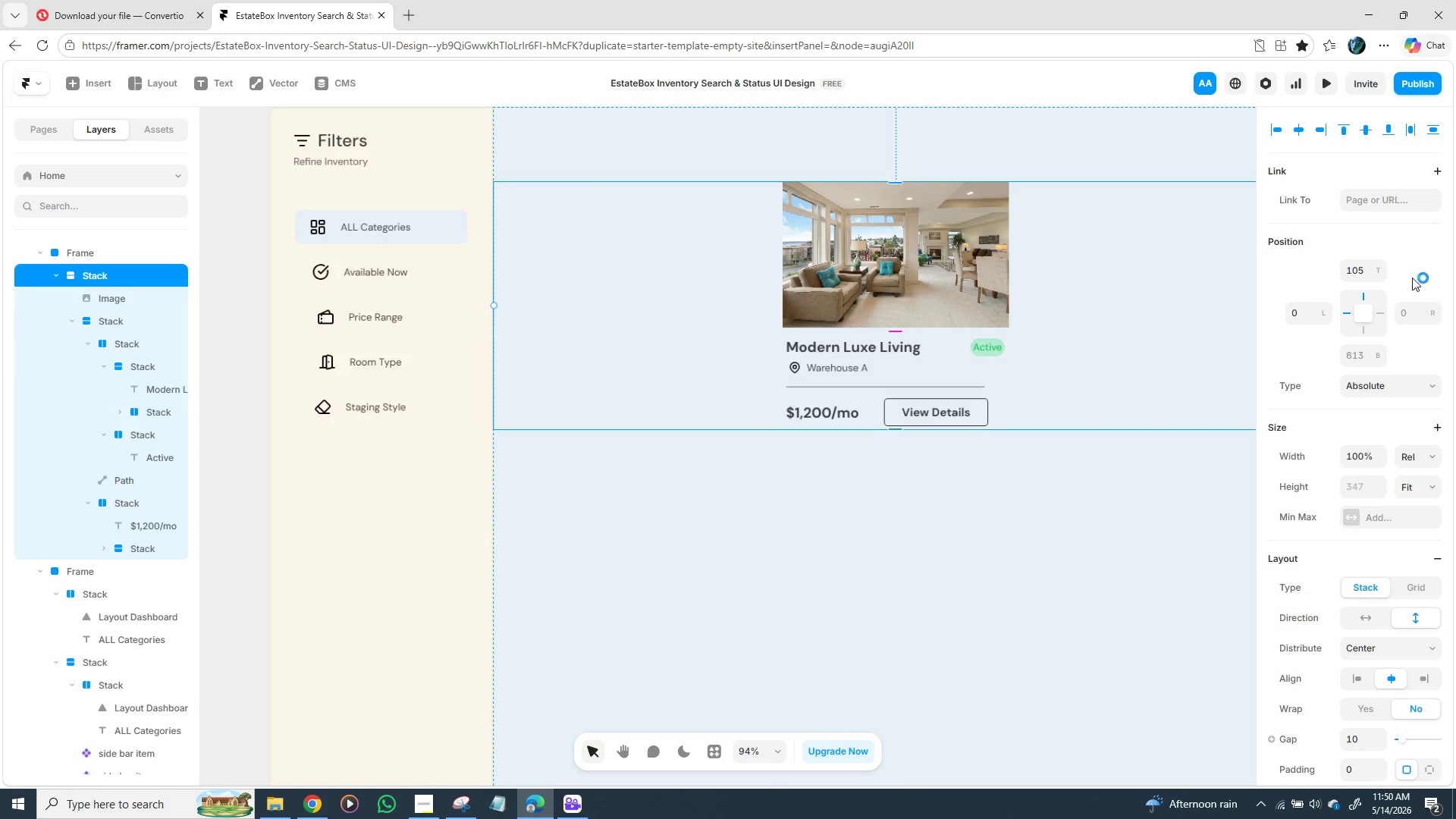 
mouse_move([1431, 482])
 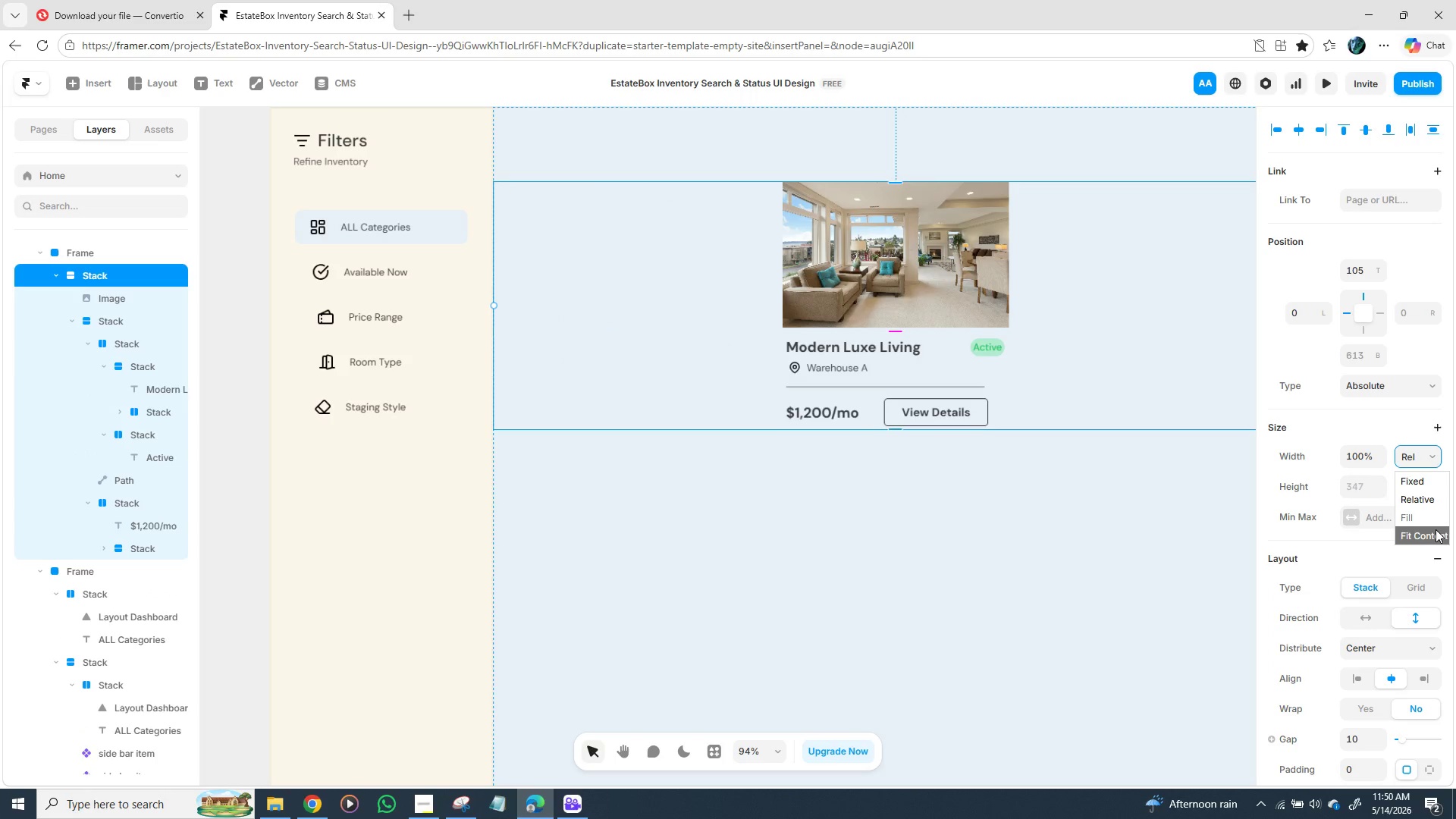 
left_click([1436, 529])
 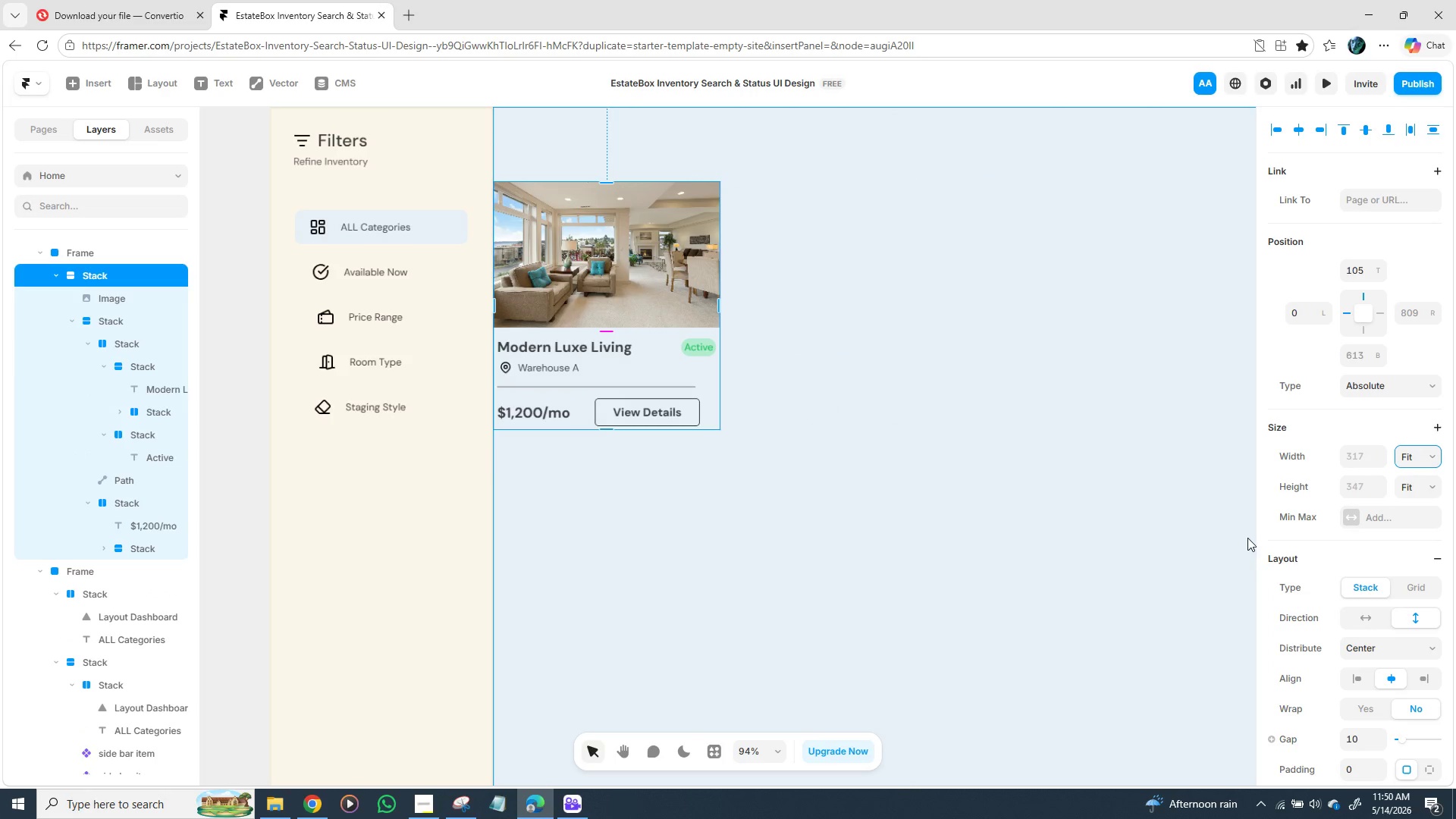 
wait(8.28)
 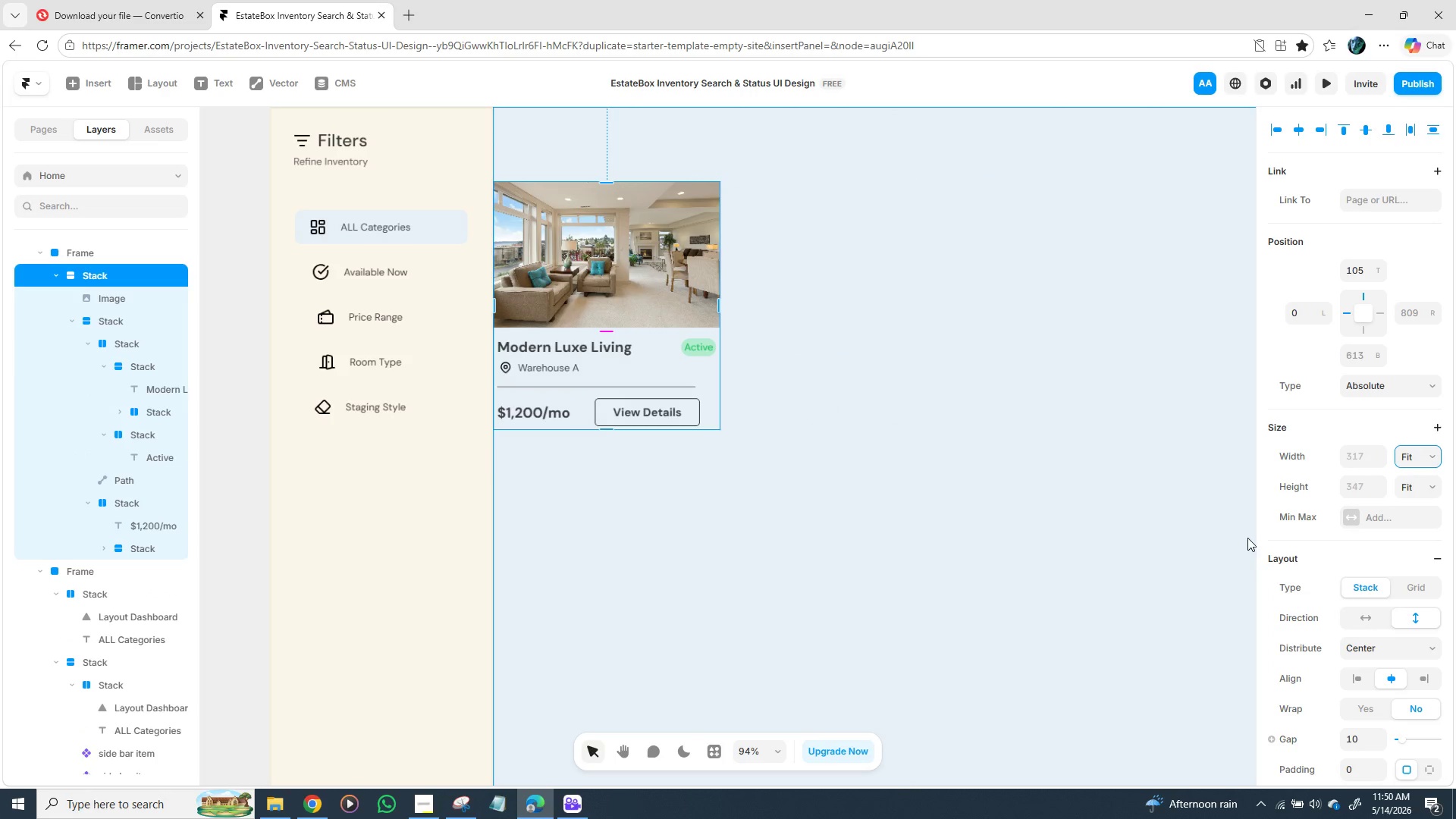 
left_click([173, 274])
 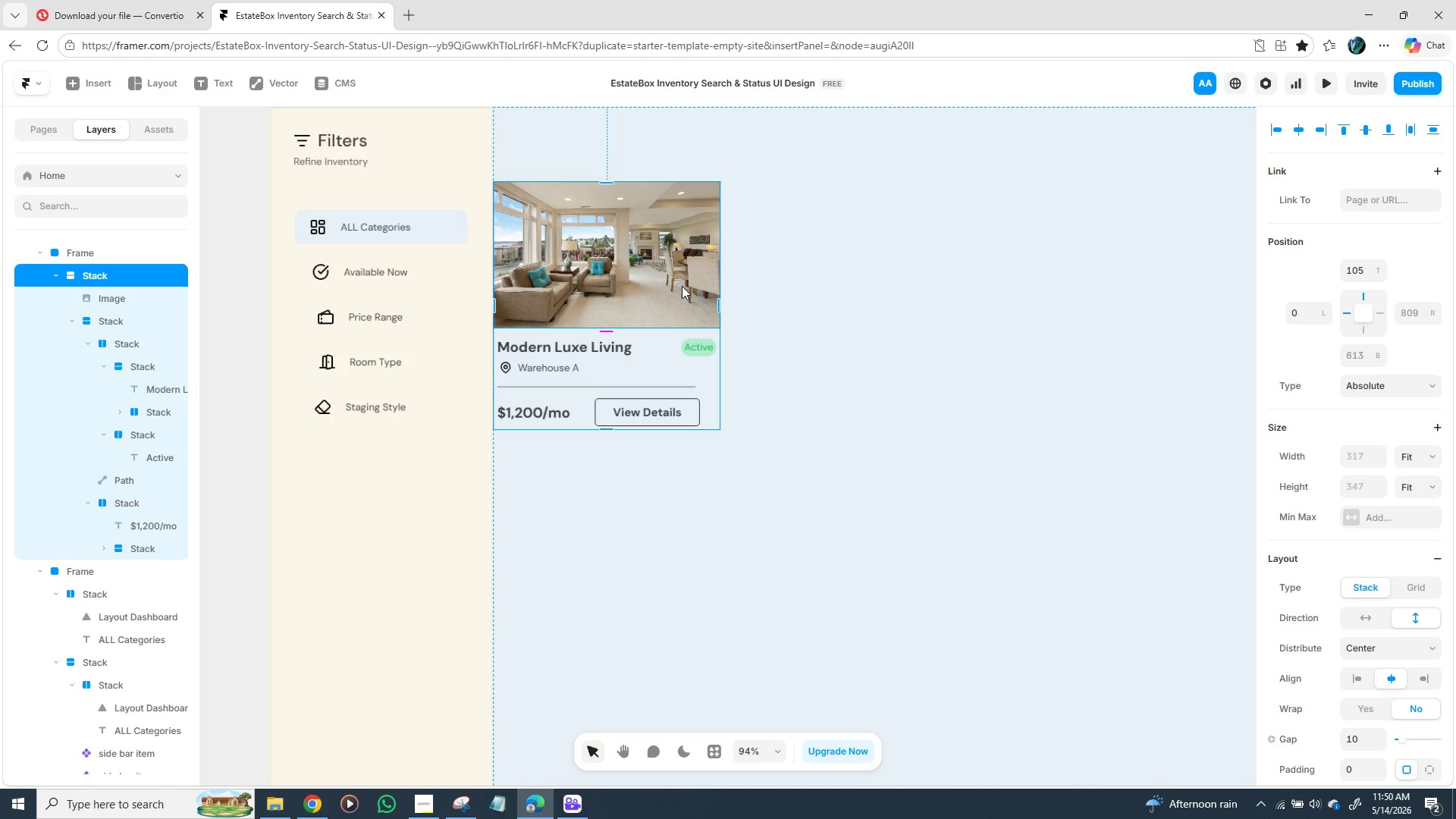 
left_click_drag(start_coordinate=[682, 288], to_coordinate=[731, 284])
 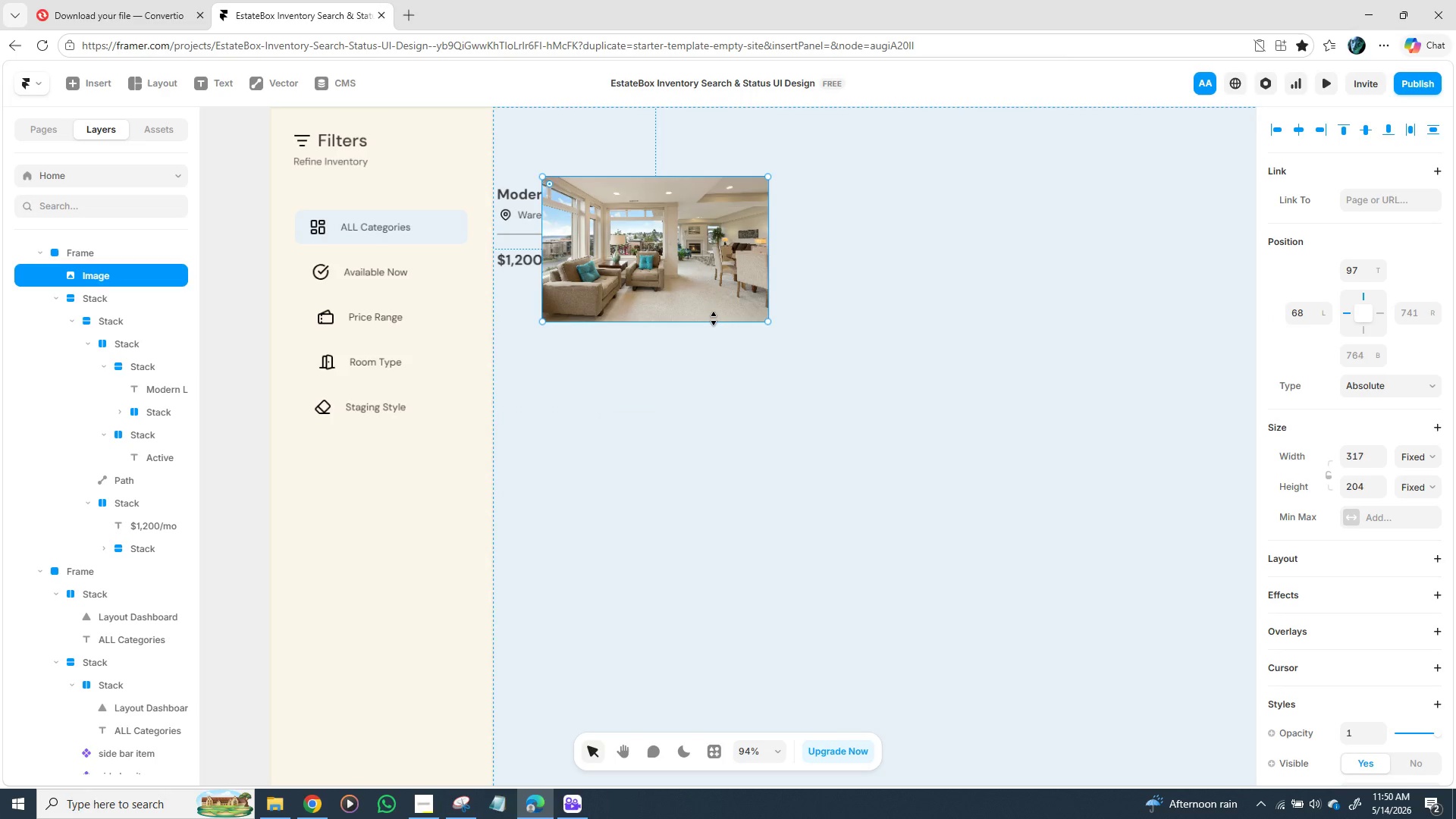 
key(Control+Z)
 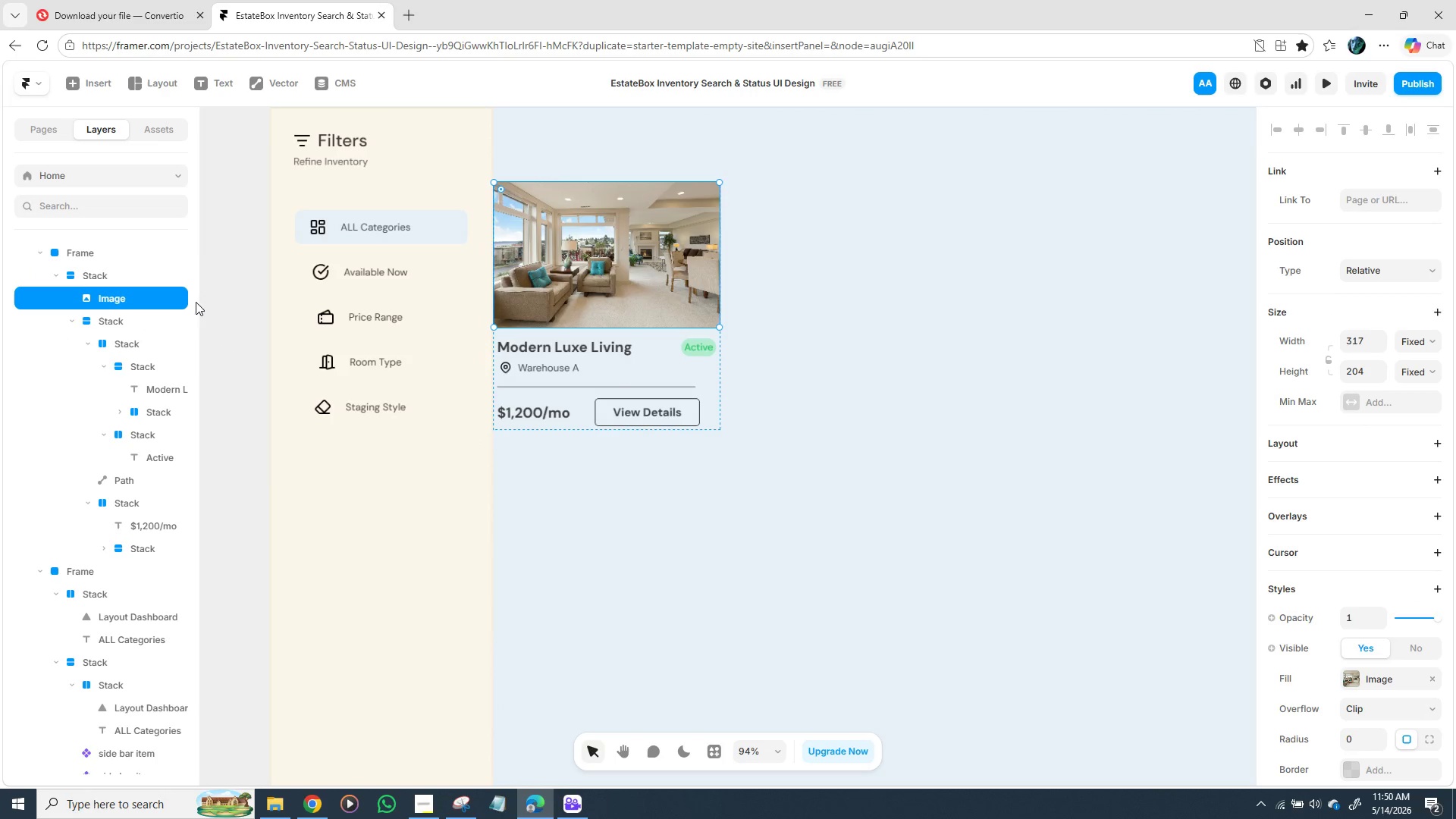 
left_click([218, 250])
 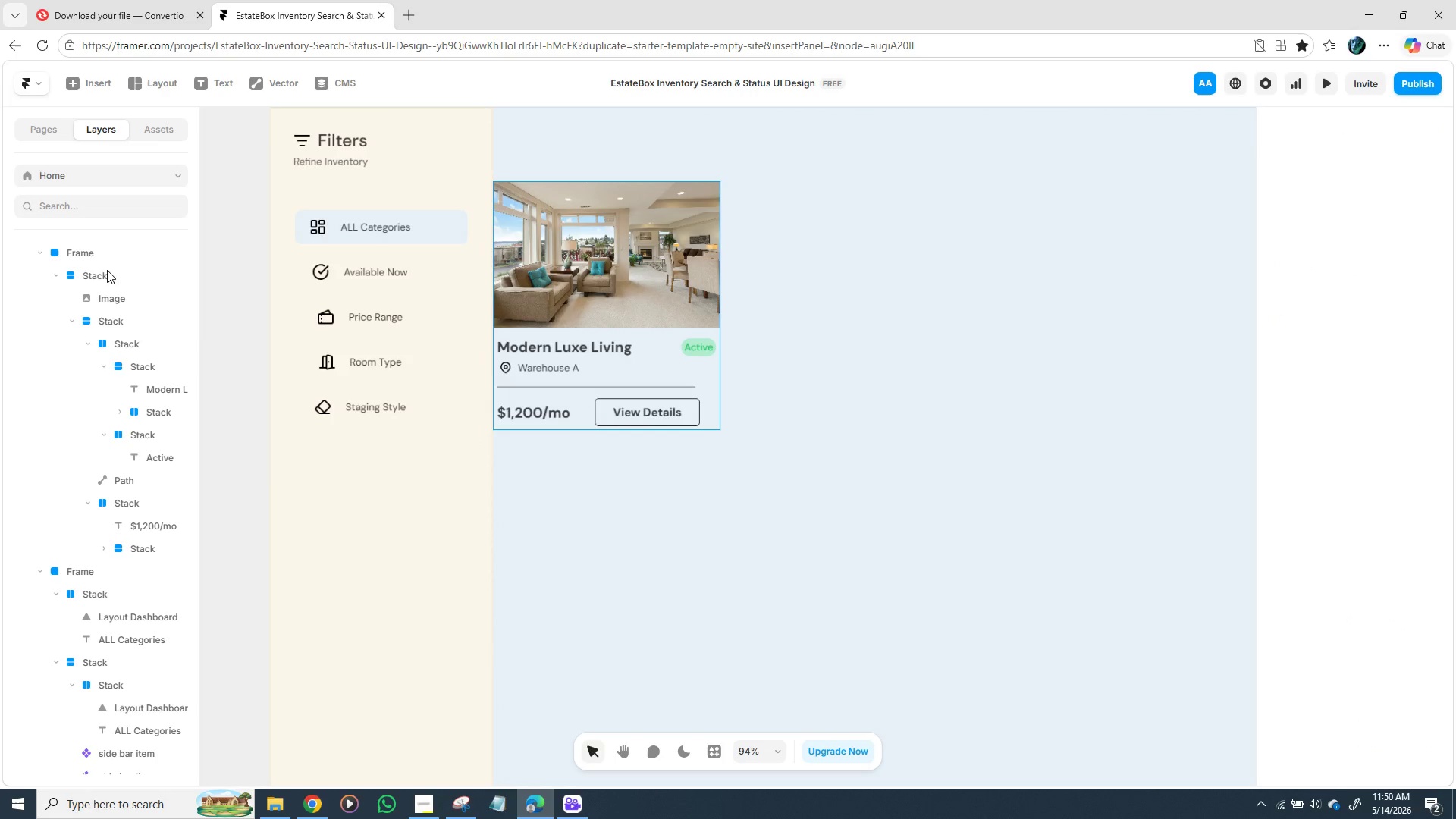 
left_click([107, 272])
 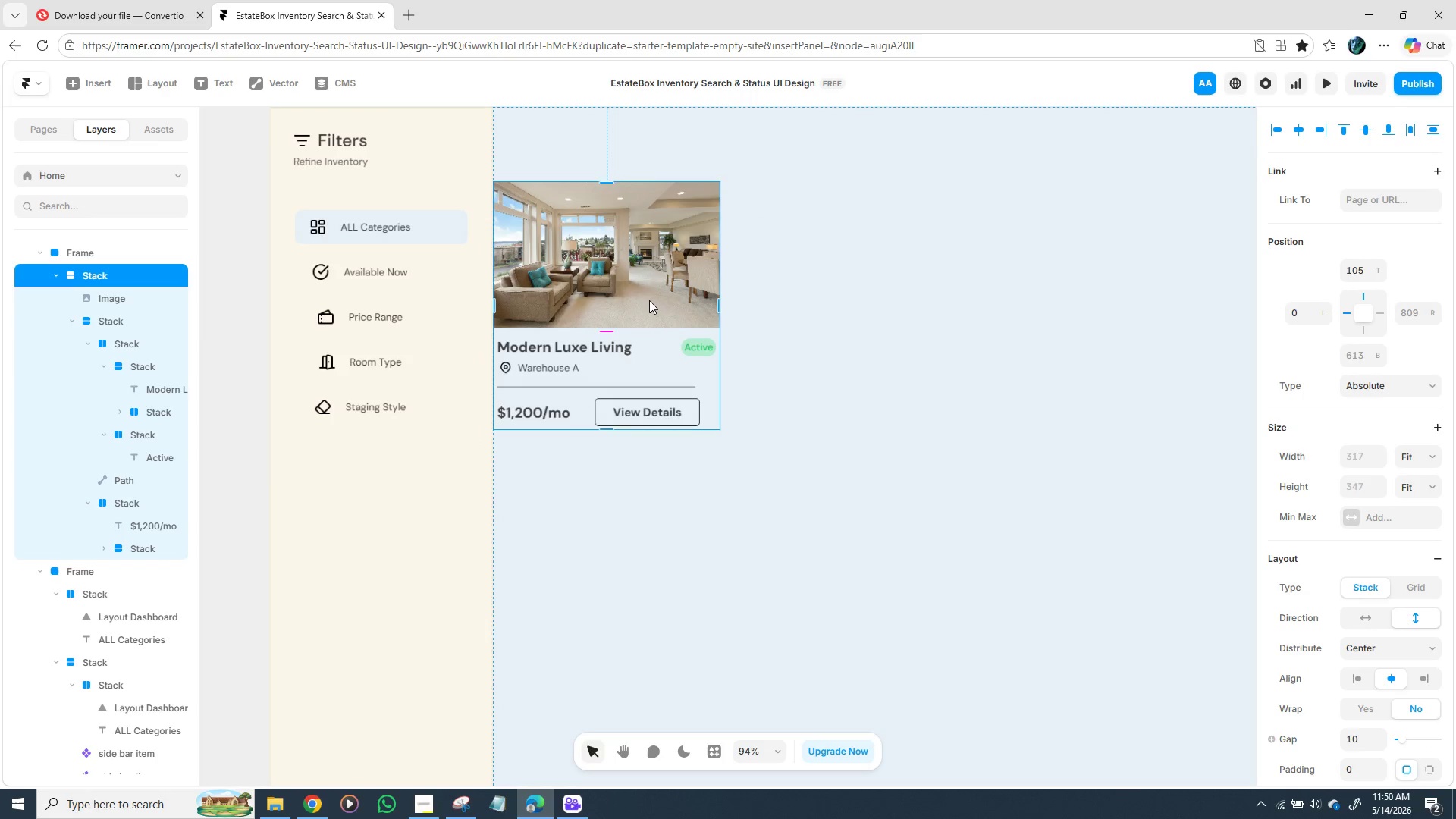 
left_click_drag(start_coordinate=[649, 300], to_coordinate=[720, 260])
 